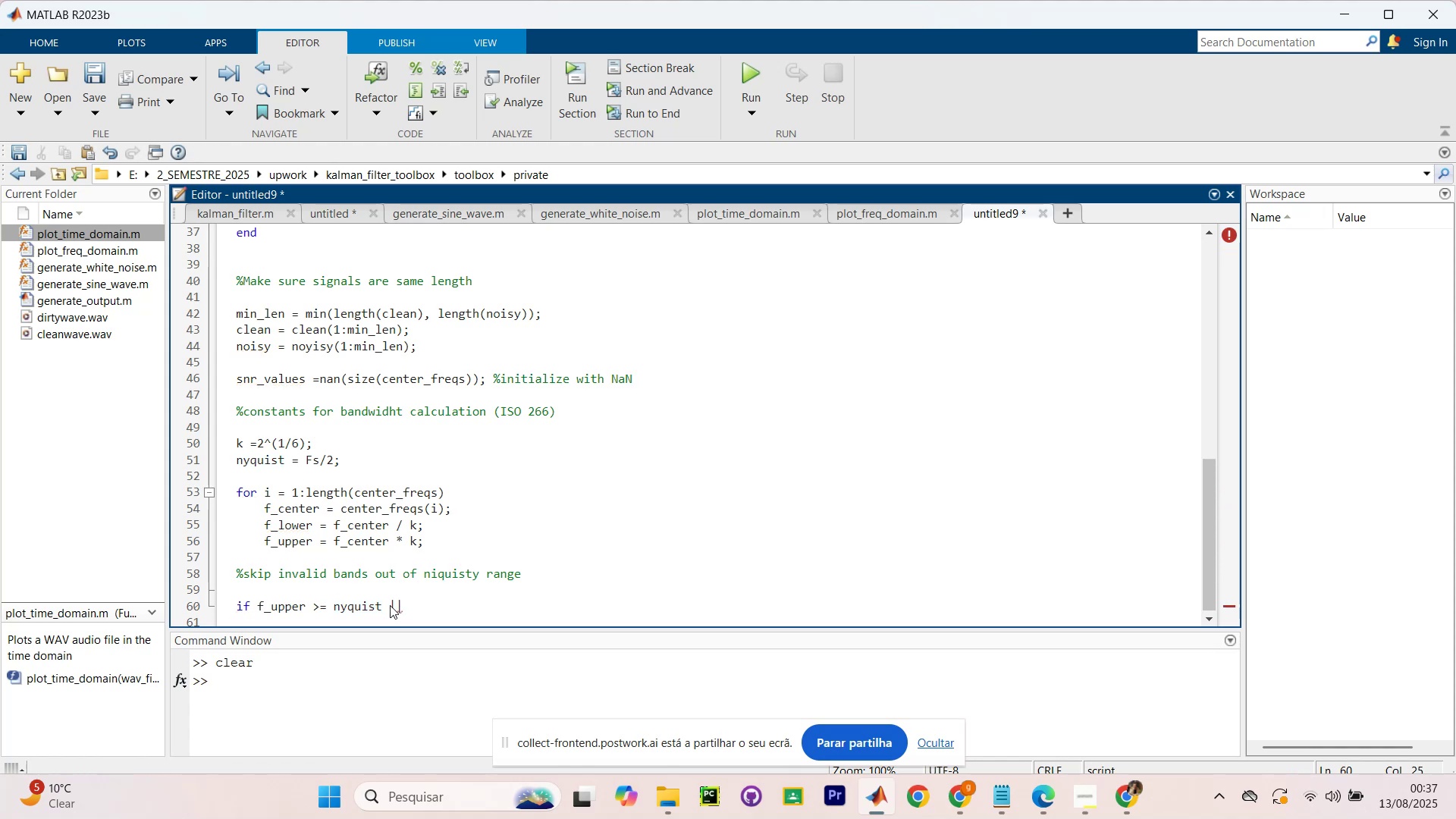 
key(Space)
 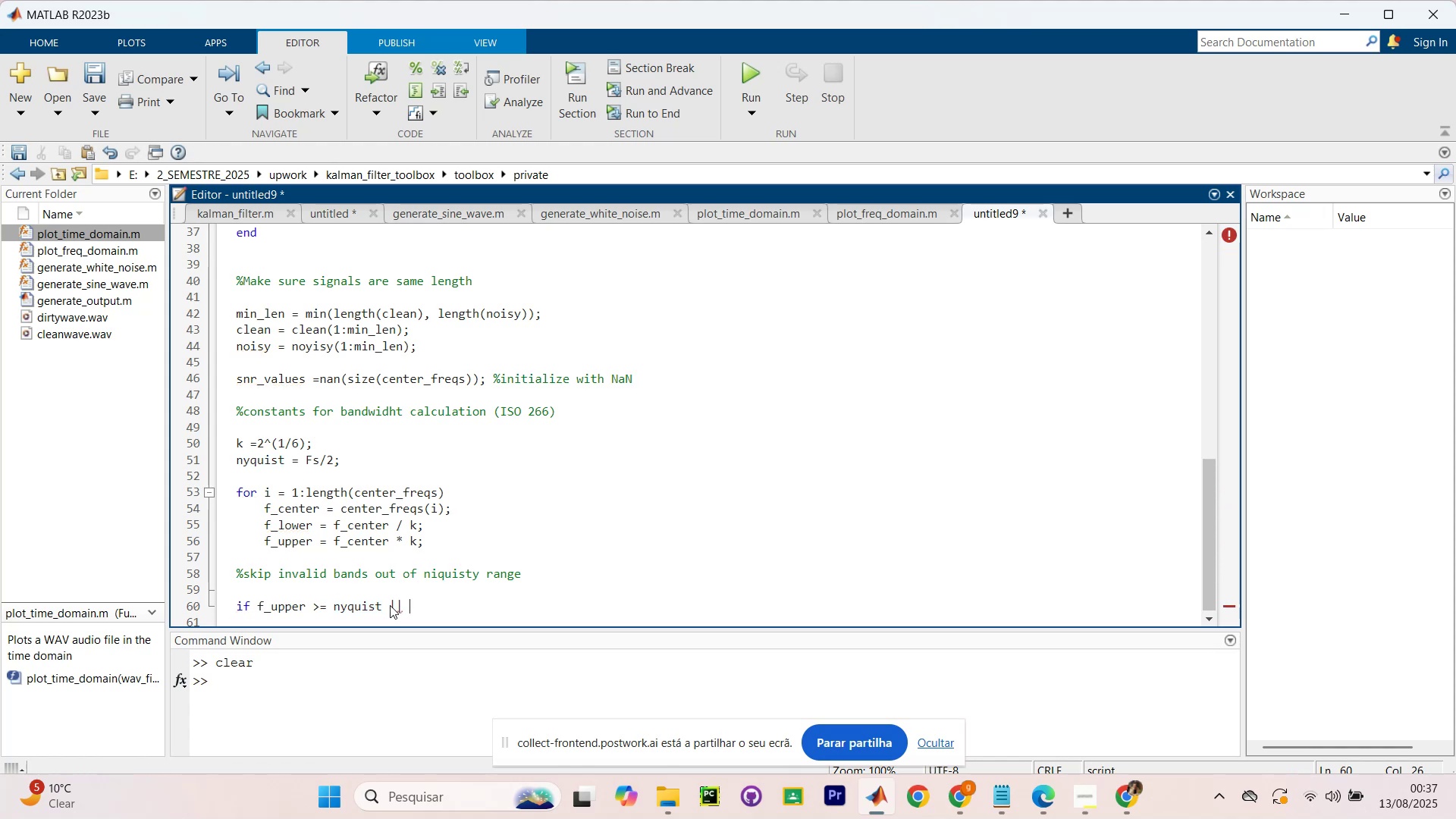 
key(F)
 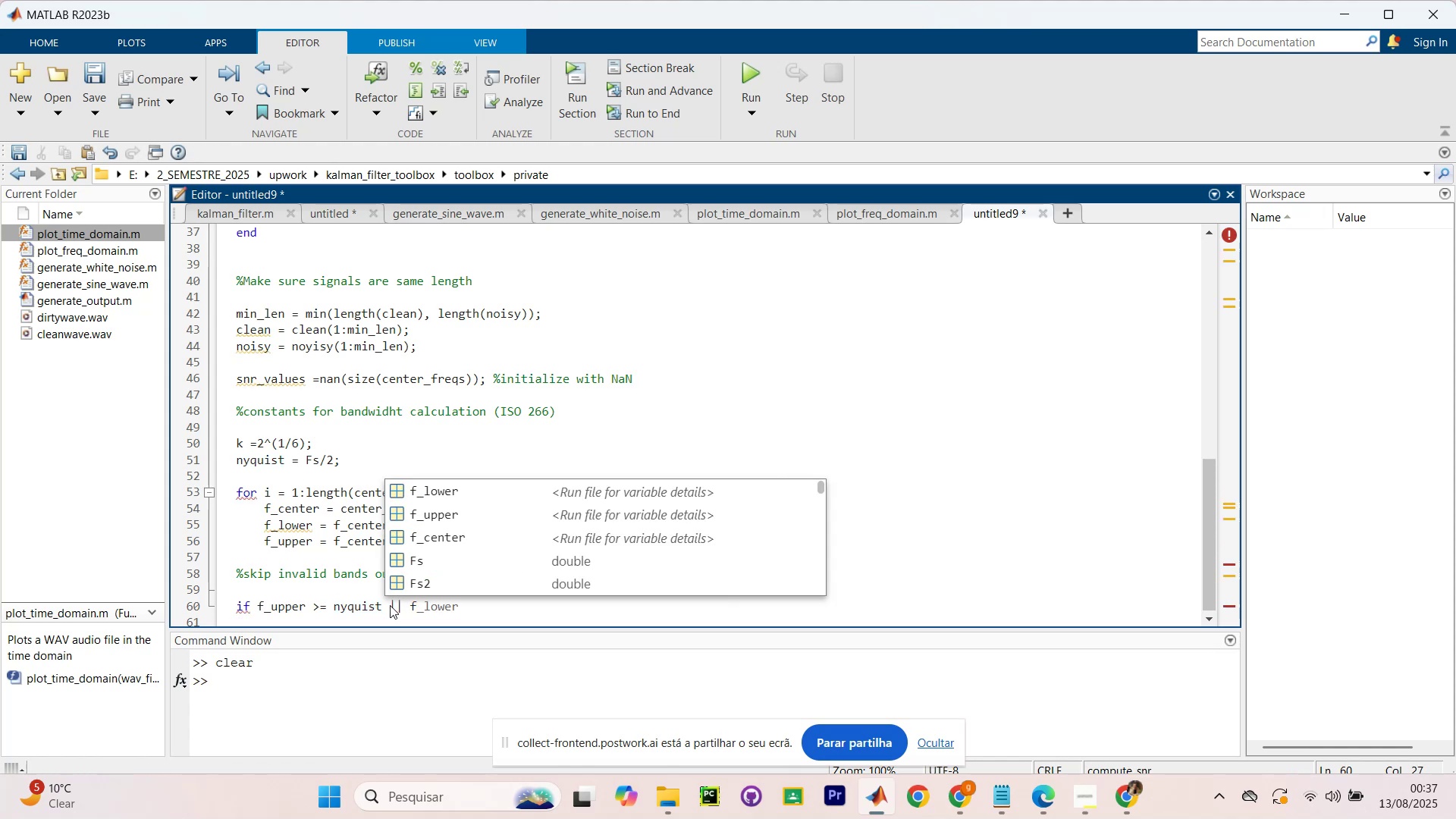 
key(ArrowRight)
 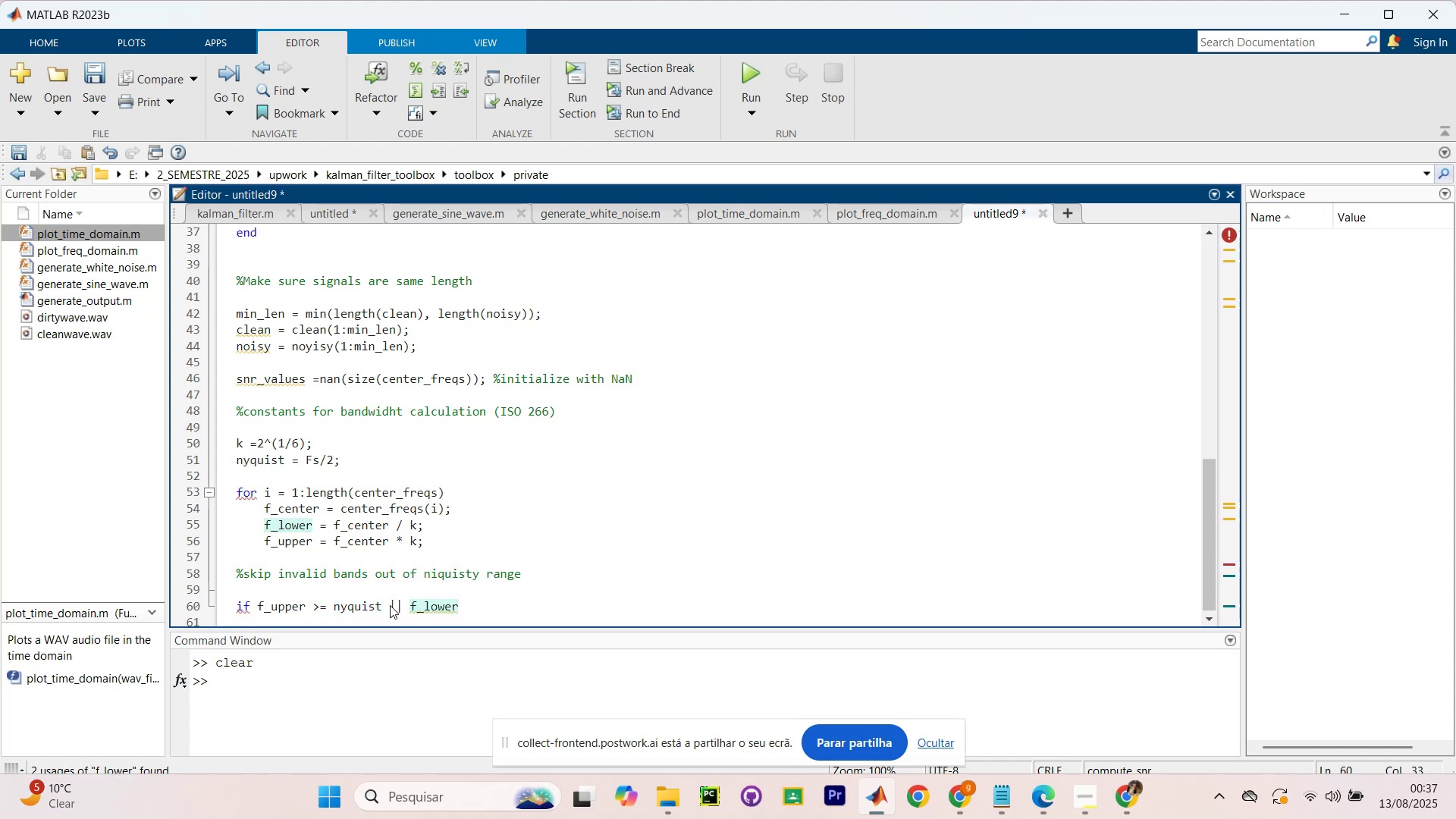 
key(Space)
 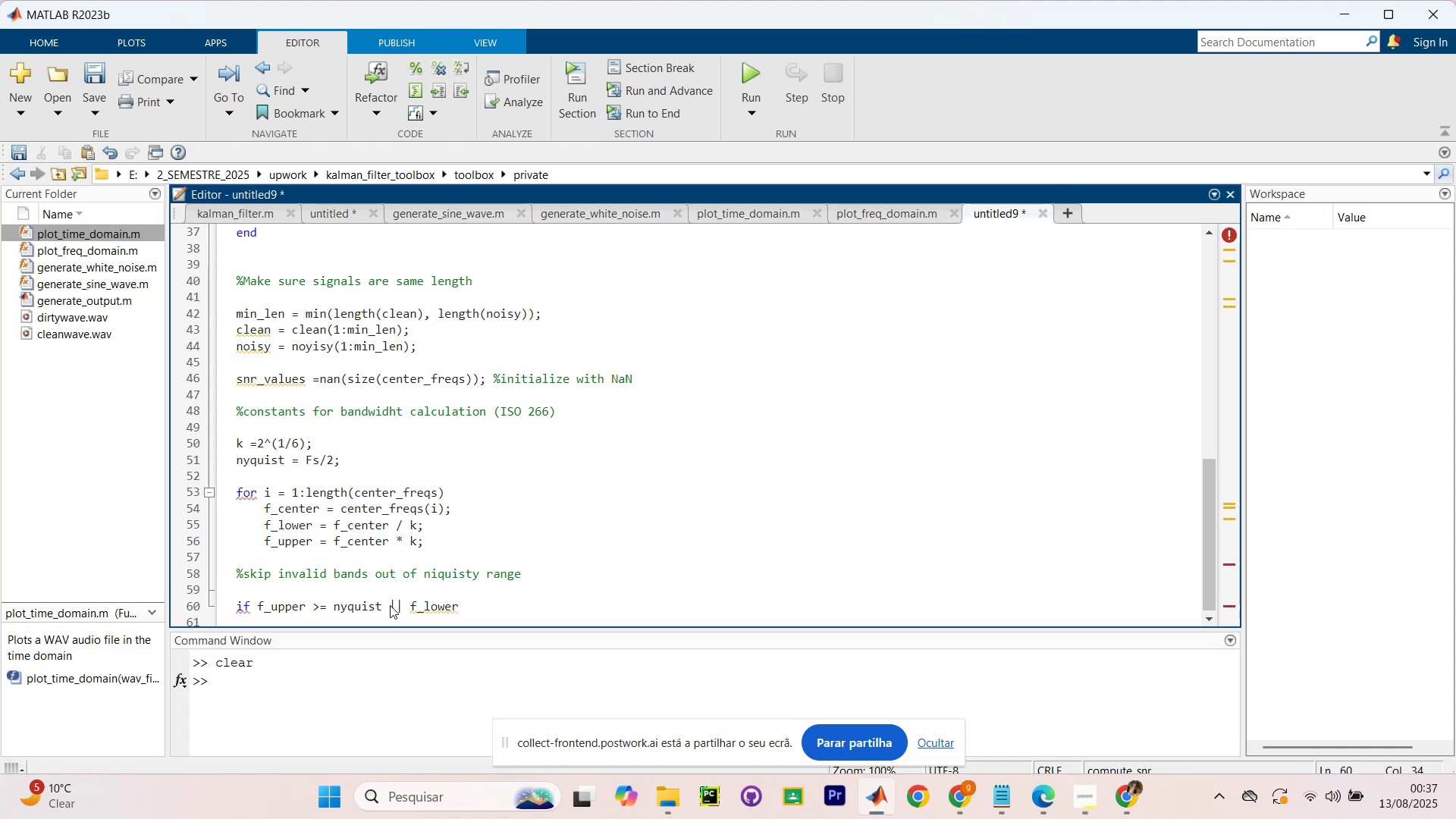 
key(Shift+Comma)
 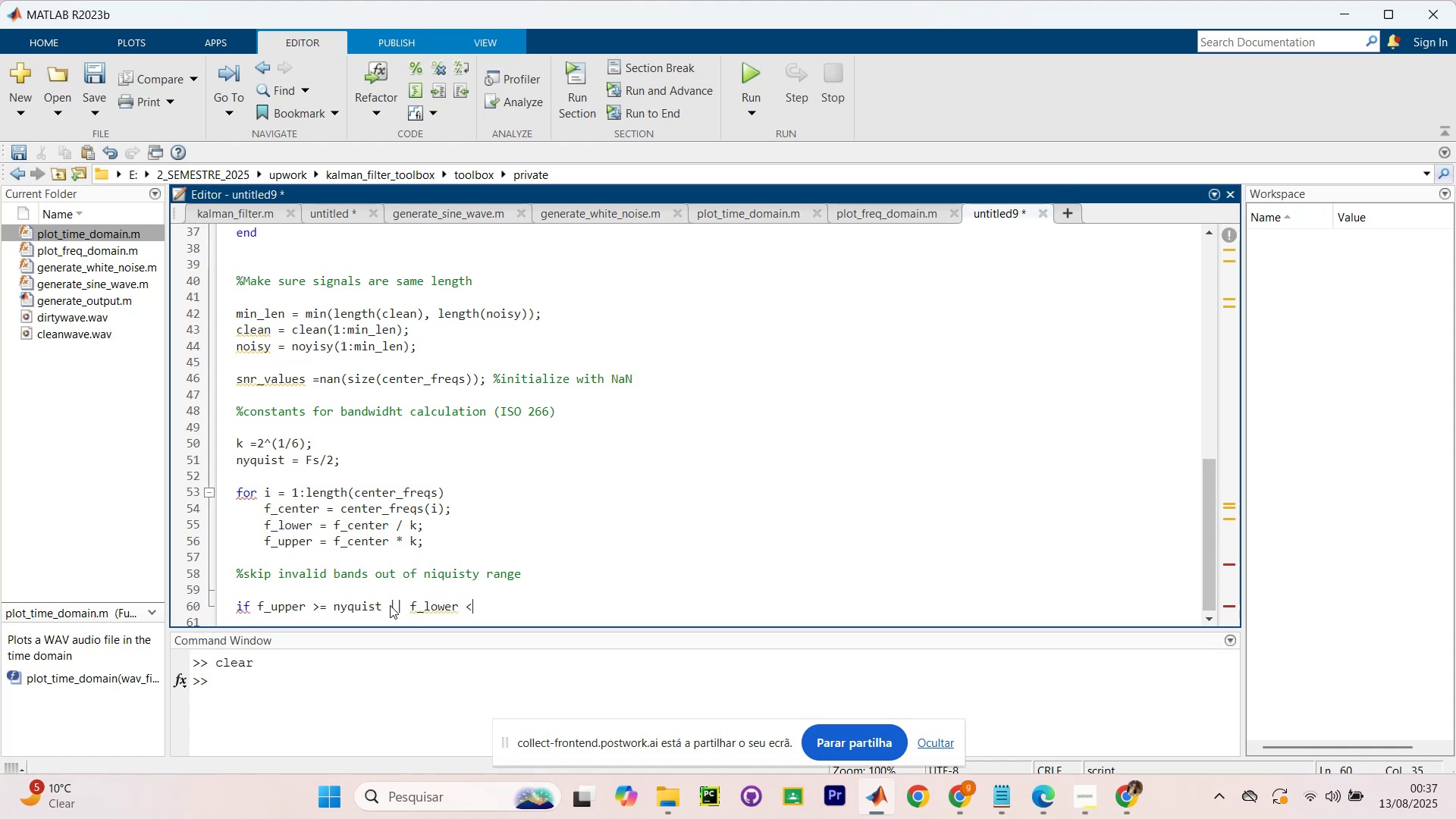 
key(Equal)
 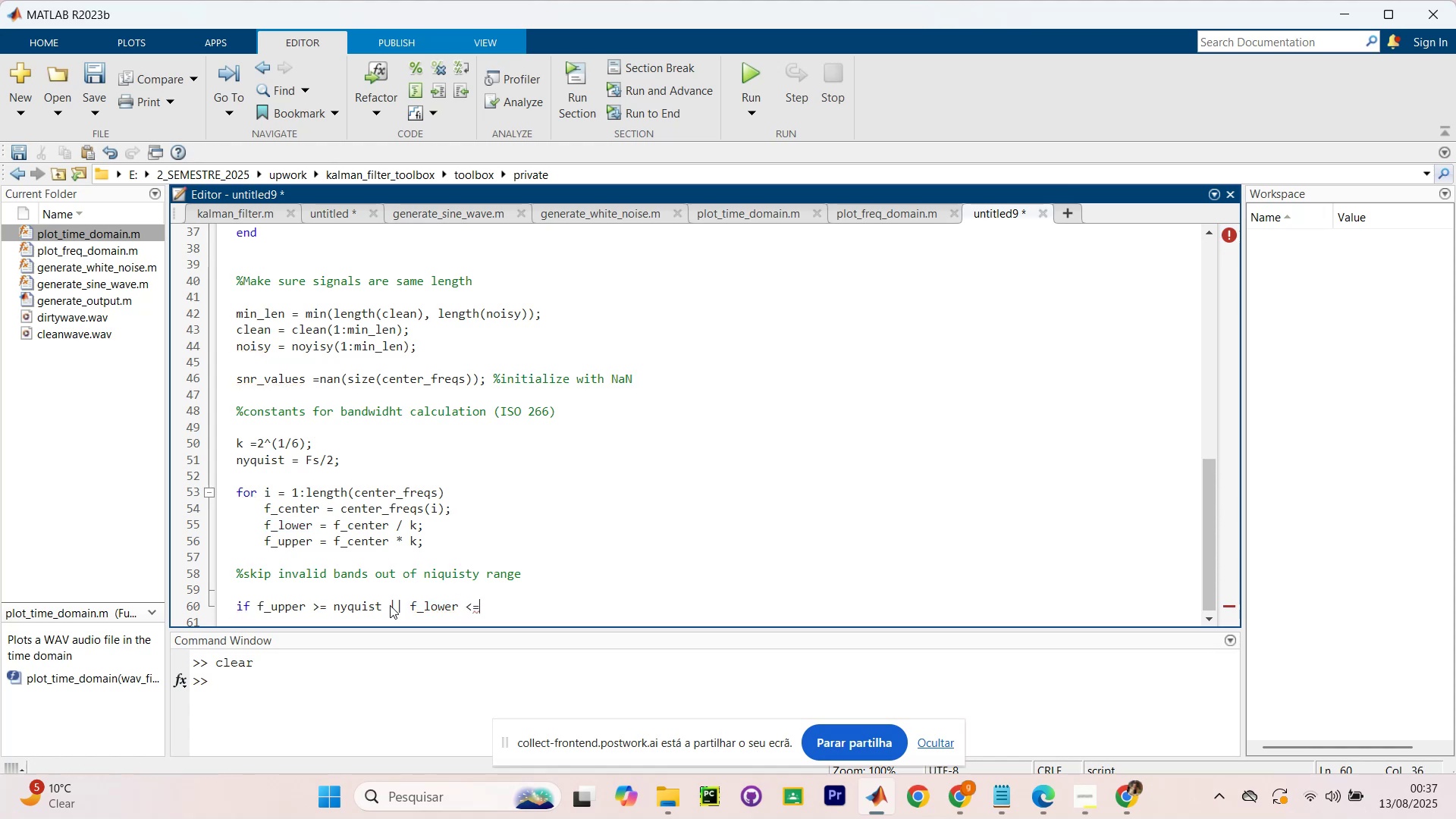 
key(Space)
 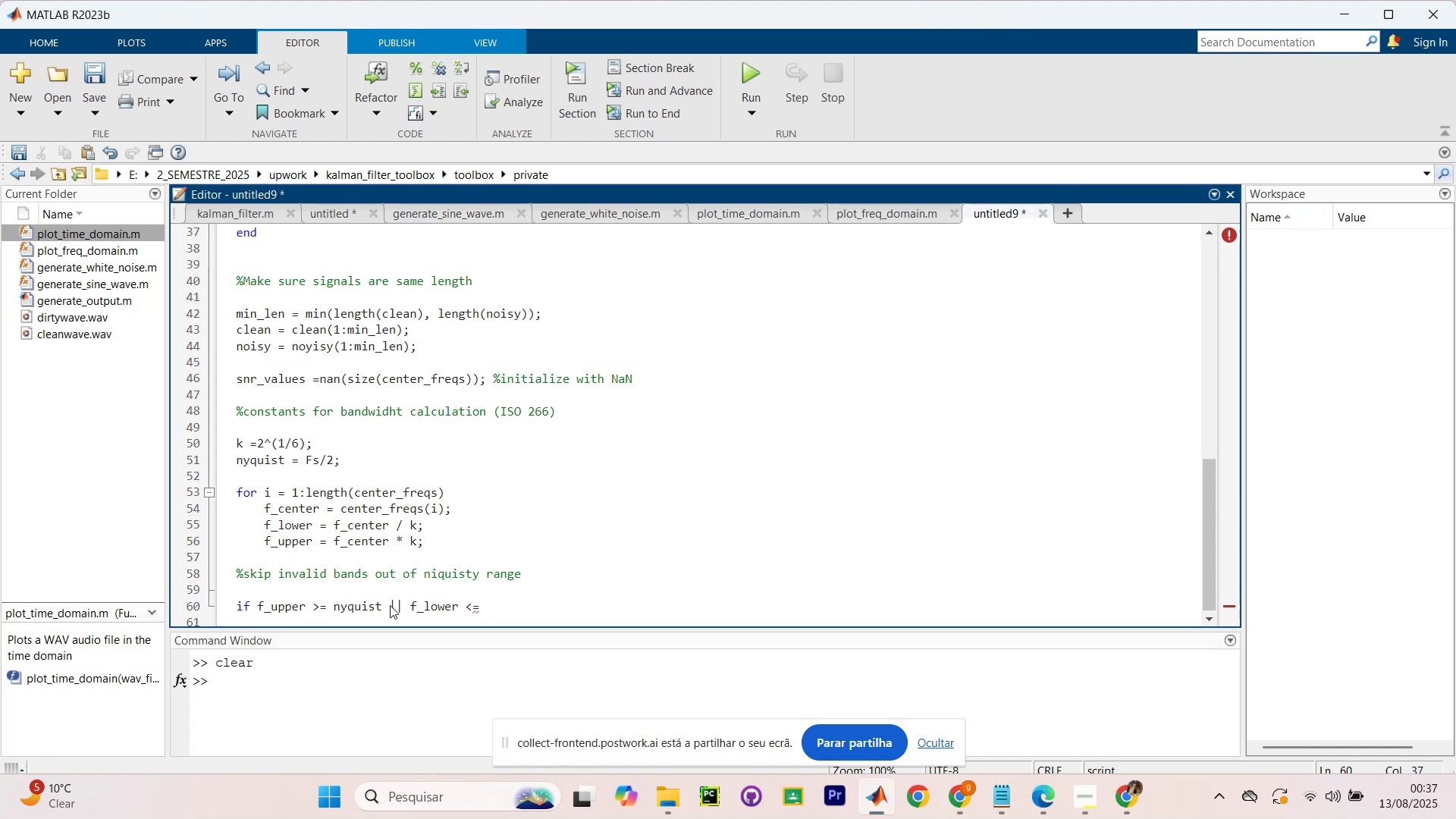 
key(0)
 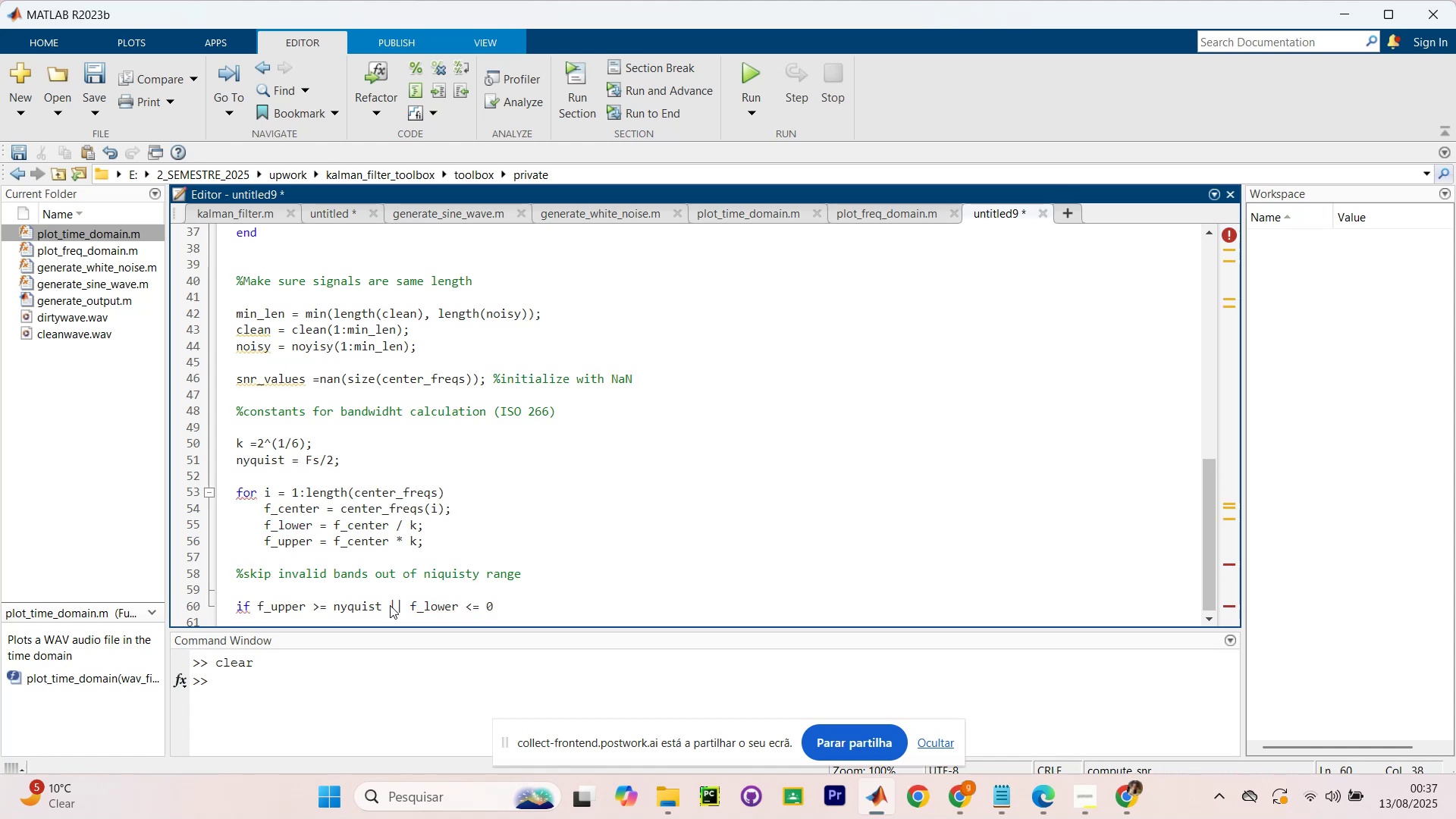 
key(Enter)
 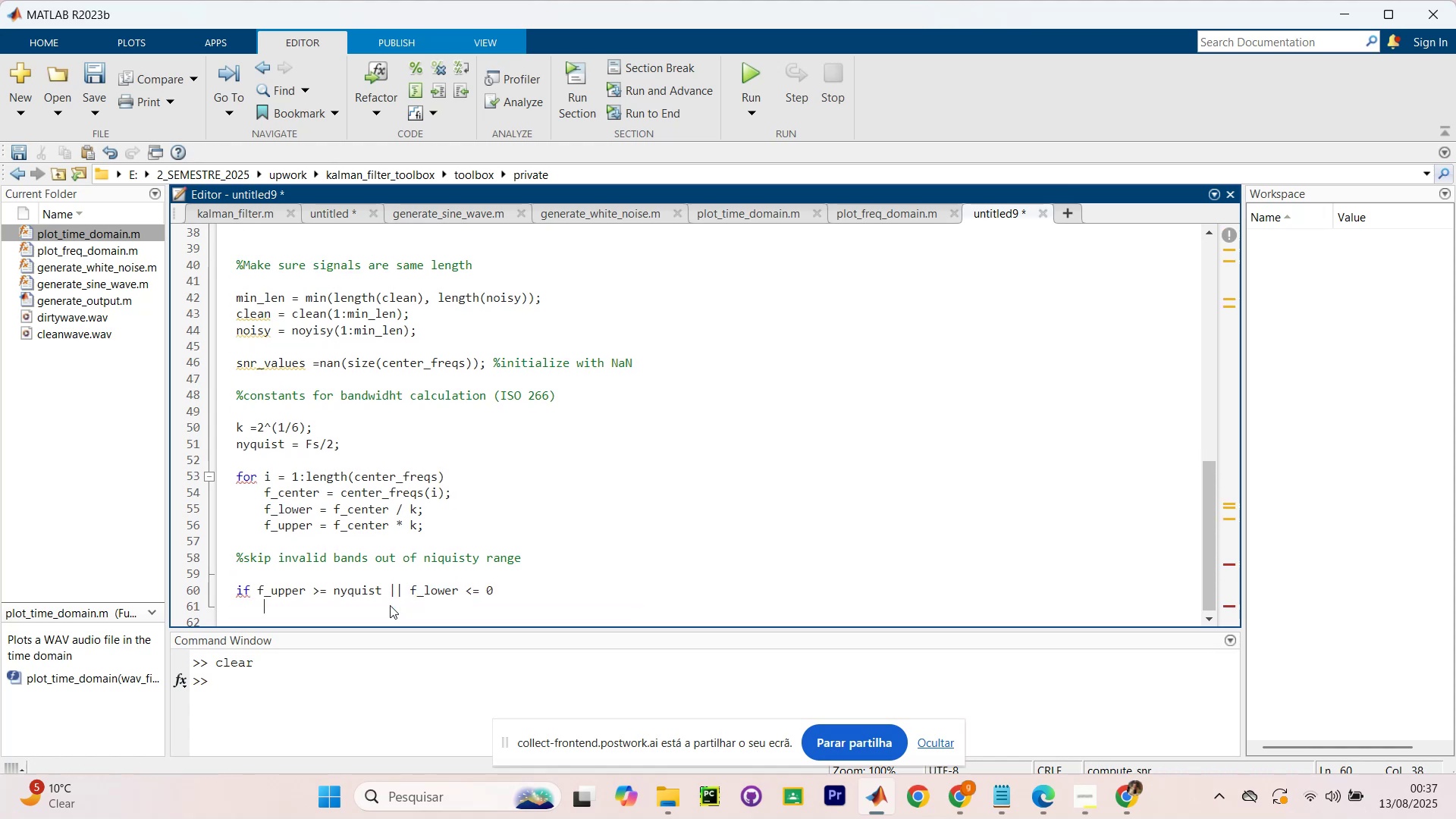 
type(continue.)
 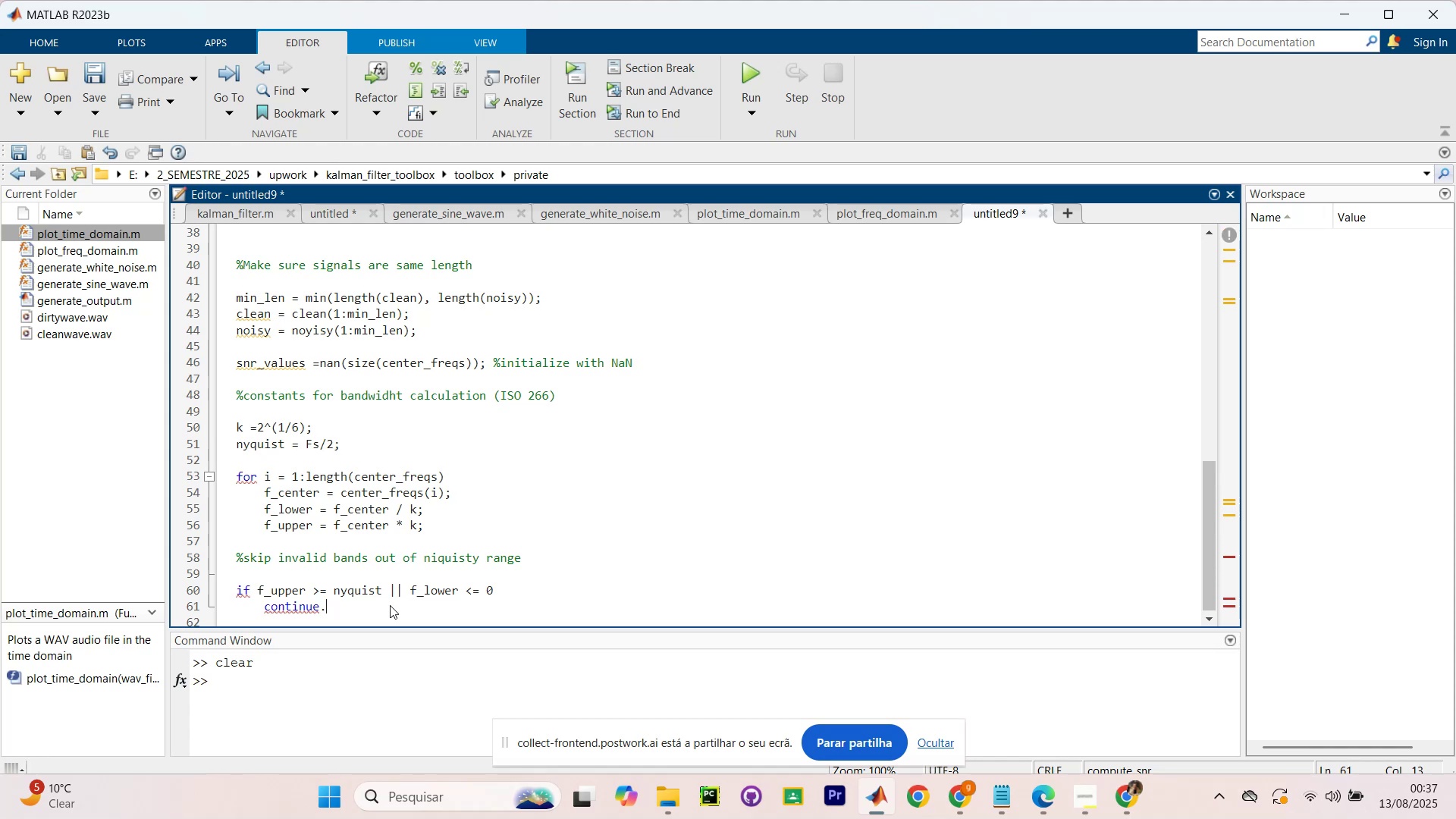 
key(Enter)
 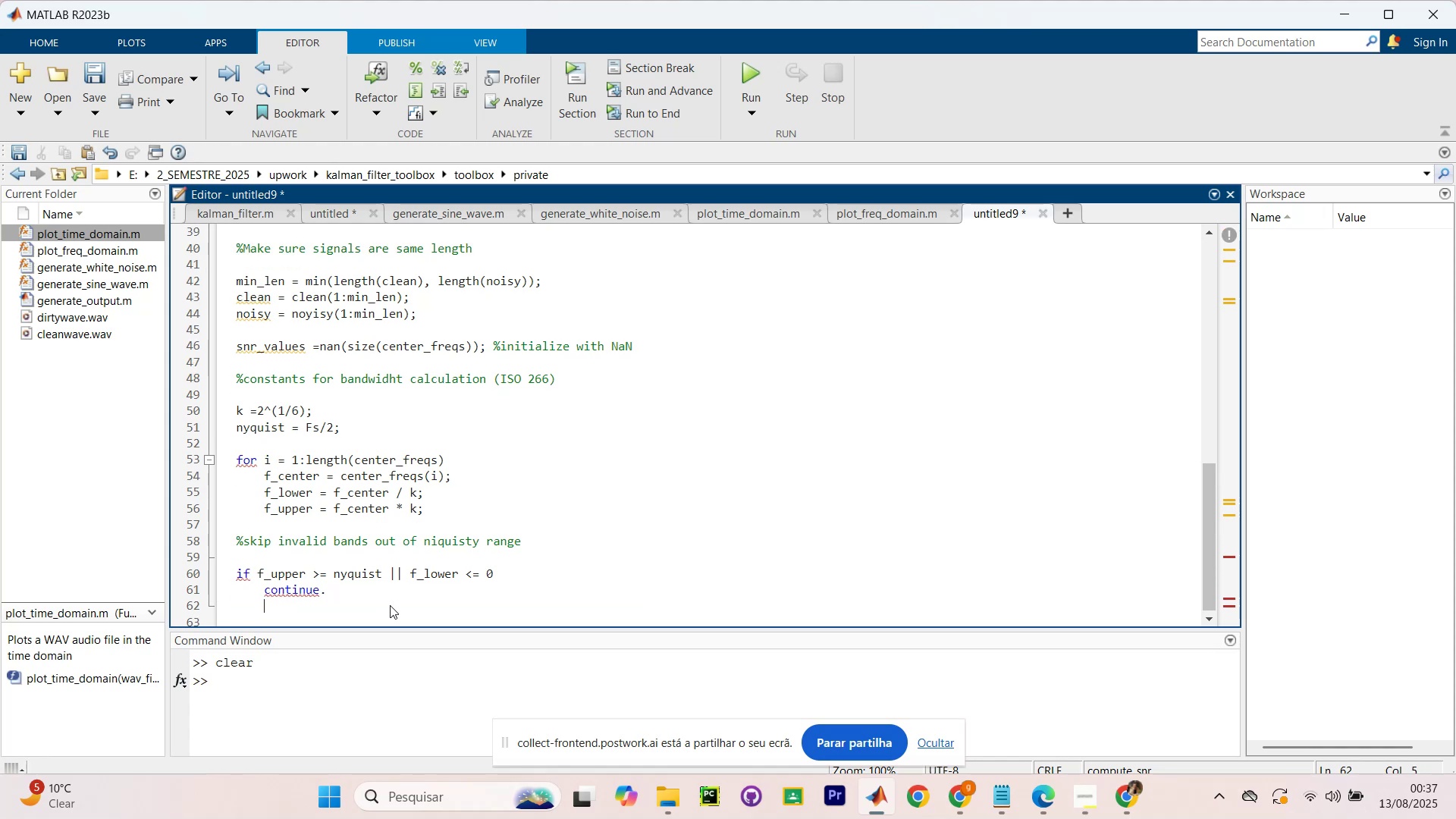 
type(end)
 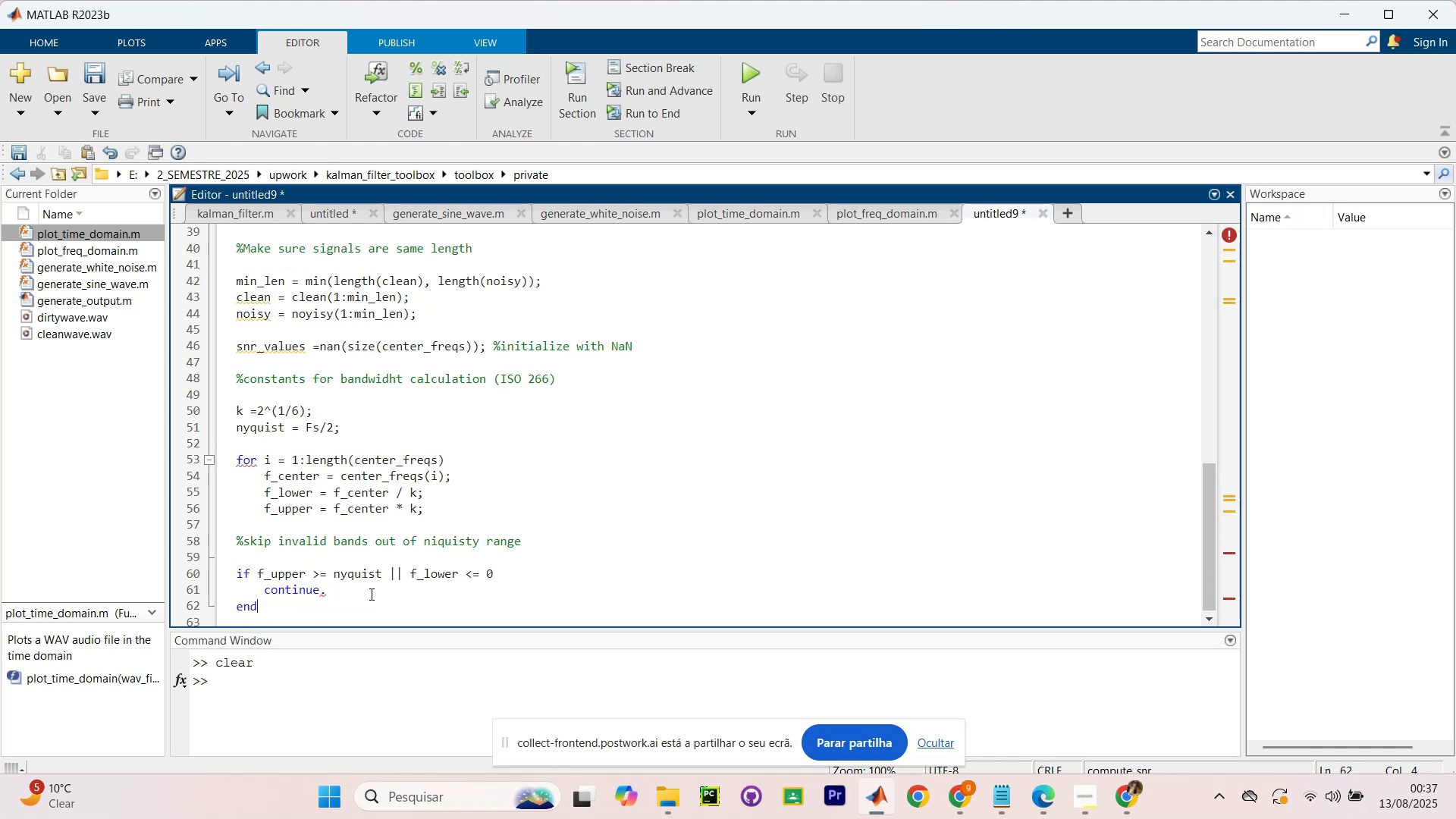 
left_click([370, 589])
 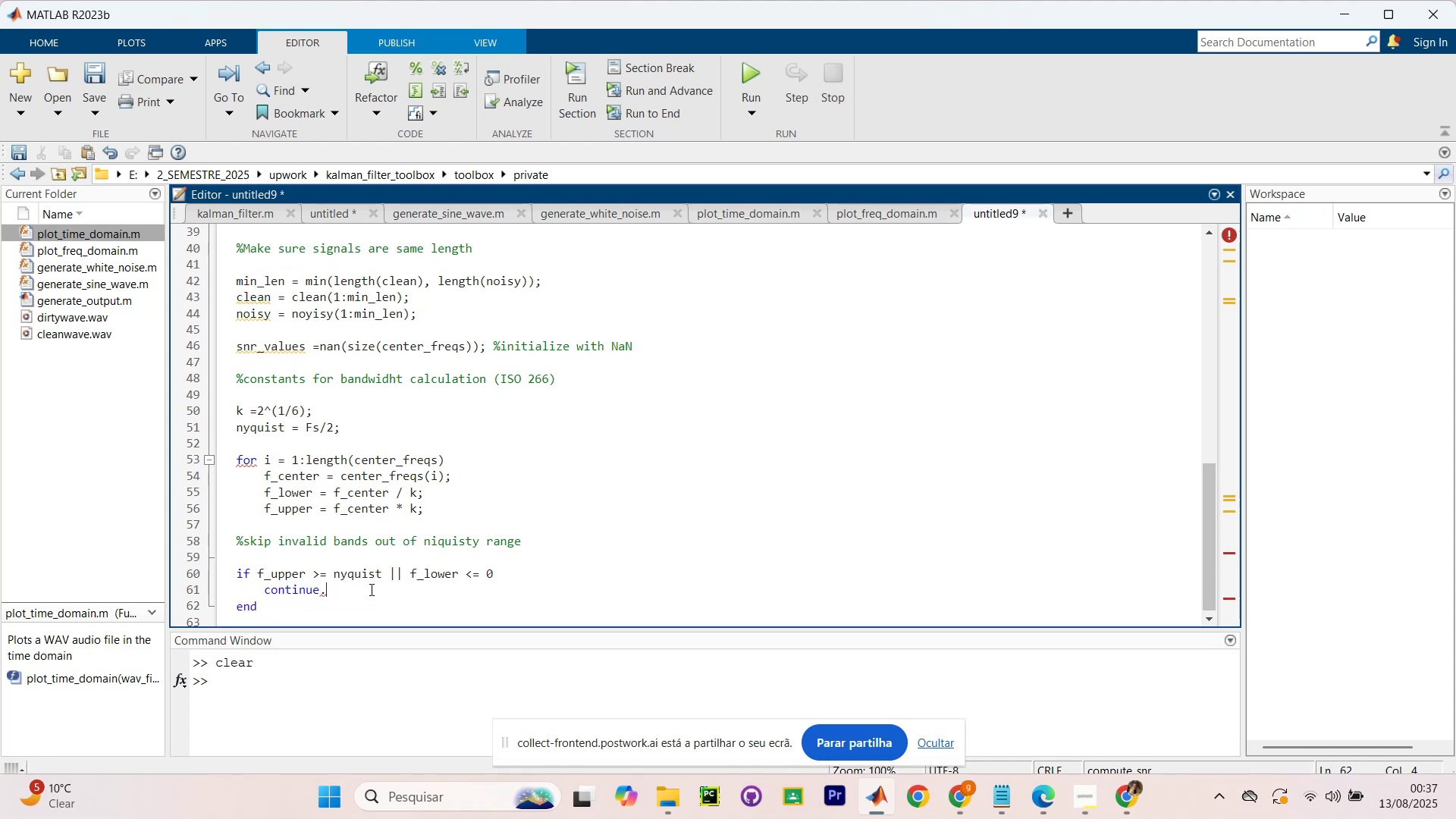 
key(Backspace)
 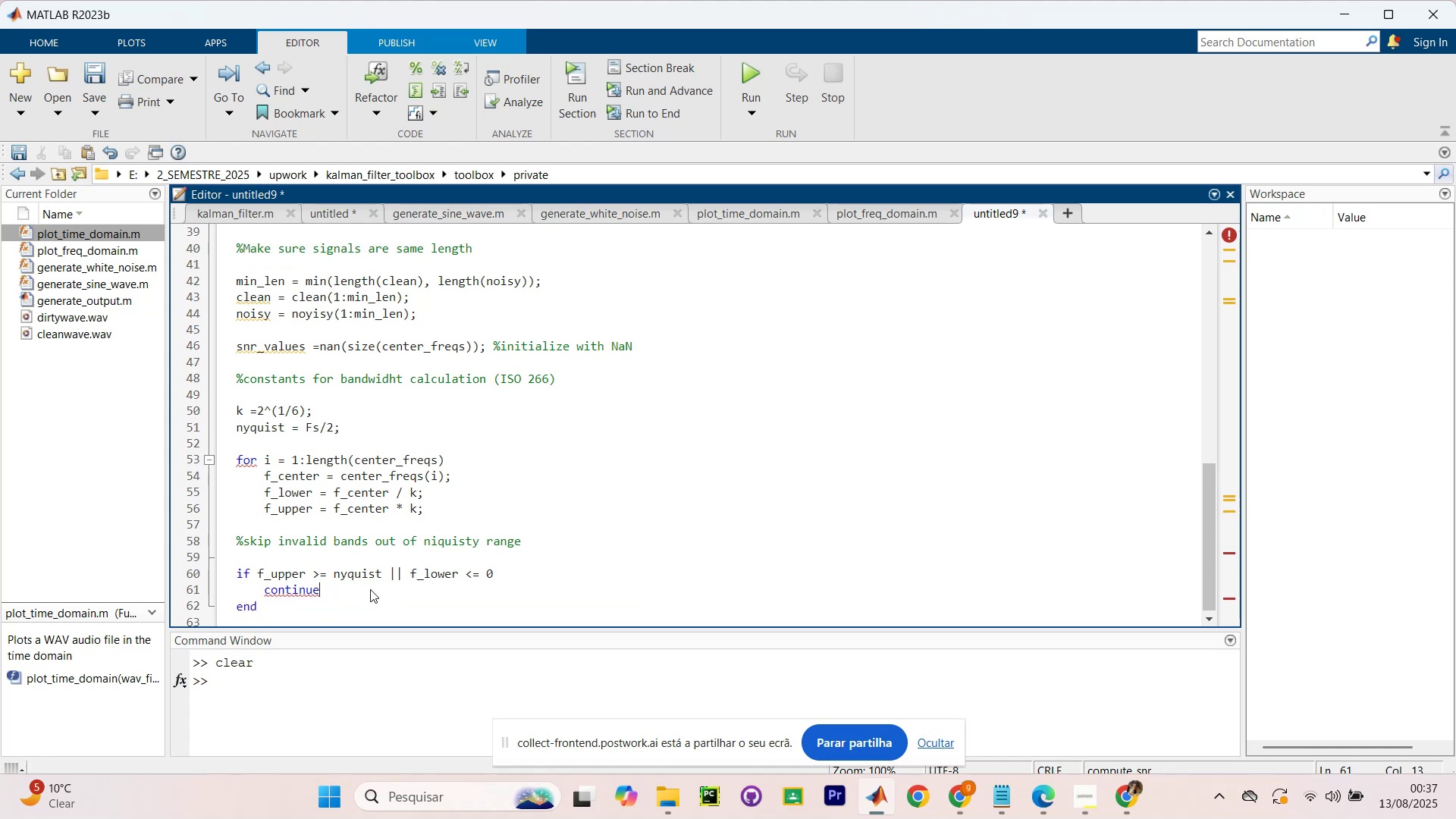 
key(Slash)
 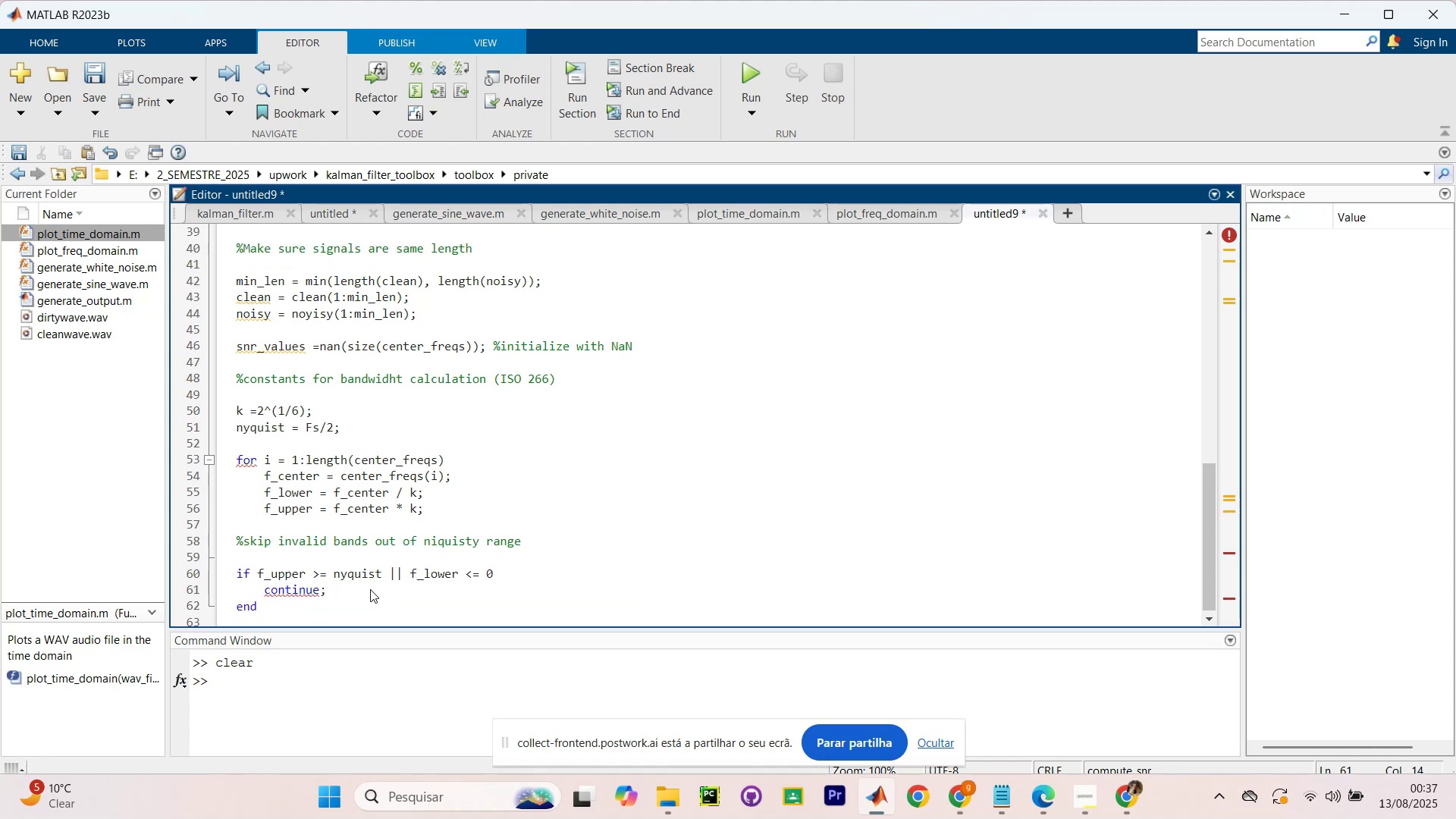 
key(ArrowLeft)
 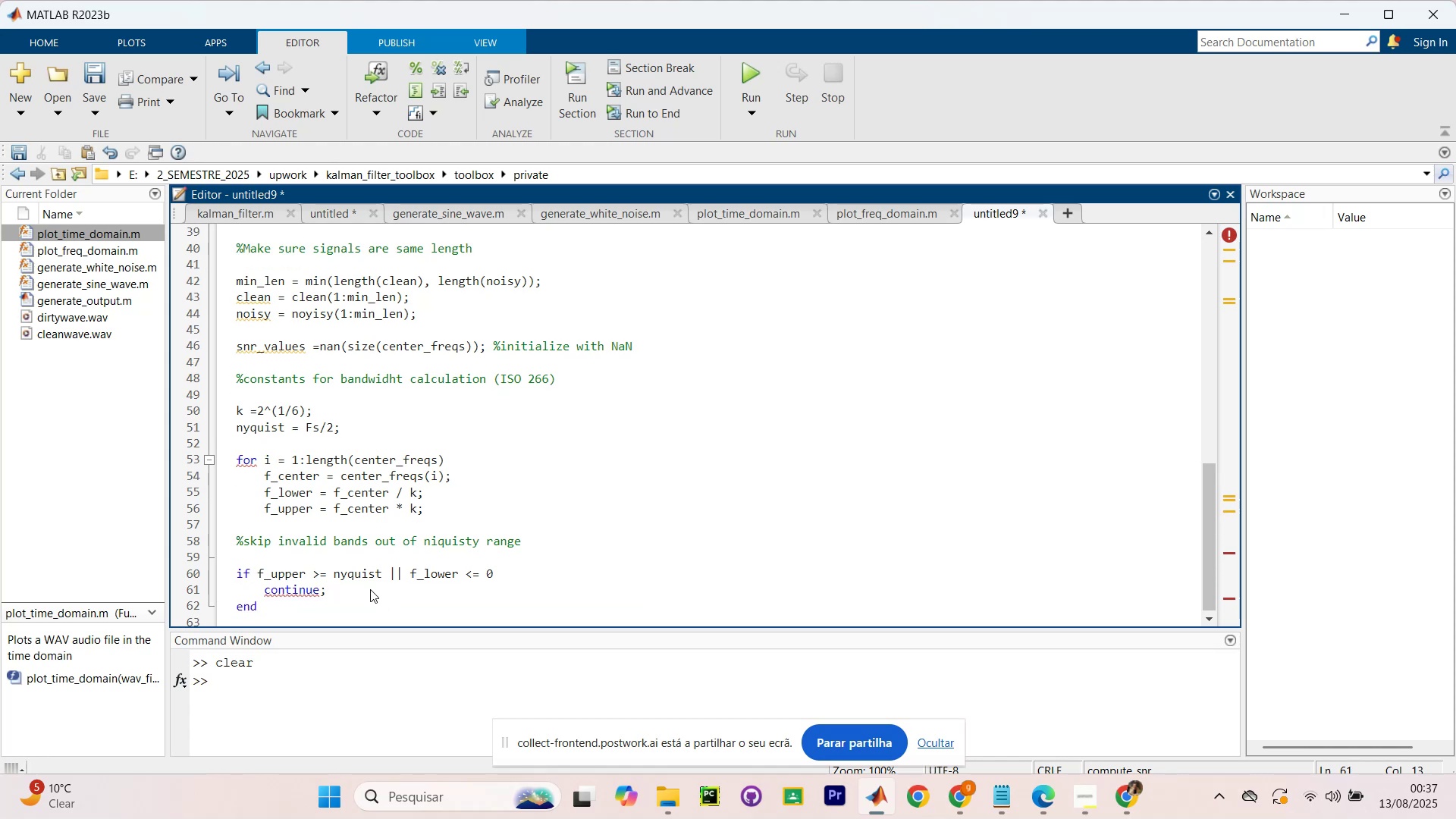 
key(ArrowDown)
 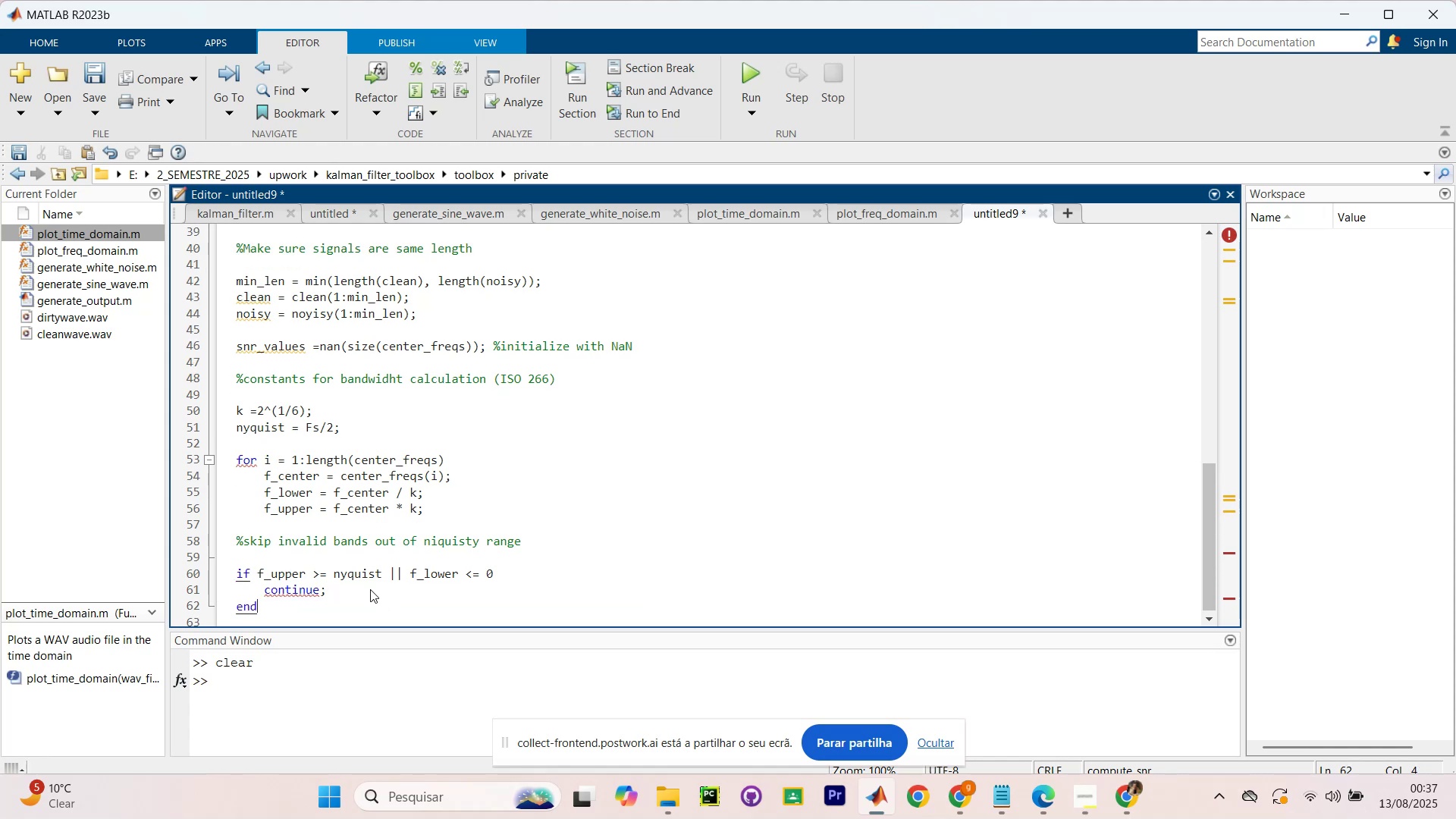 
key(ArrowDown)
 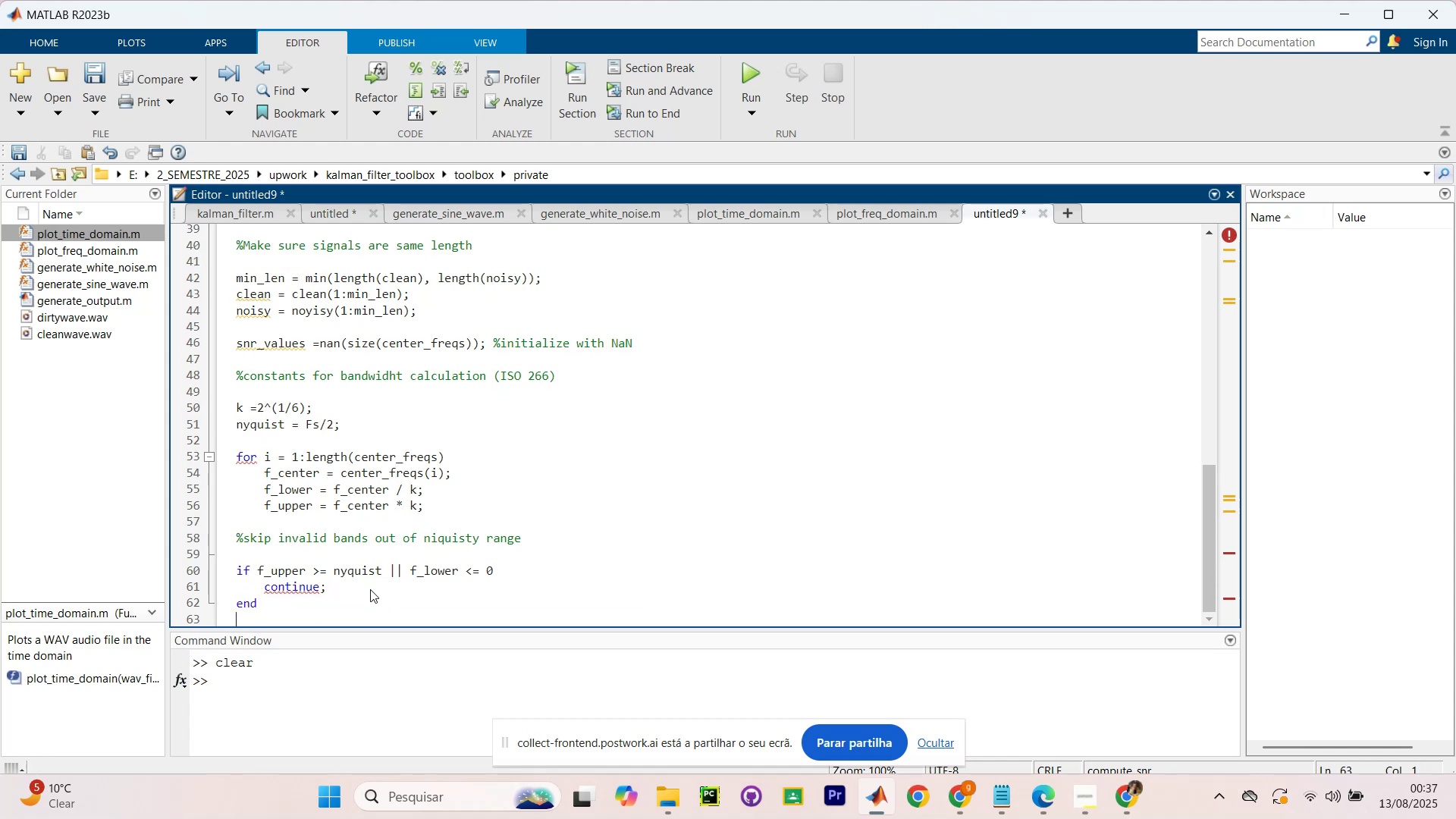 
key(ArrowDown)
 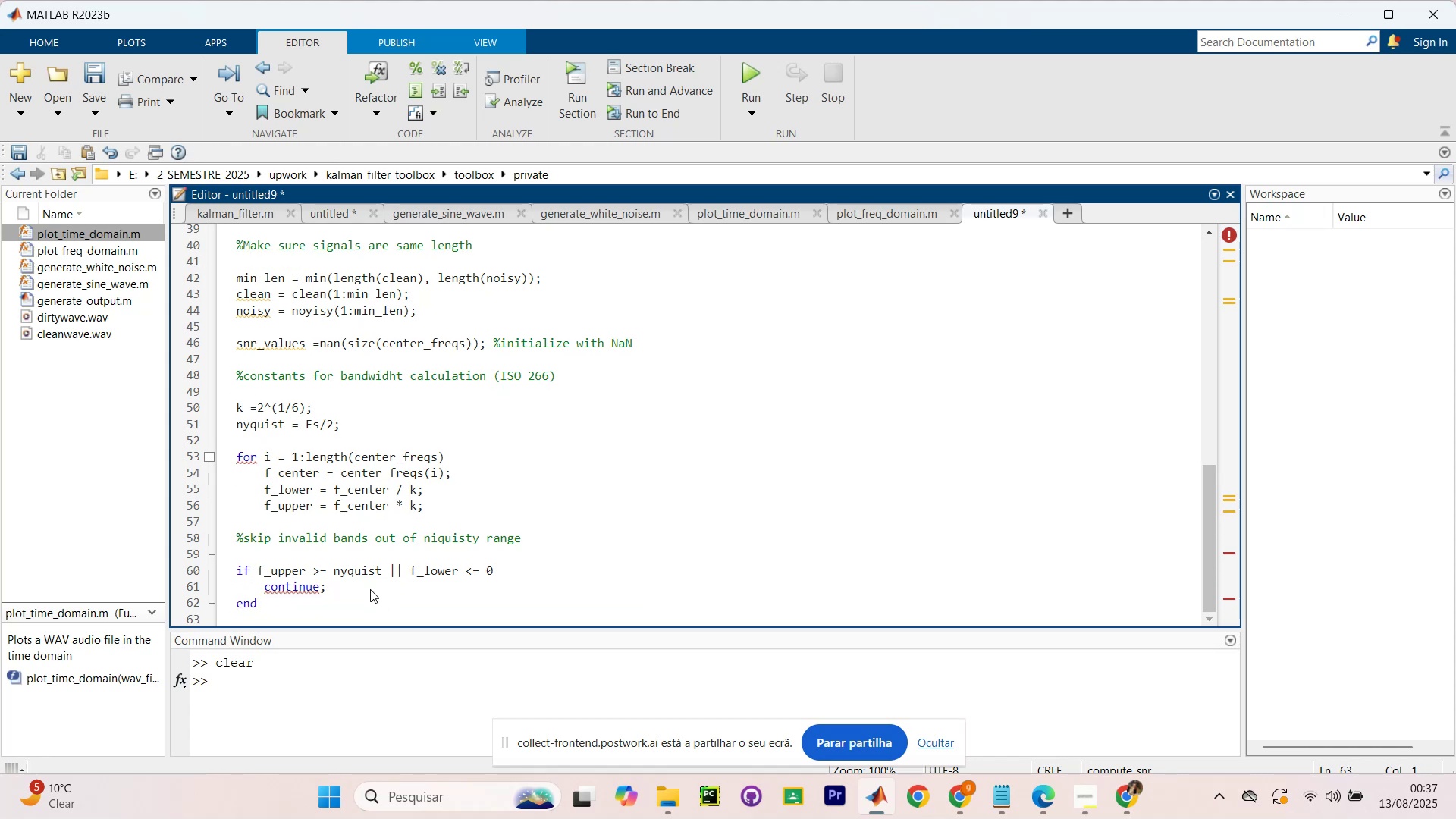 
key(Enter)
 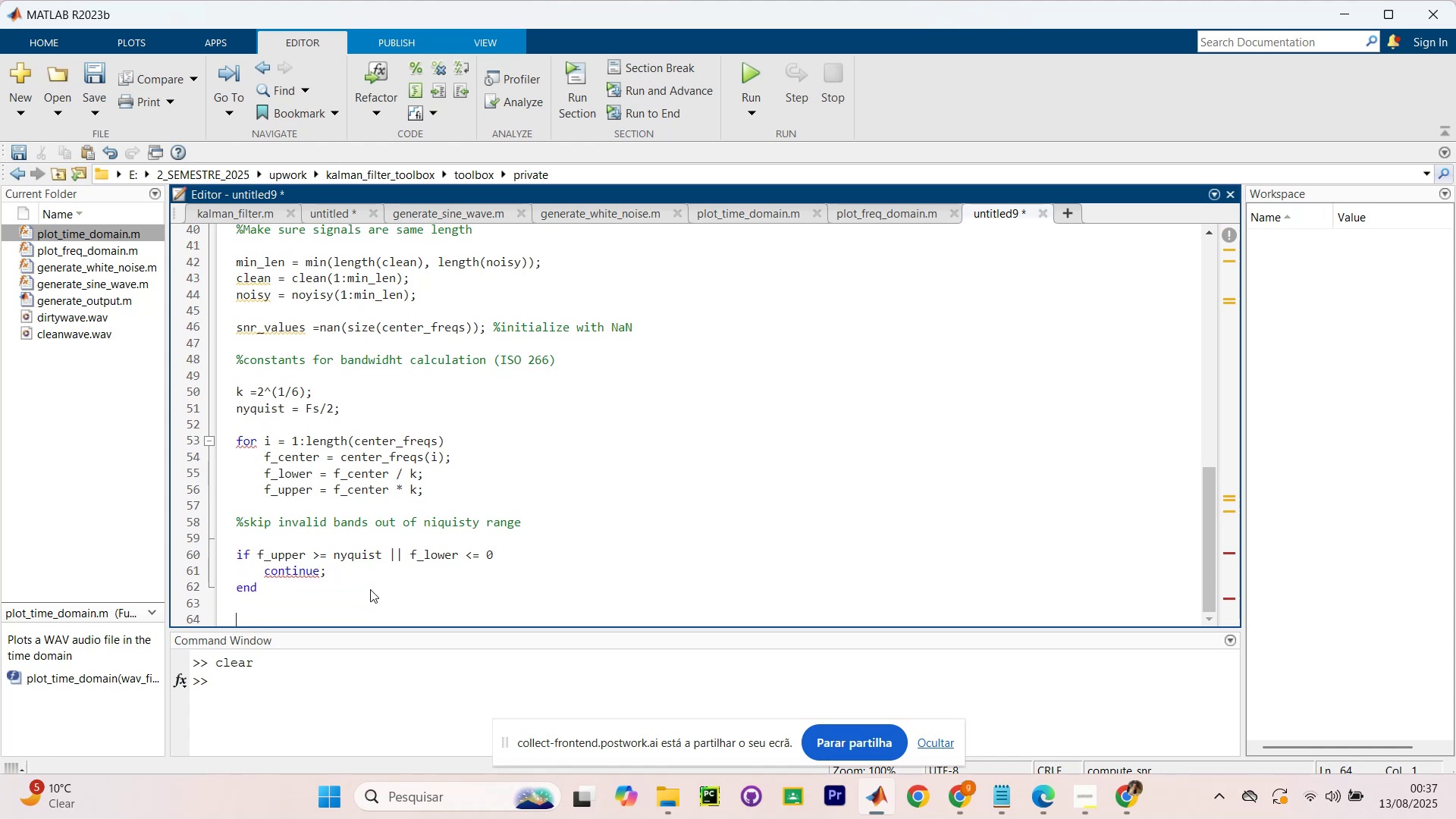 
type(%Desogn)
key(Backspace)
key(Backspace)
key(Backspace)
type(ign)
 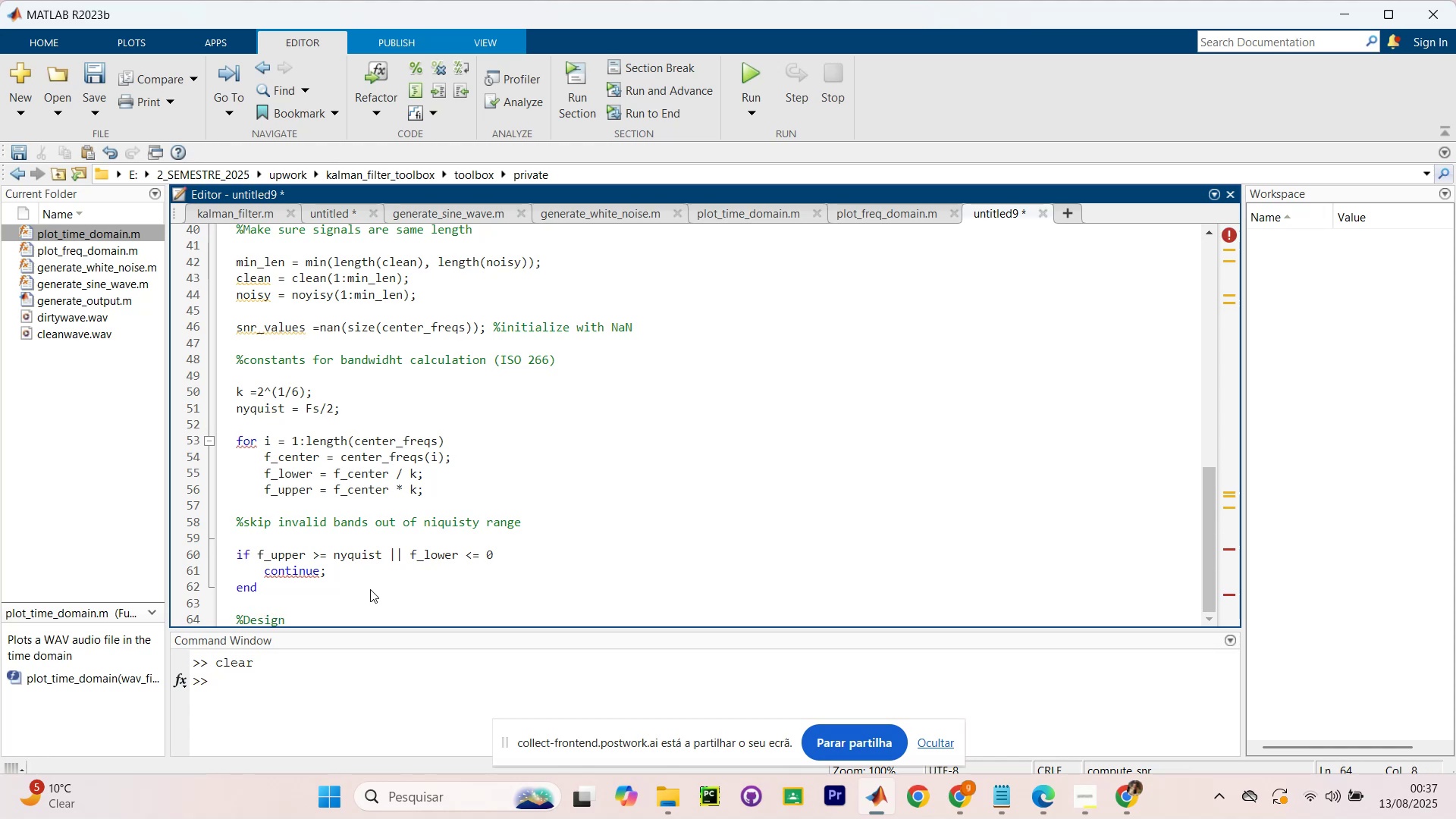 
wait(5.93)
 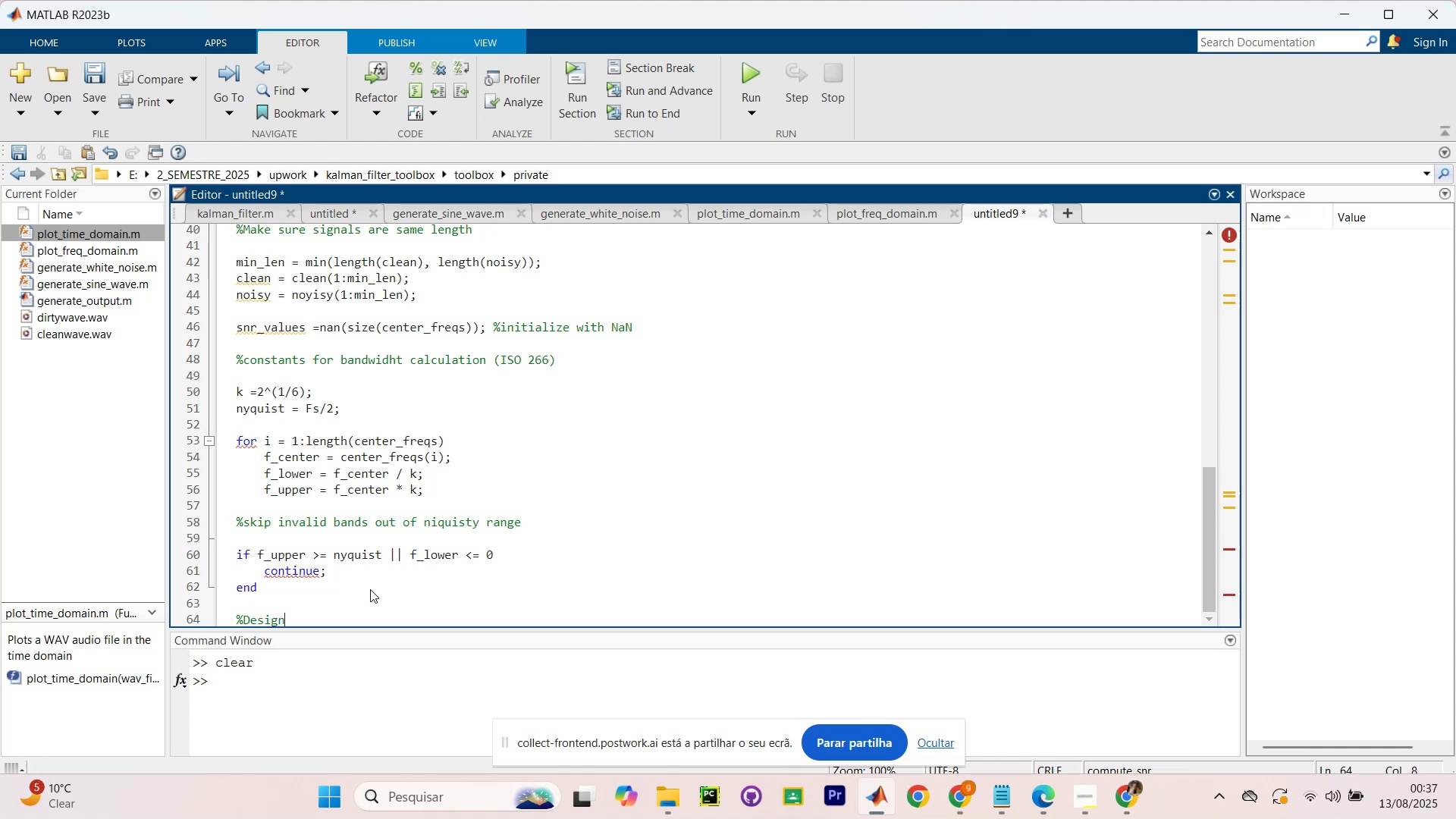 
key(Space)
 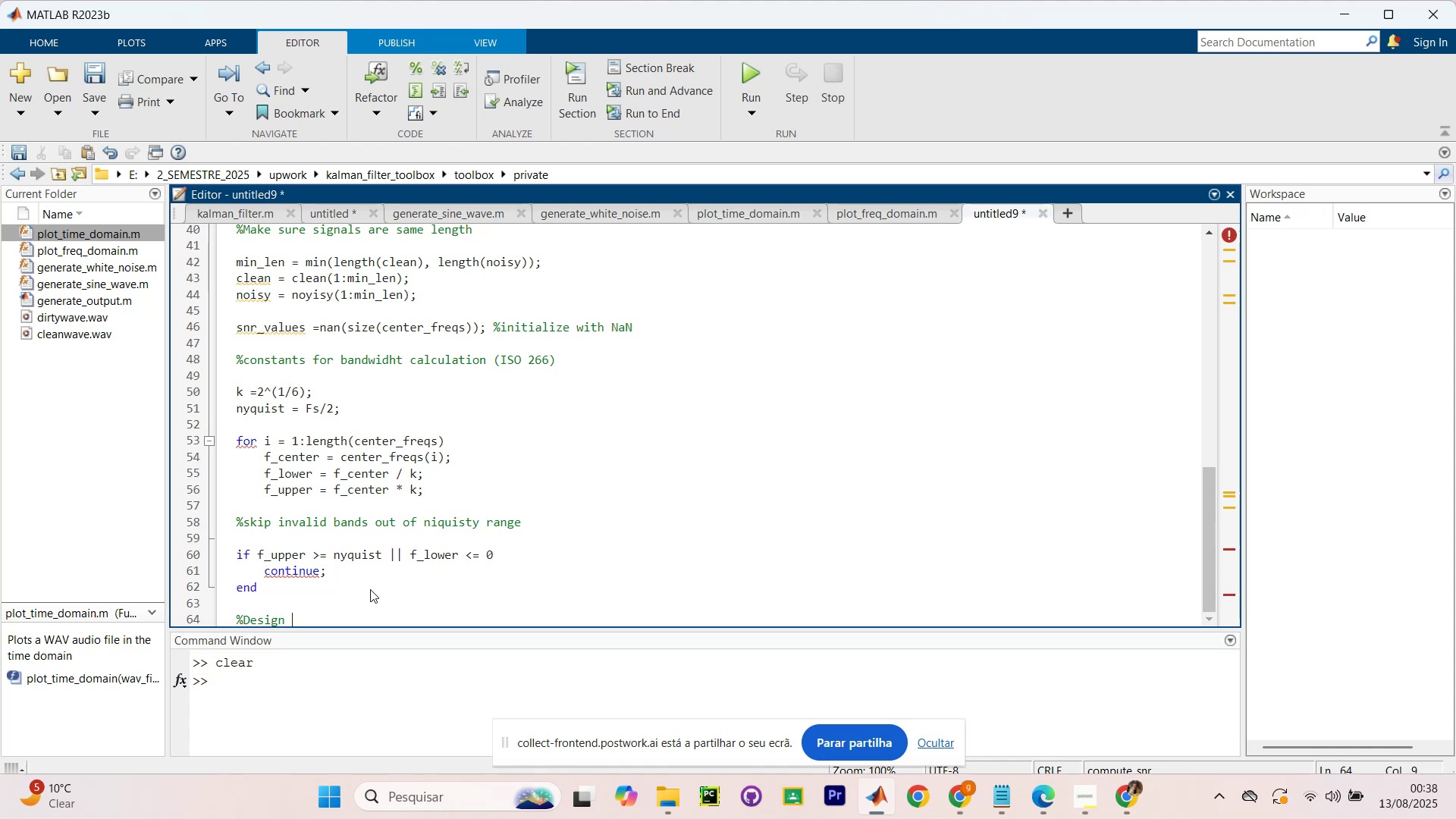 
wait(5.6)
 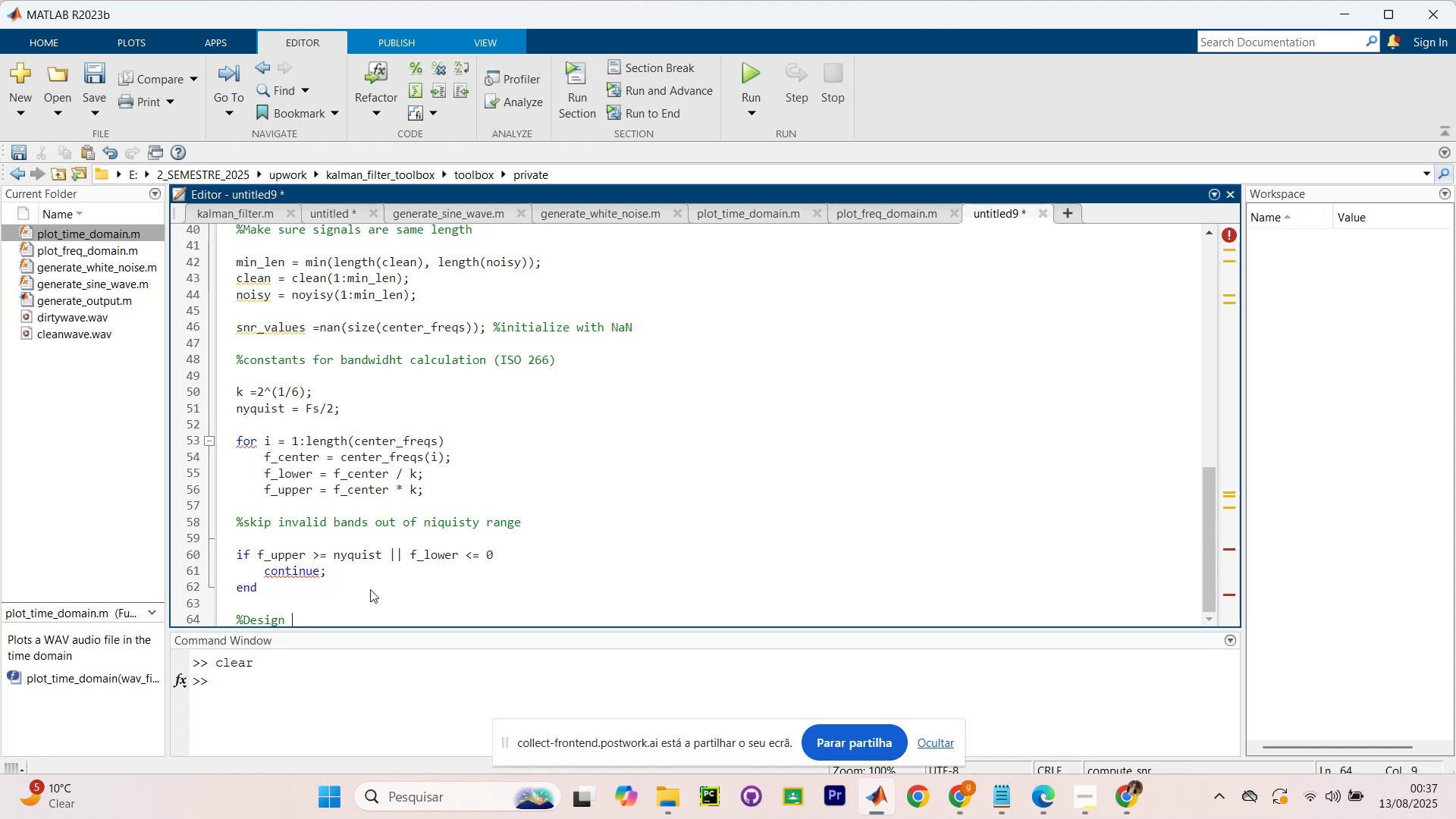 
type(band pass filter )
 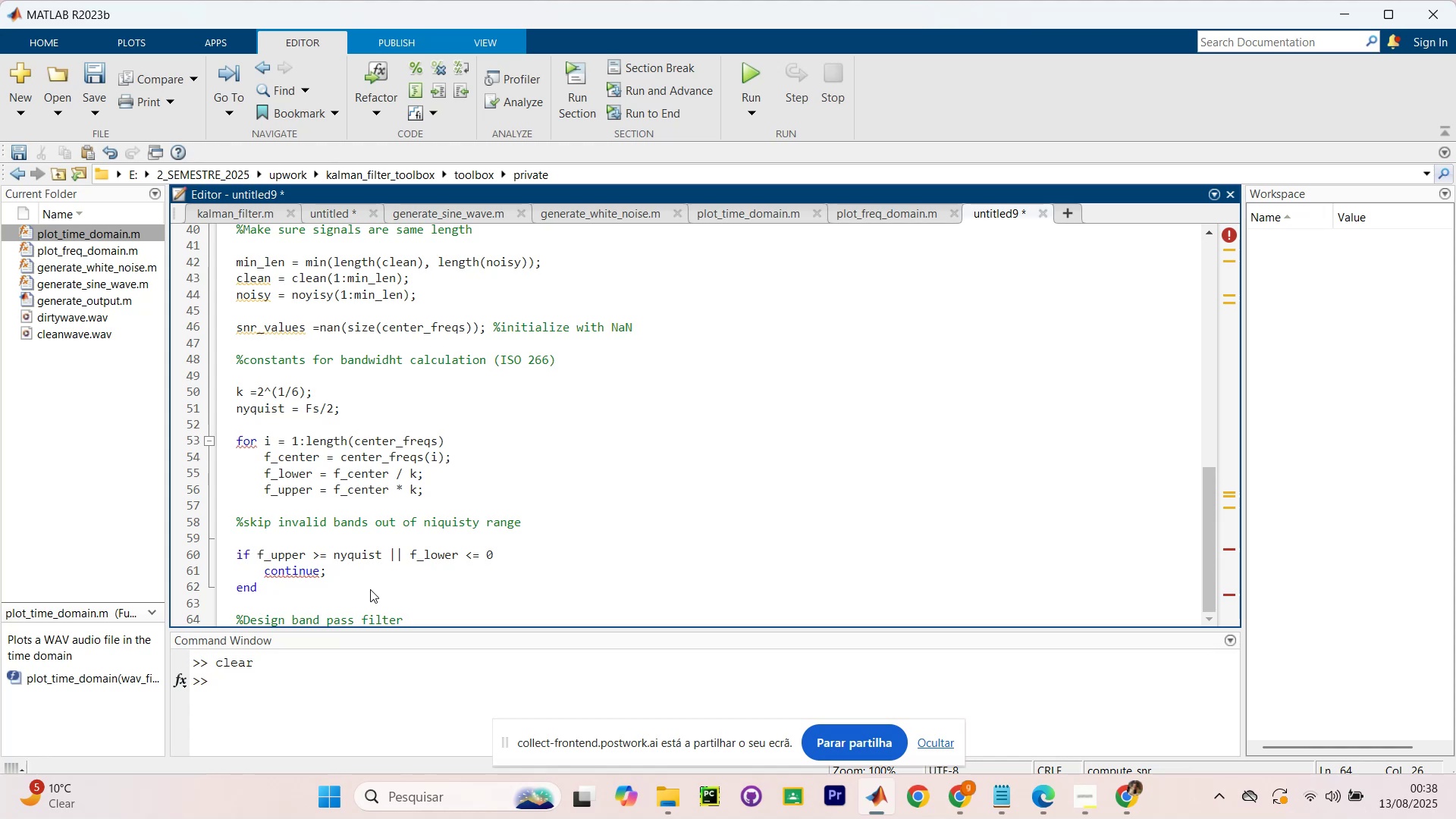 
type((4th order butterworth))
 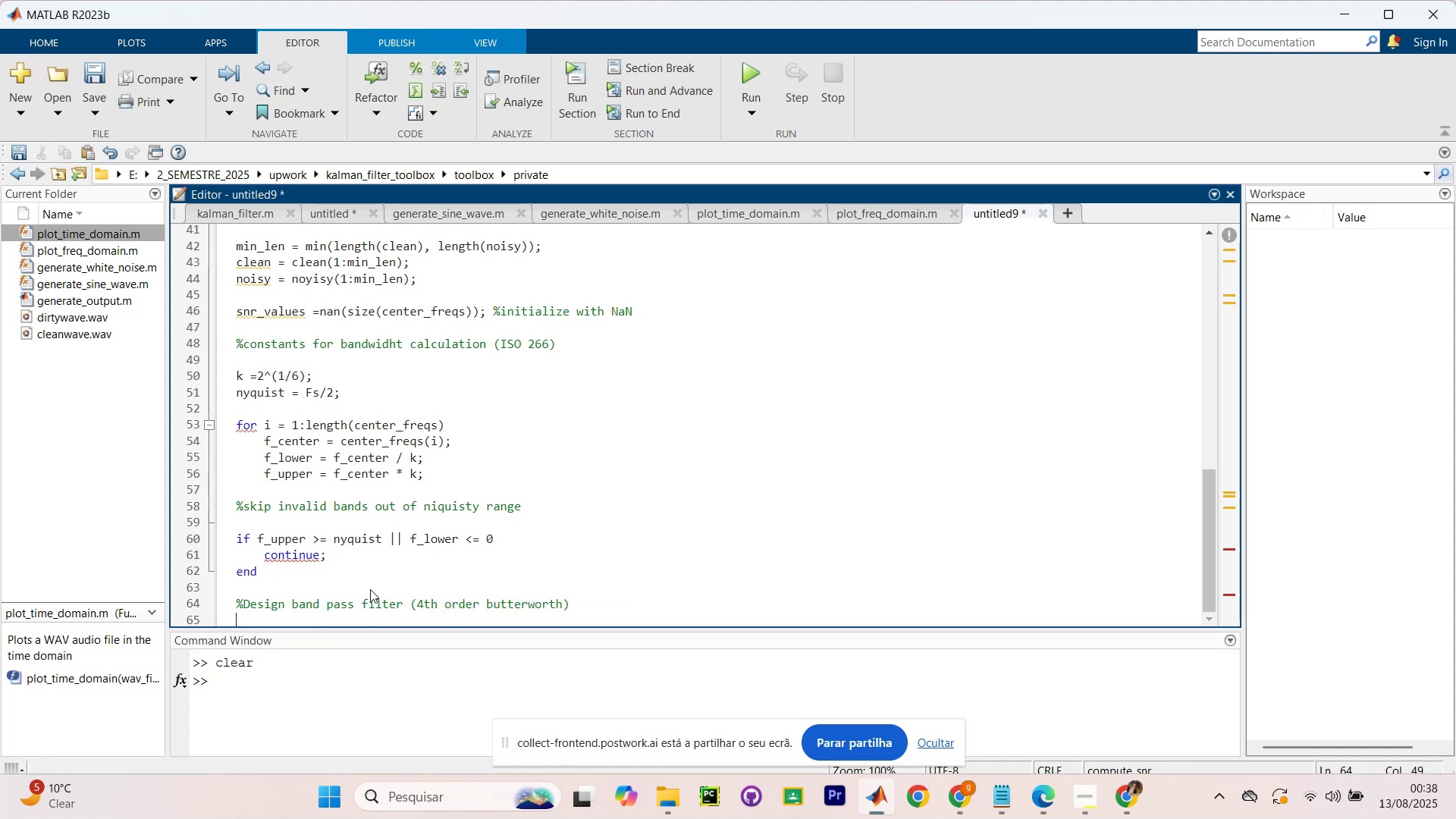 
 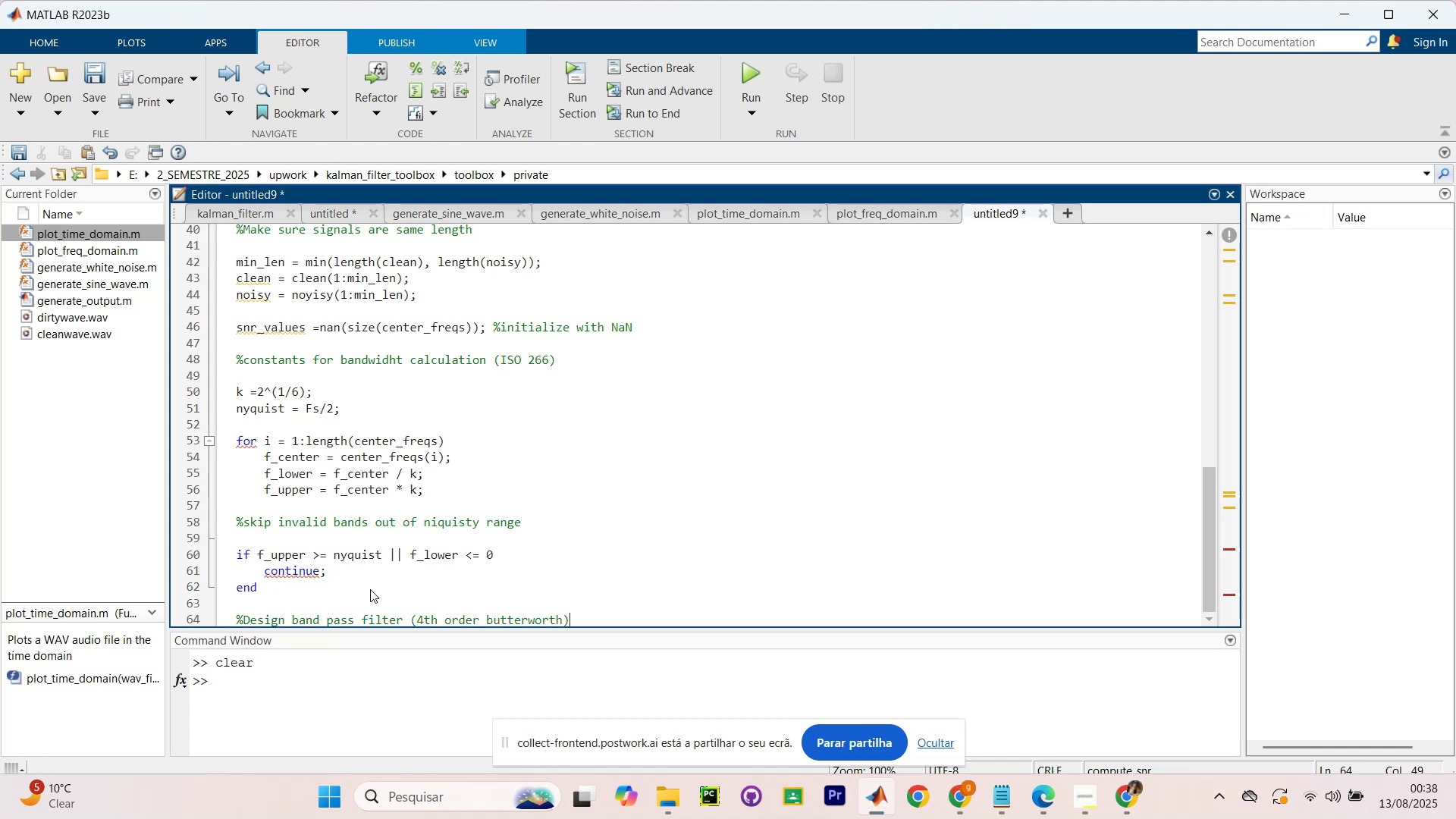 
key(Enter)
 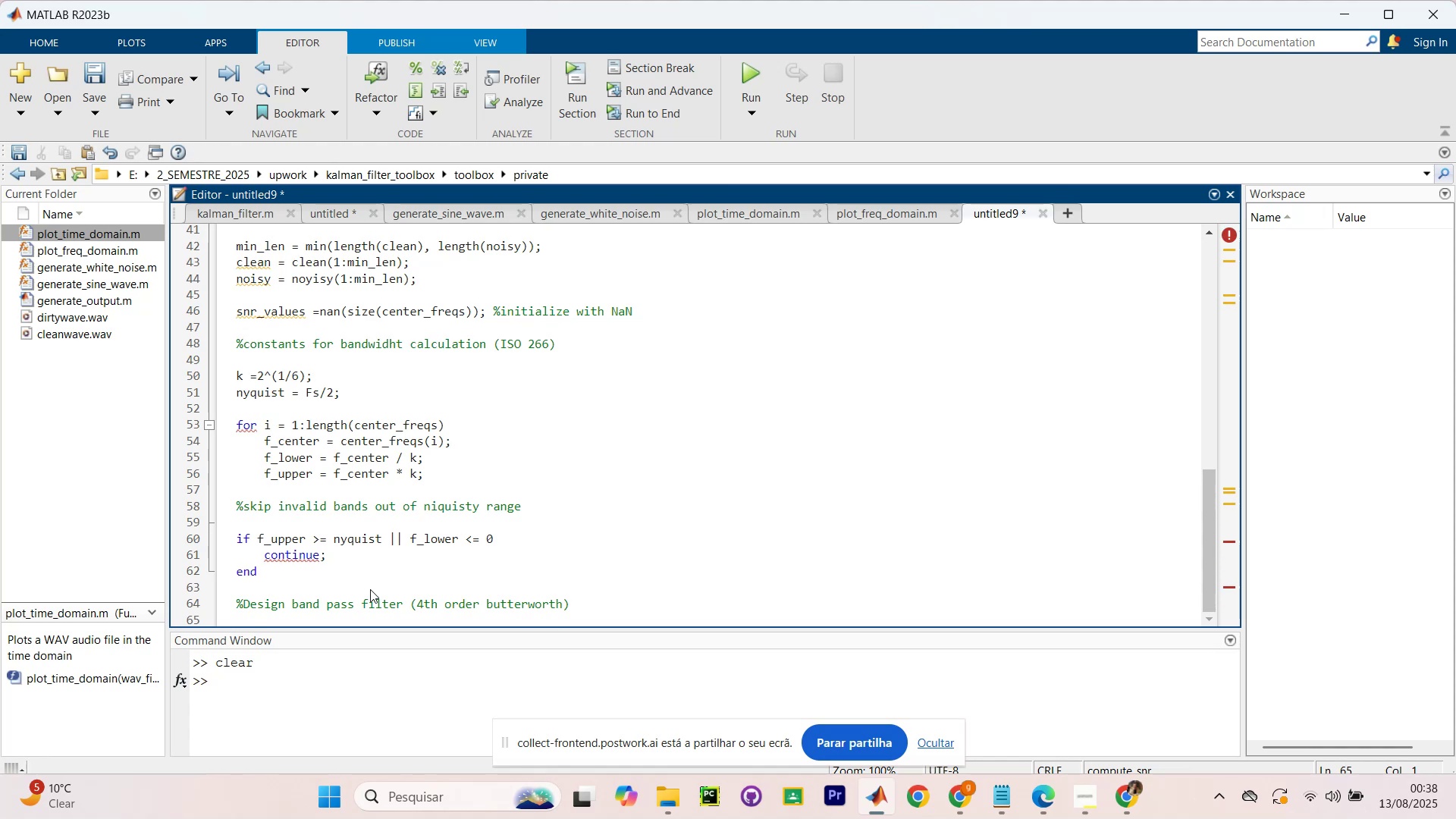 
key(Enter)
 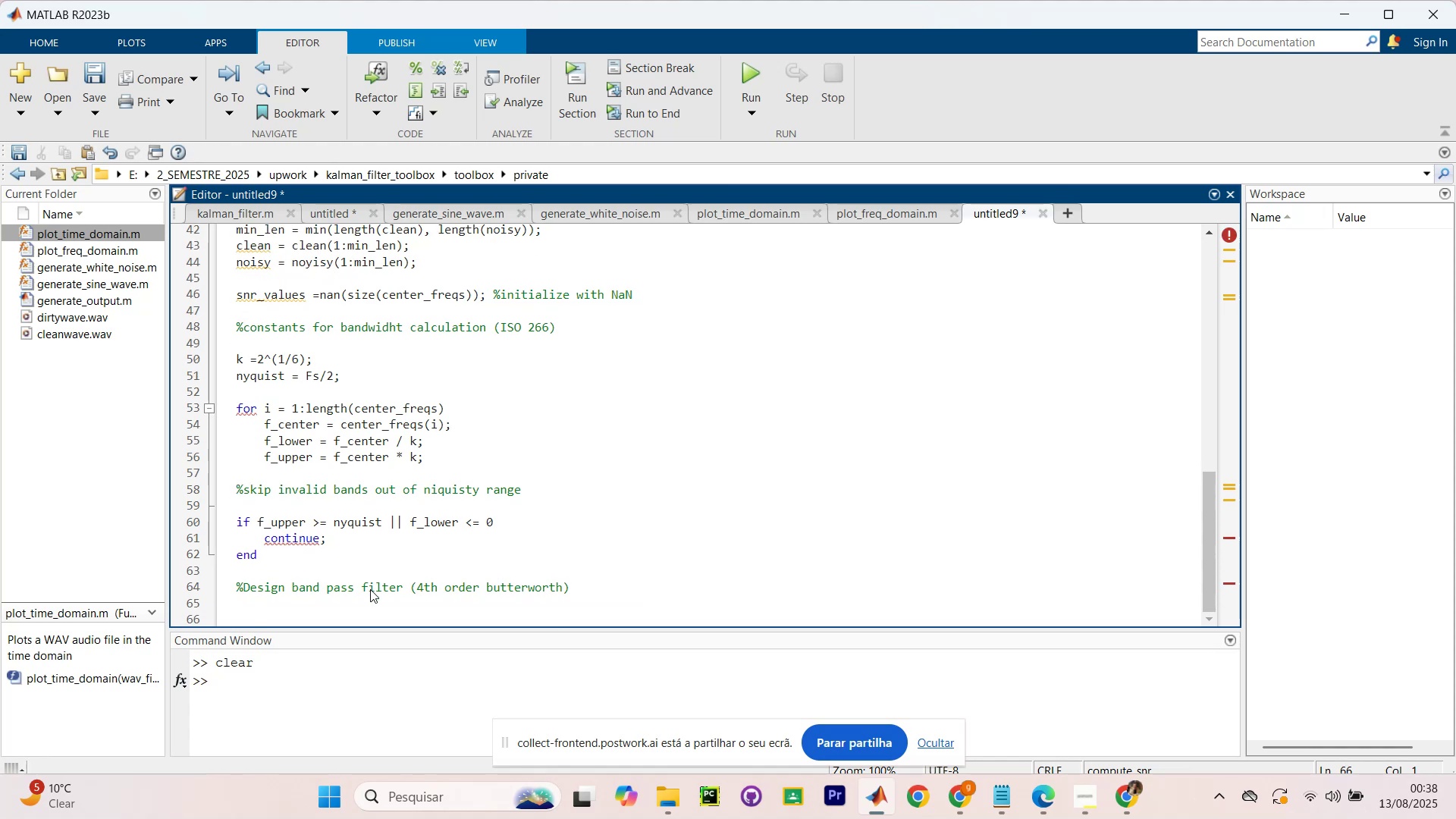 
type(]b,a\ = butter(4,]f_l)
 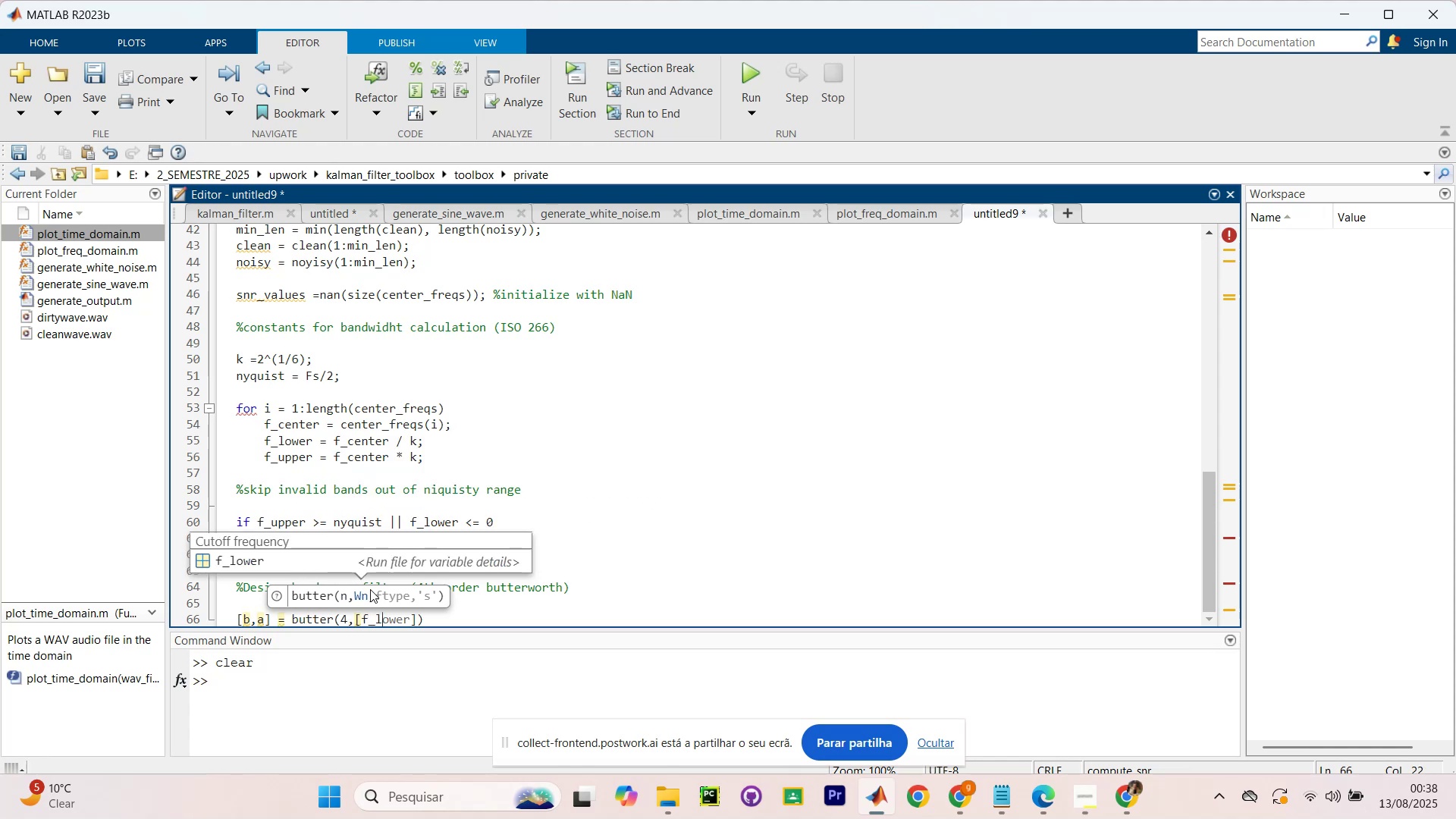 
key(ArrowRight)
 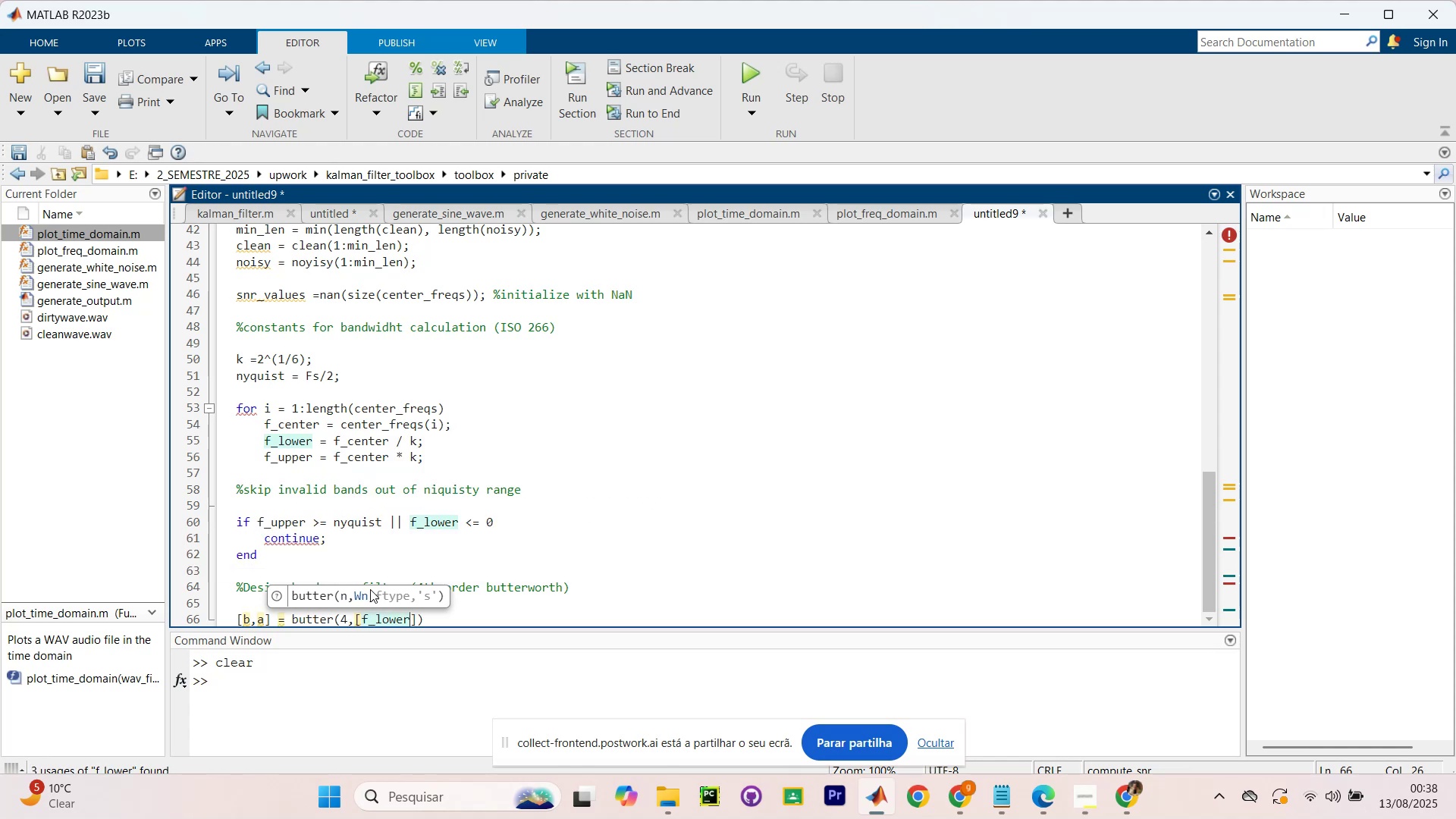 
type(,ff_)
key(Backspace)
key(Backspace)
 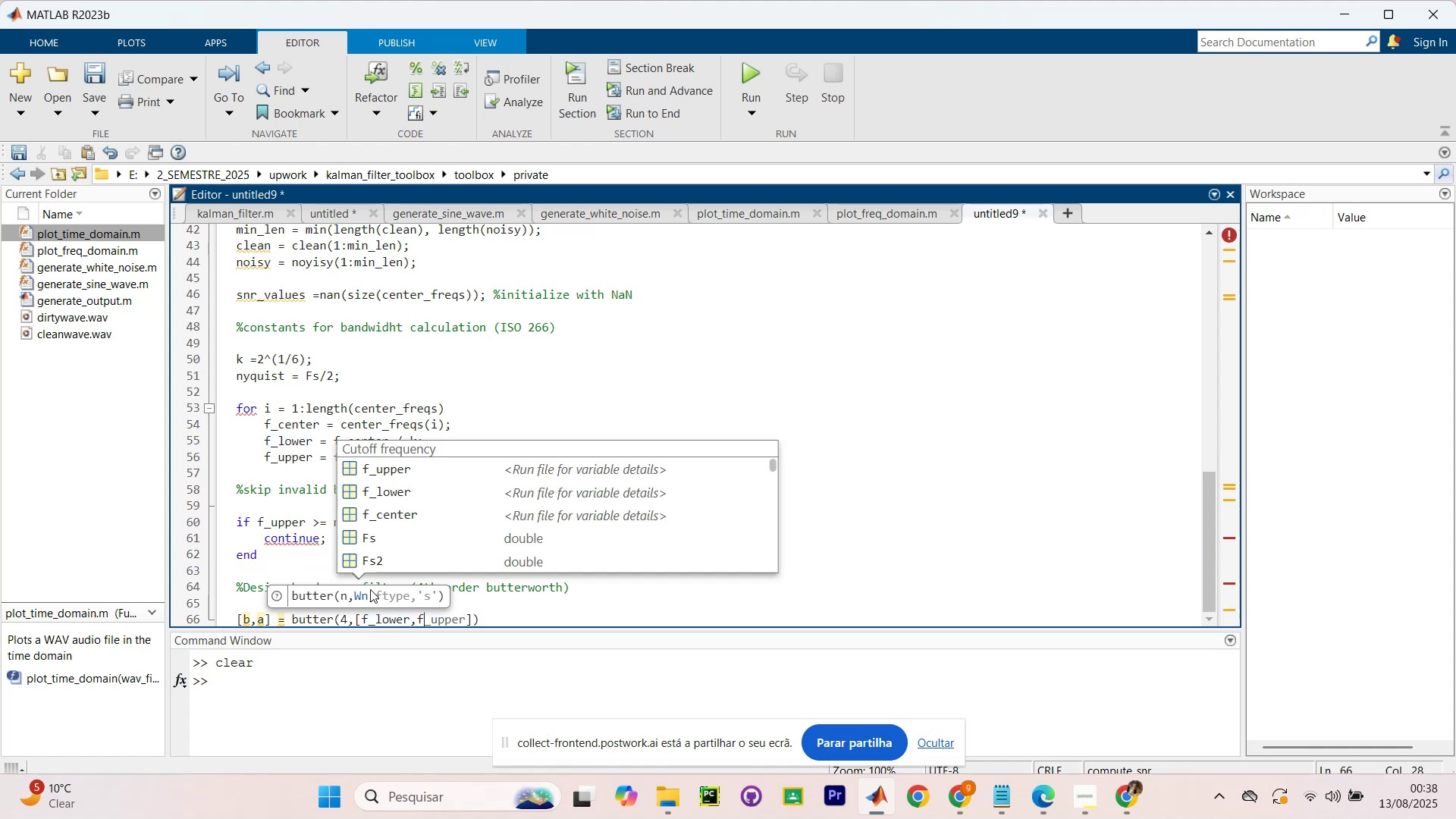 
key(ArrowRight)
 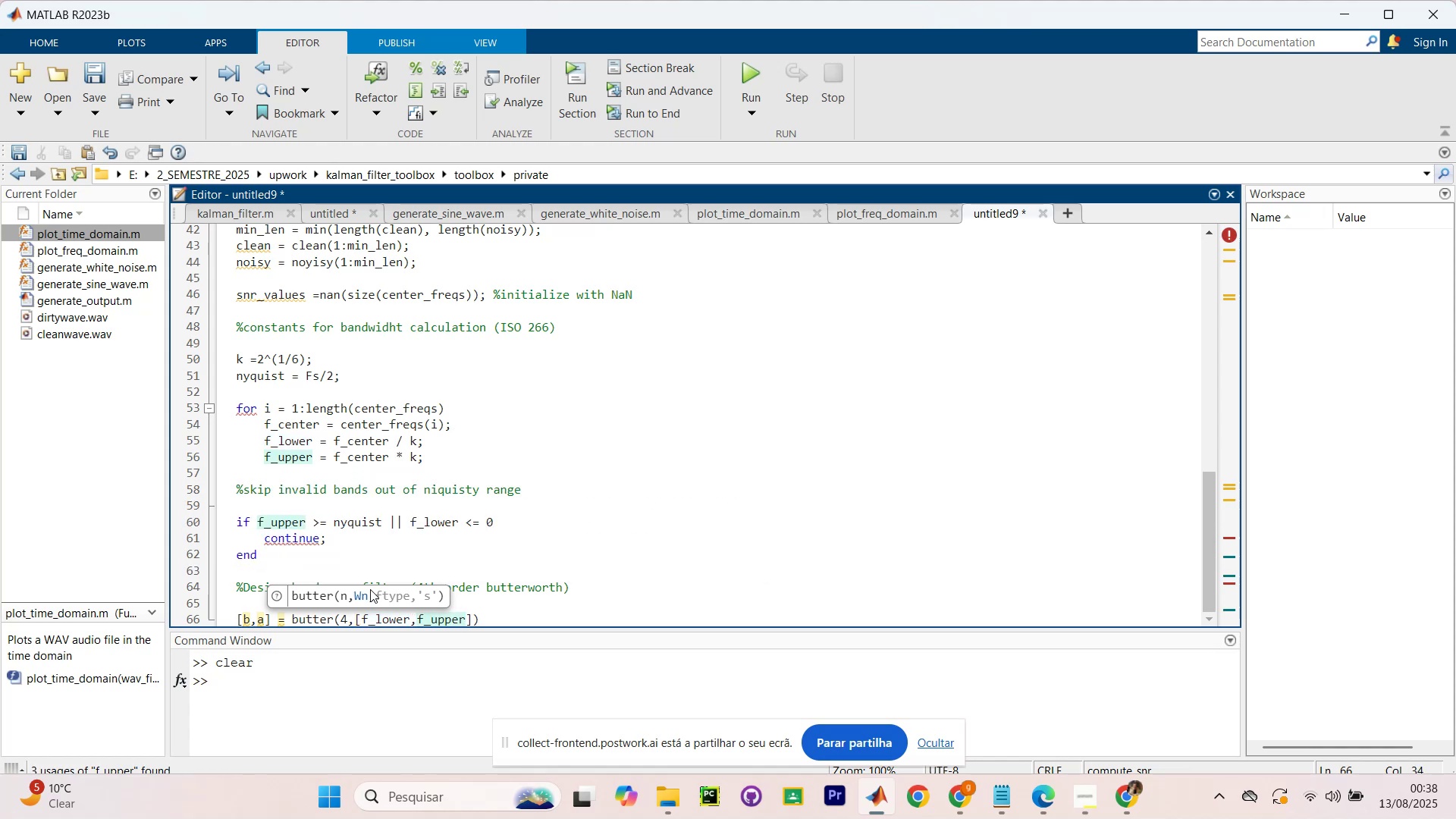 
key(ArrowRight)
 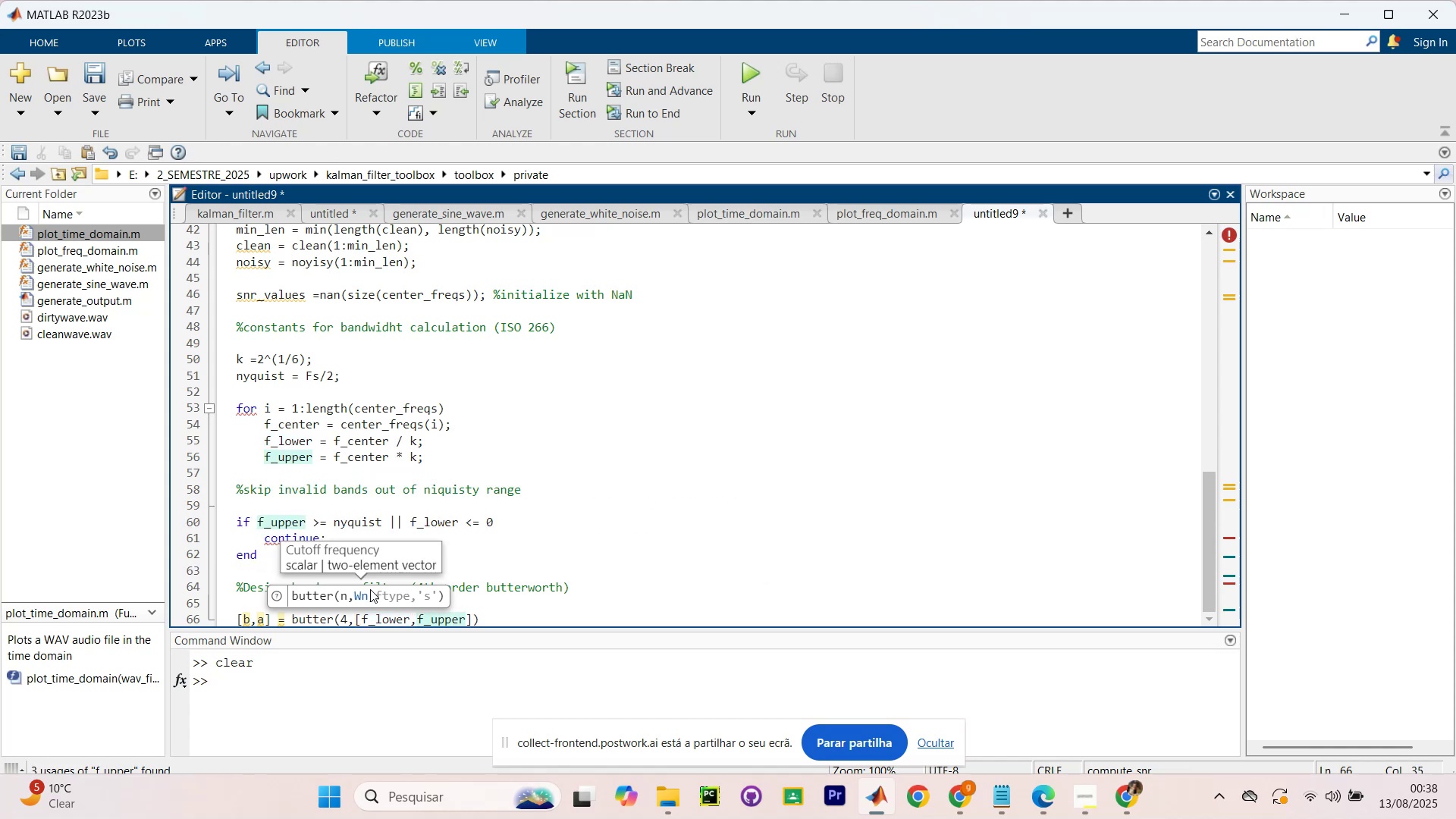 
key(Unknown)
 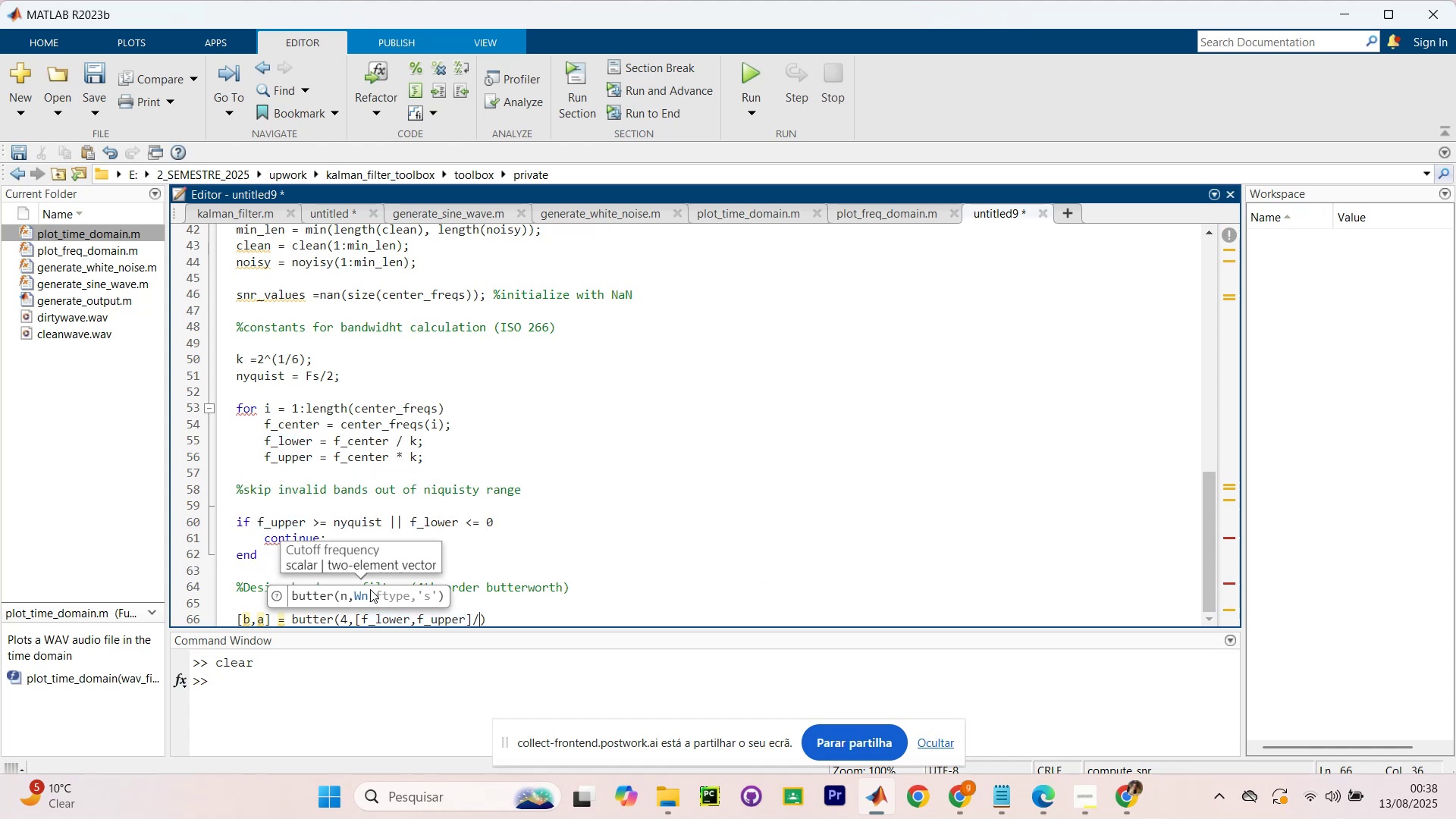 
type(nyqyust)
key(Backspace)
key(Backspace)
key(Backspace)
key(Backspace)
key(Backspace)
 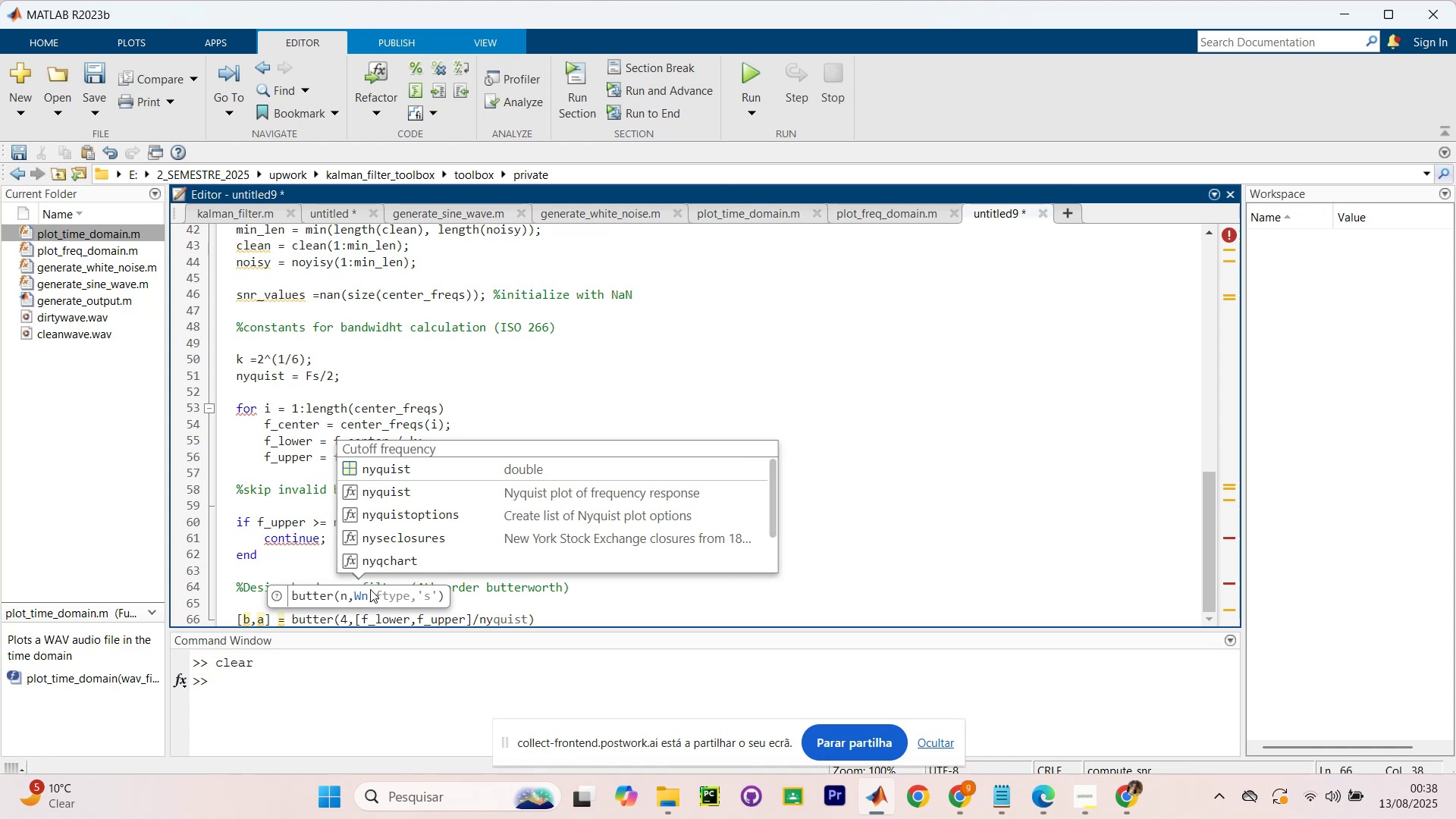 
key(ArrowRight)
 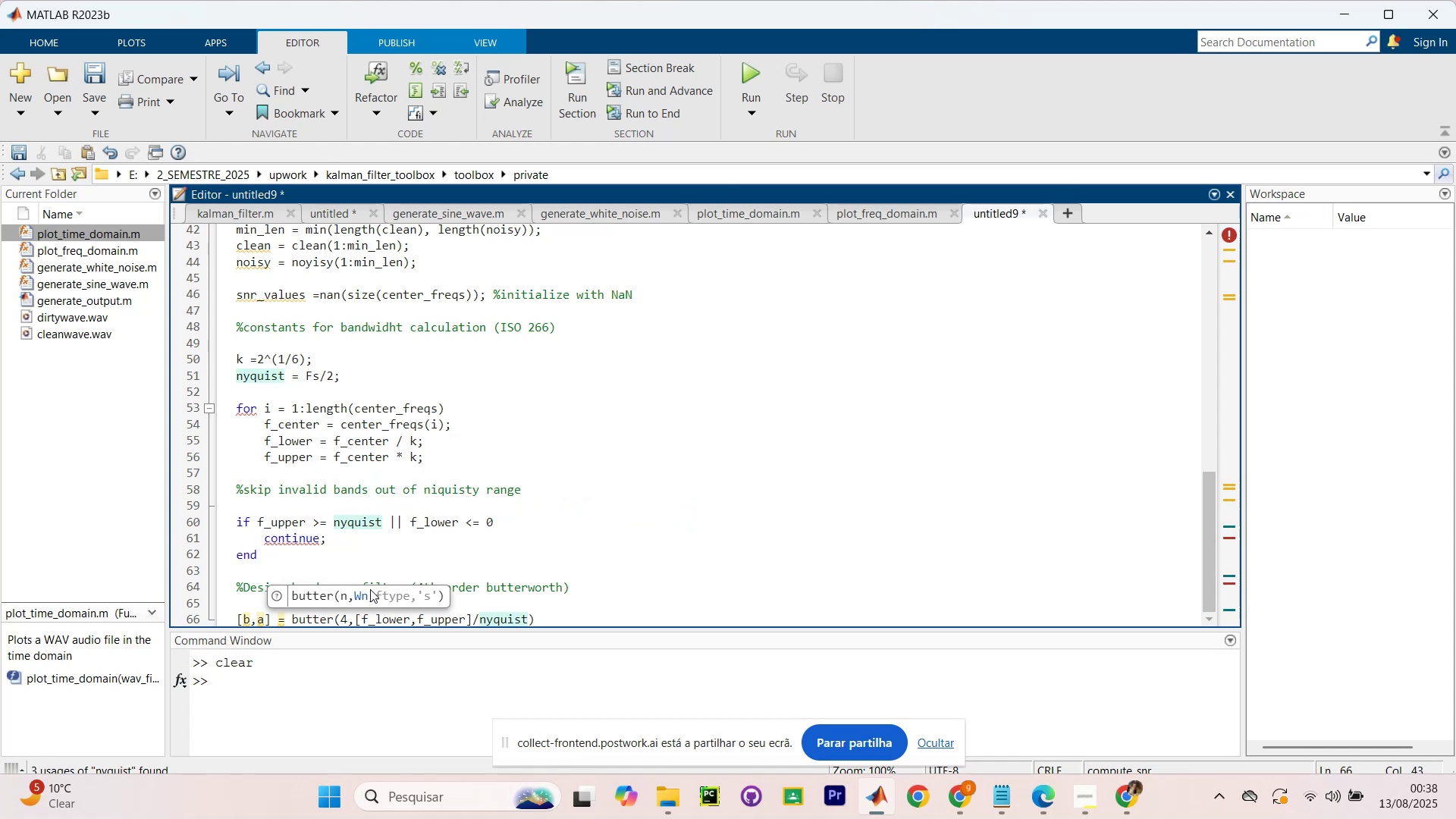 
type(,`bandm)
key(Backspace)
type(pass)
 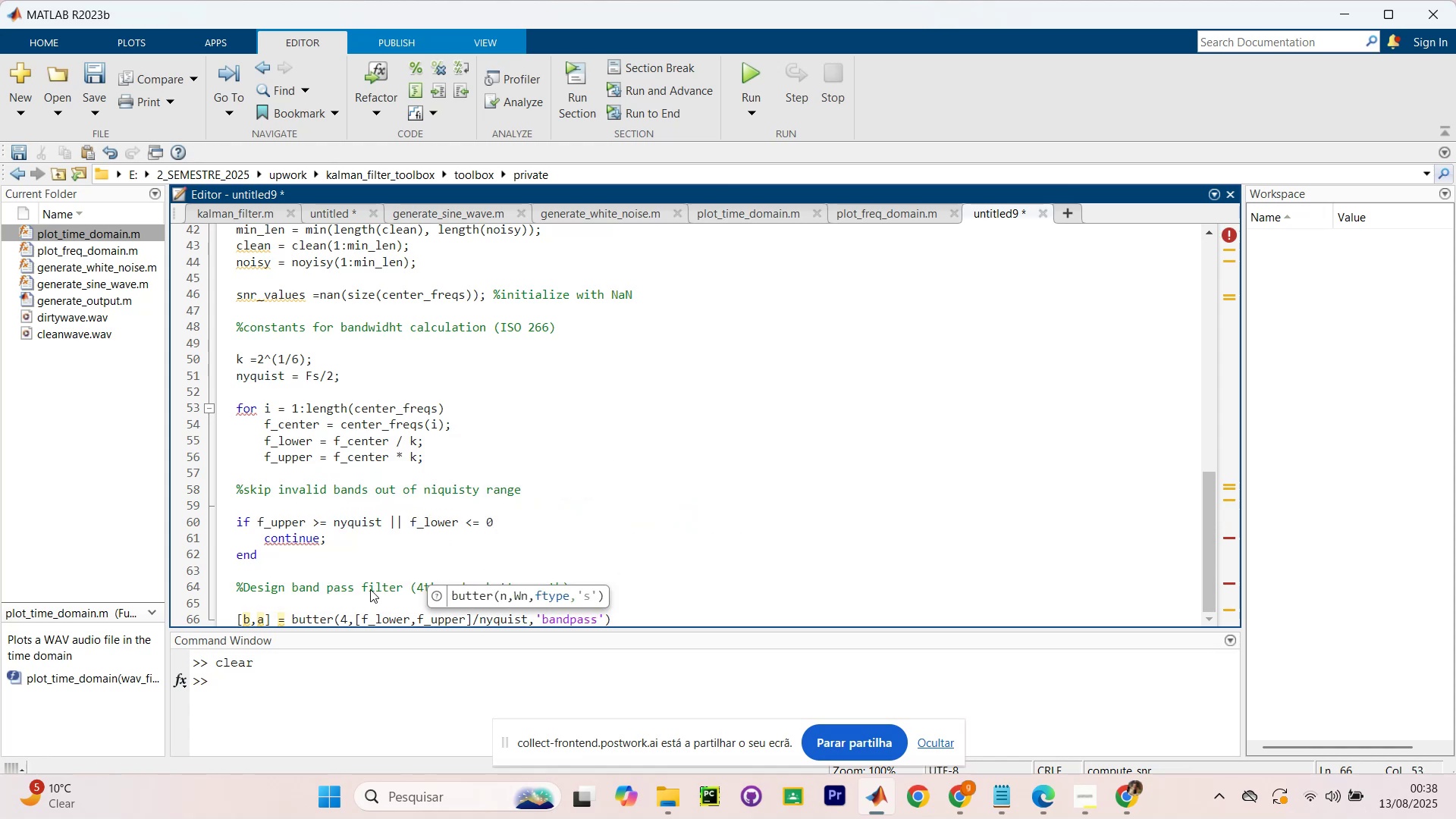 
key(ArrowRight)
 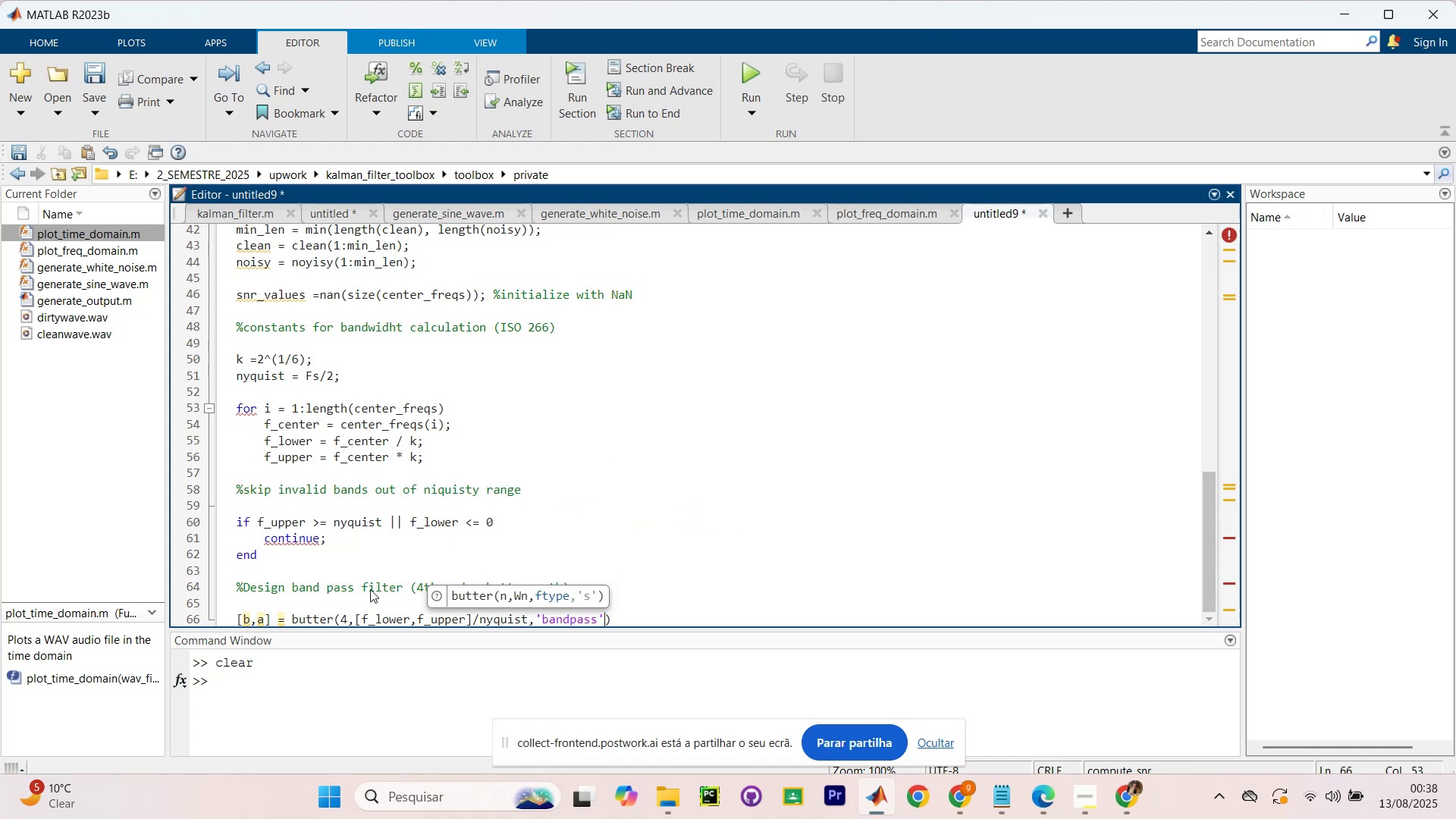 
key(ArrowRight)
 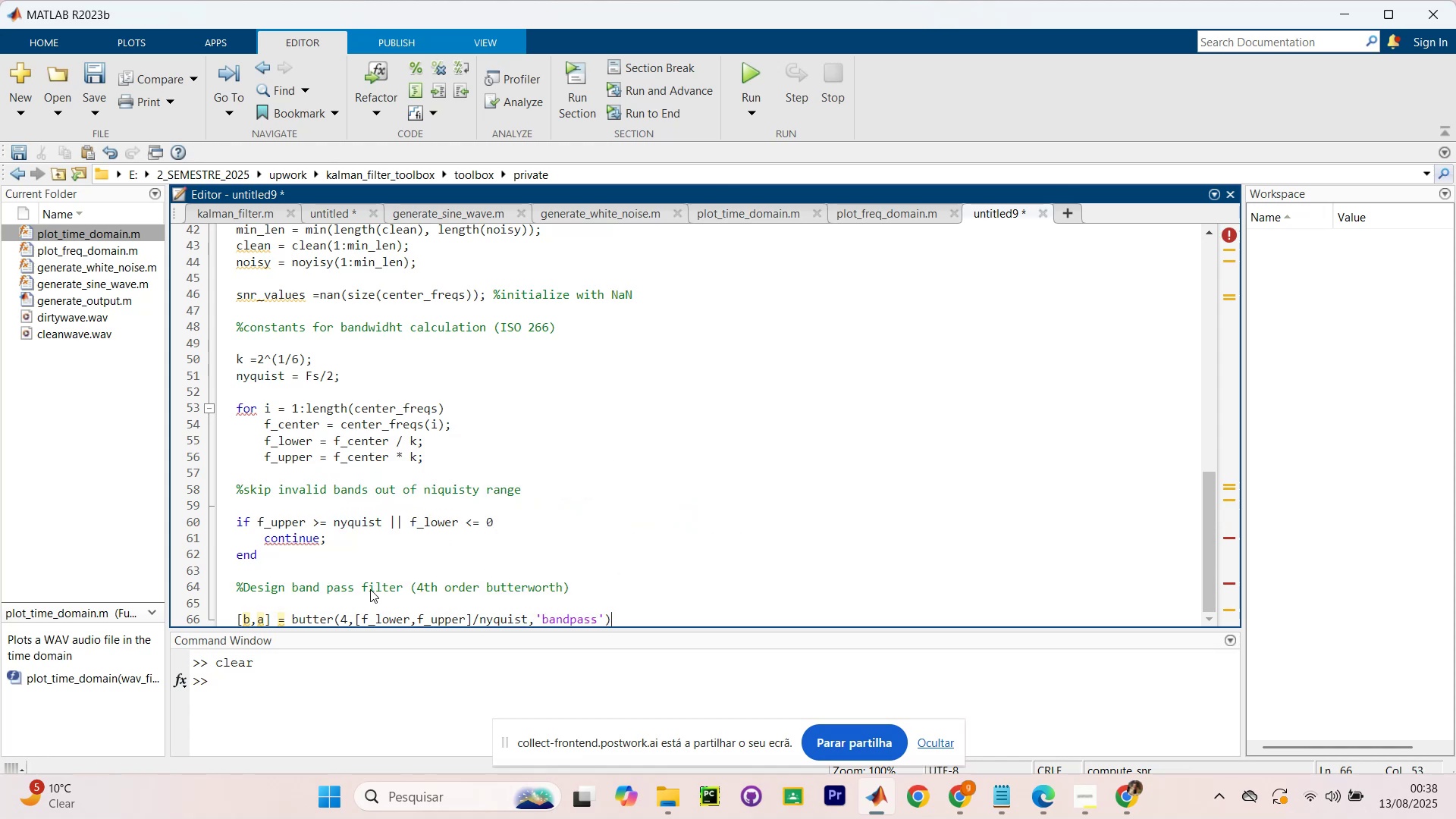 
key(ArrowRight)
 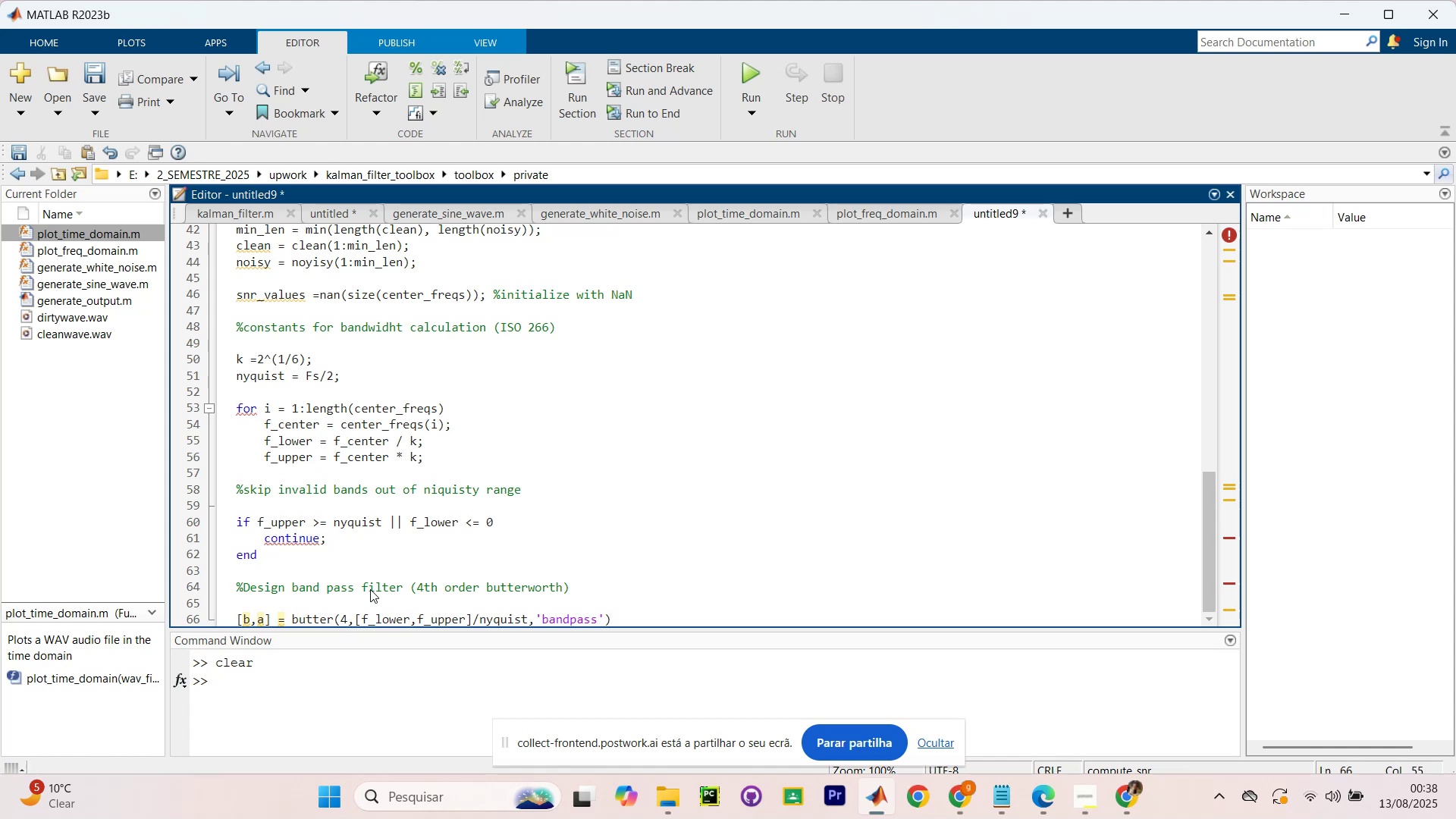 
key(Slash)
 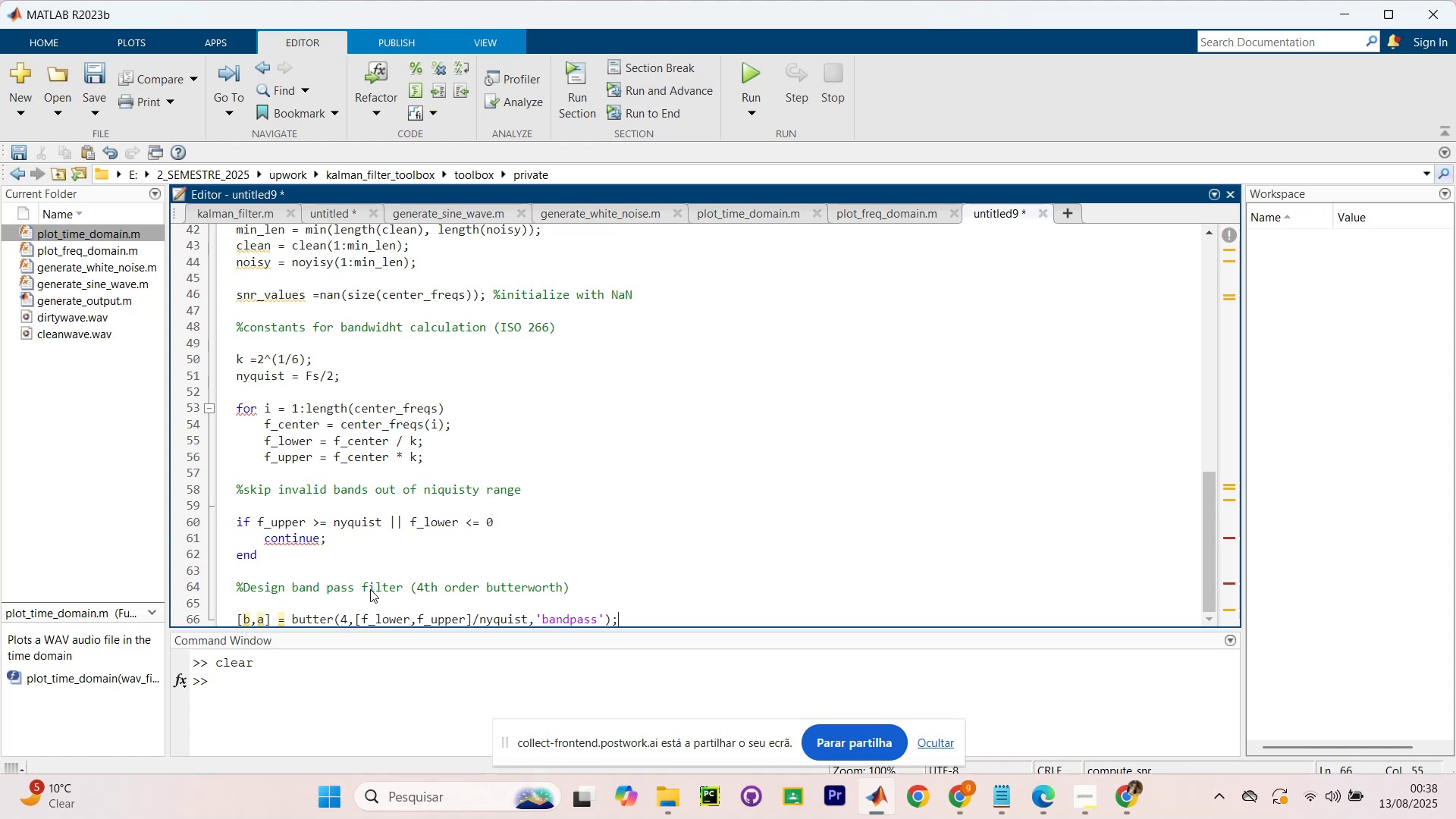 
key(Enter)
 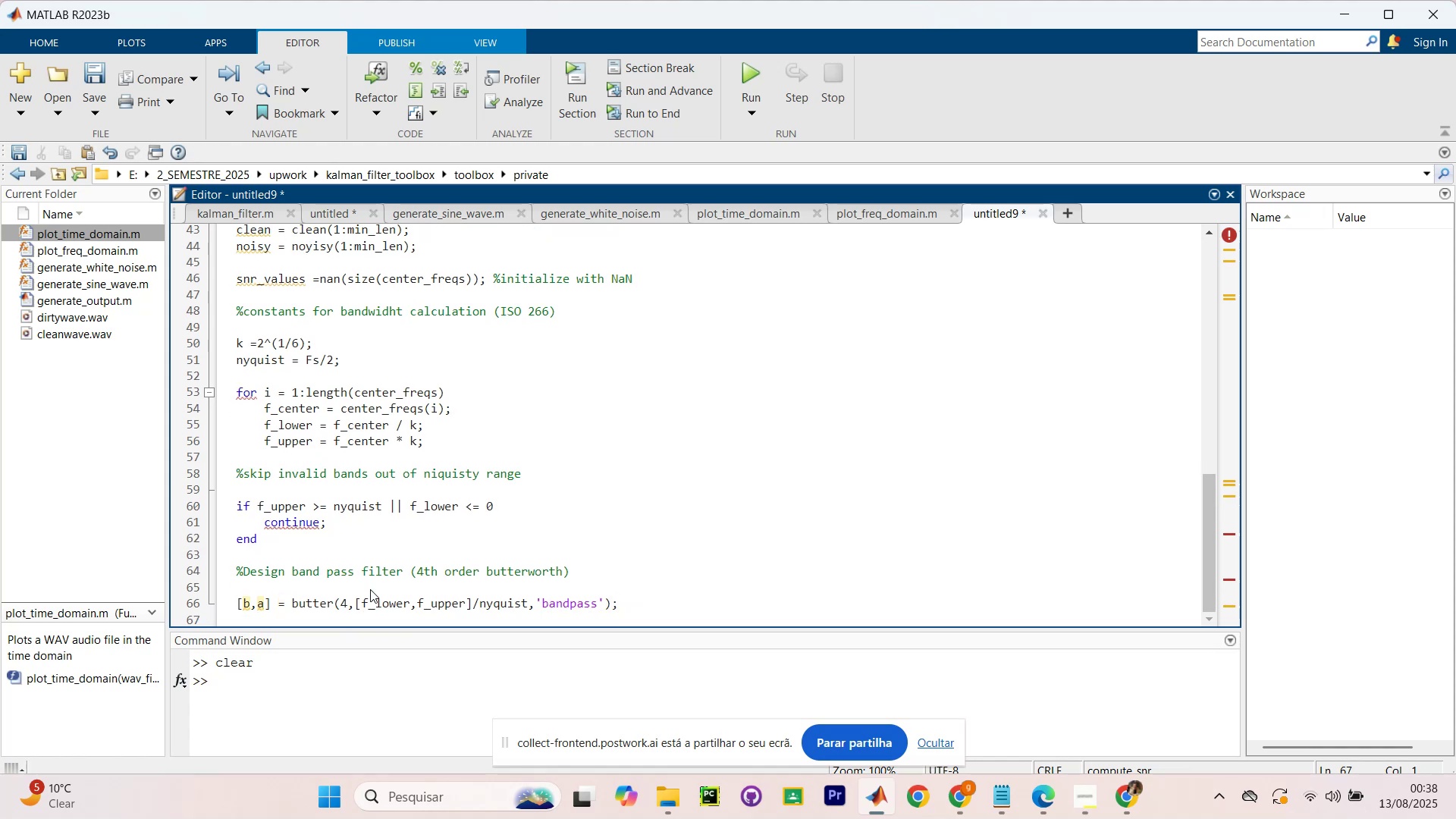 
key(Enter)
 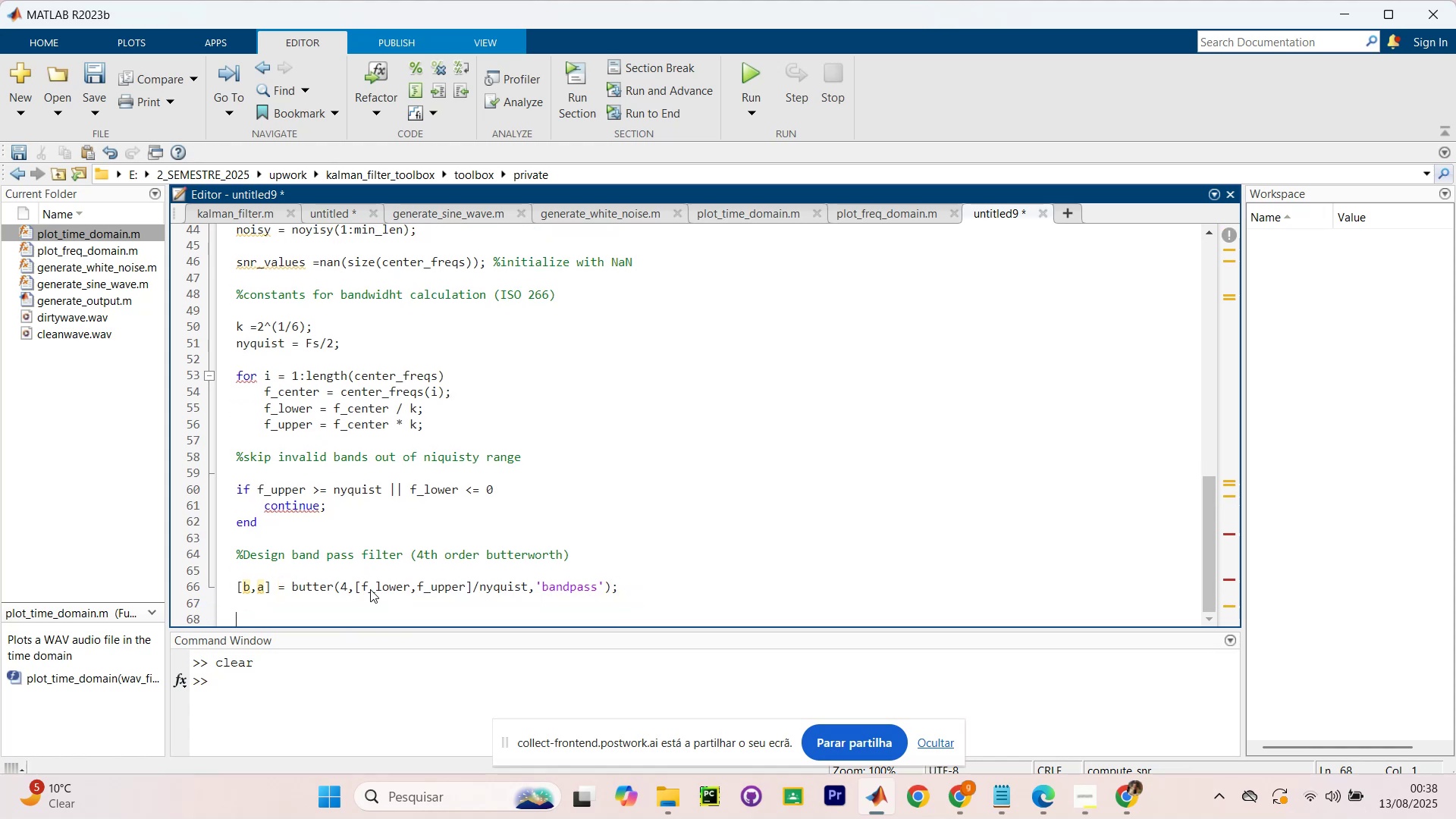 
type(%filter signals)
 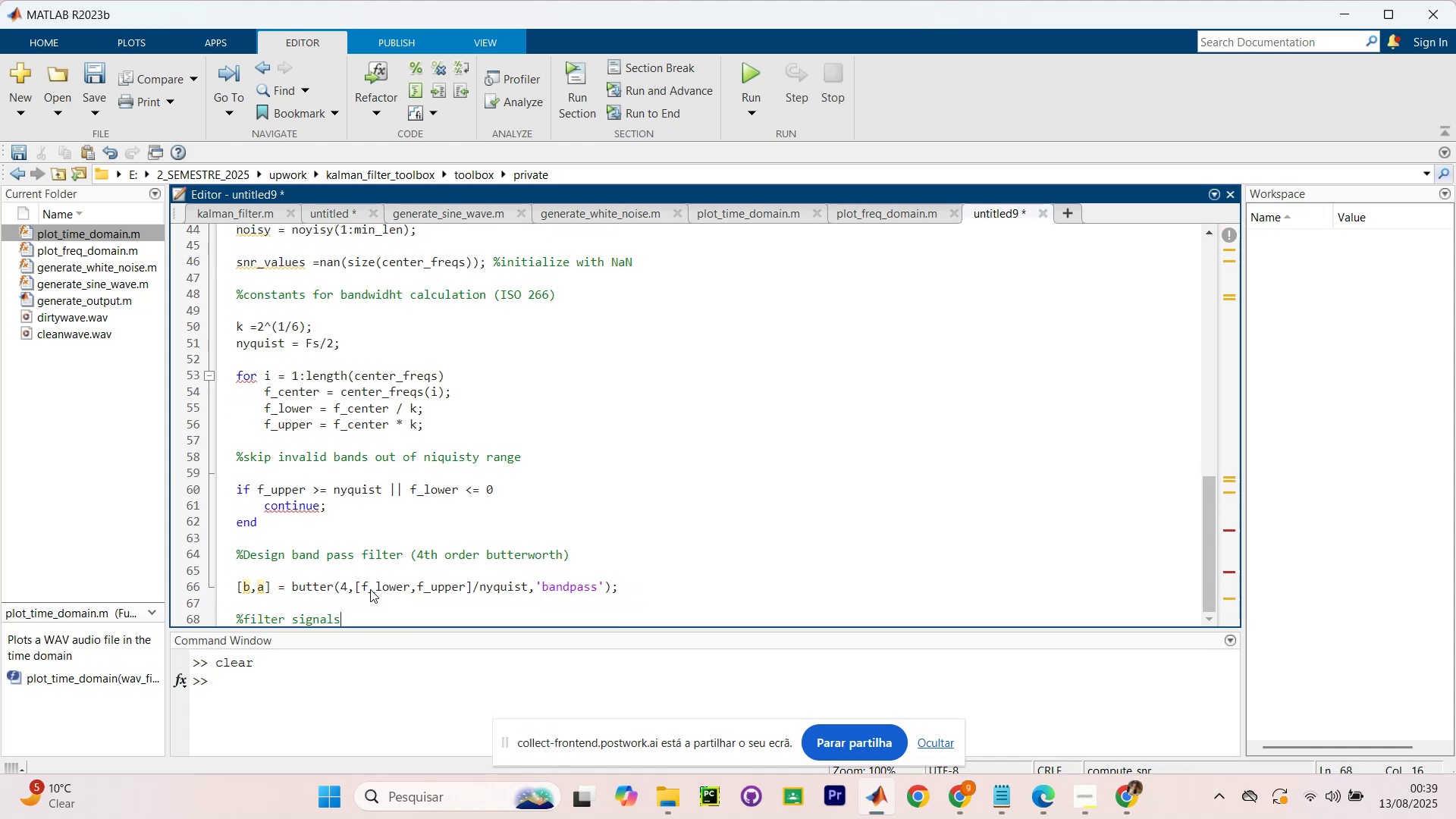 
key(Enter)
 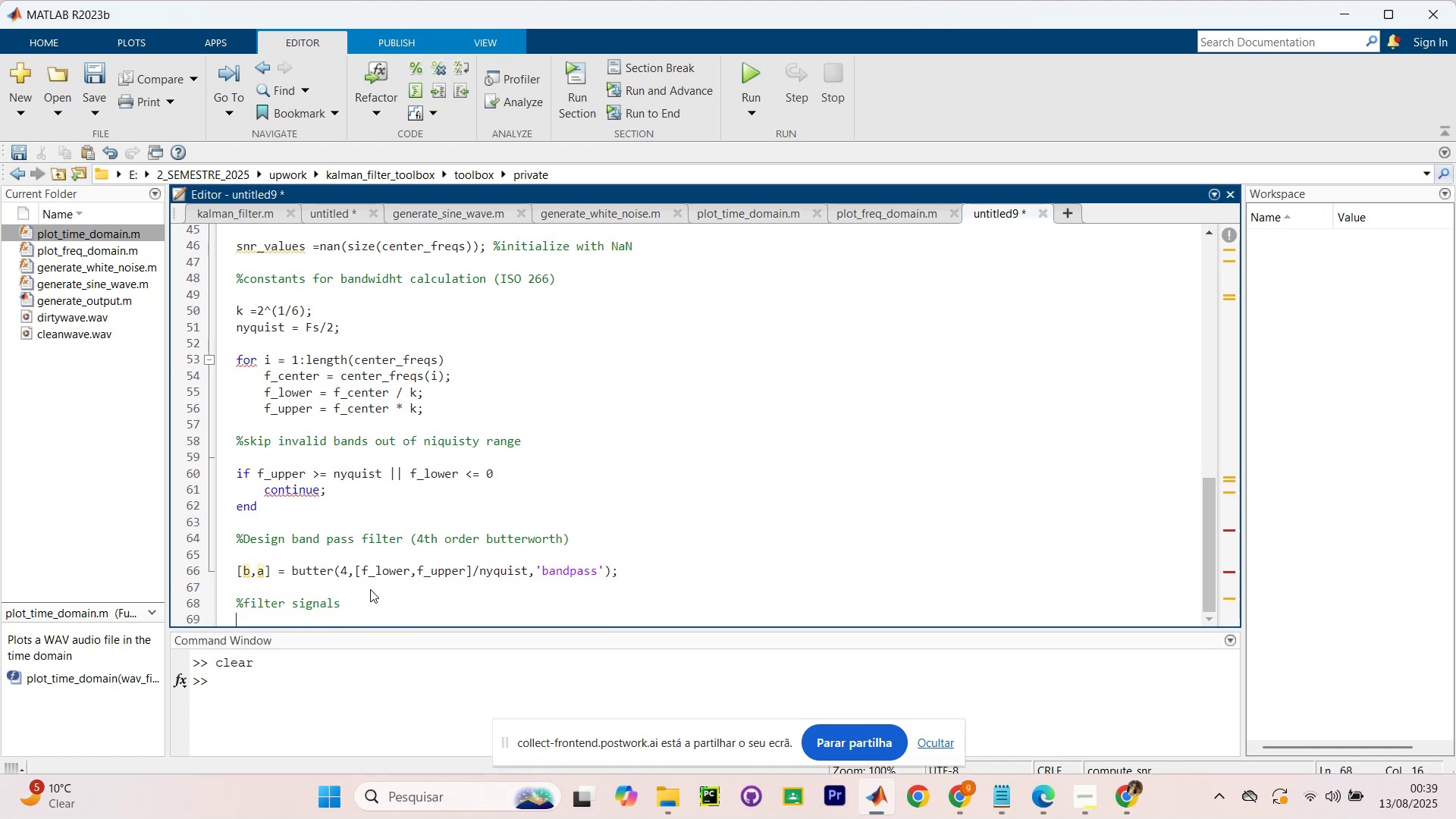 
key(Enter)
 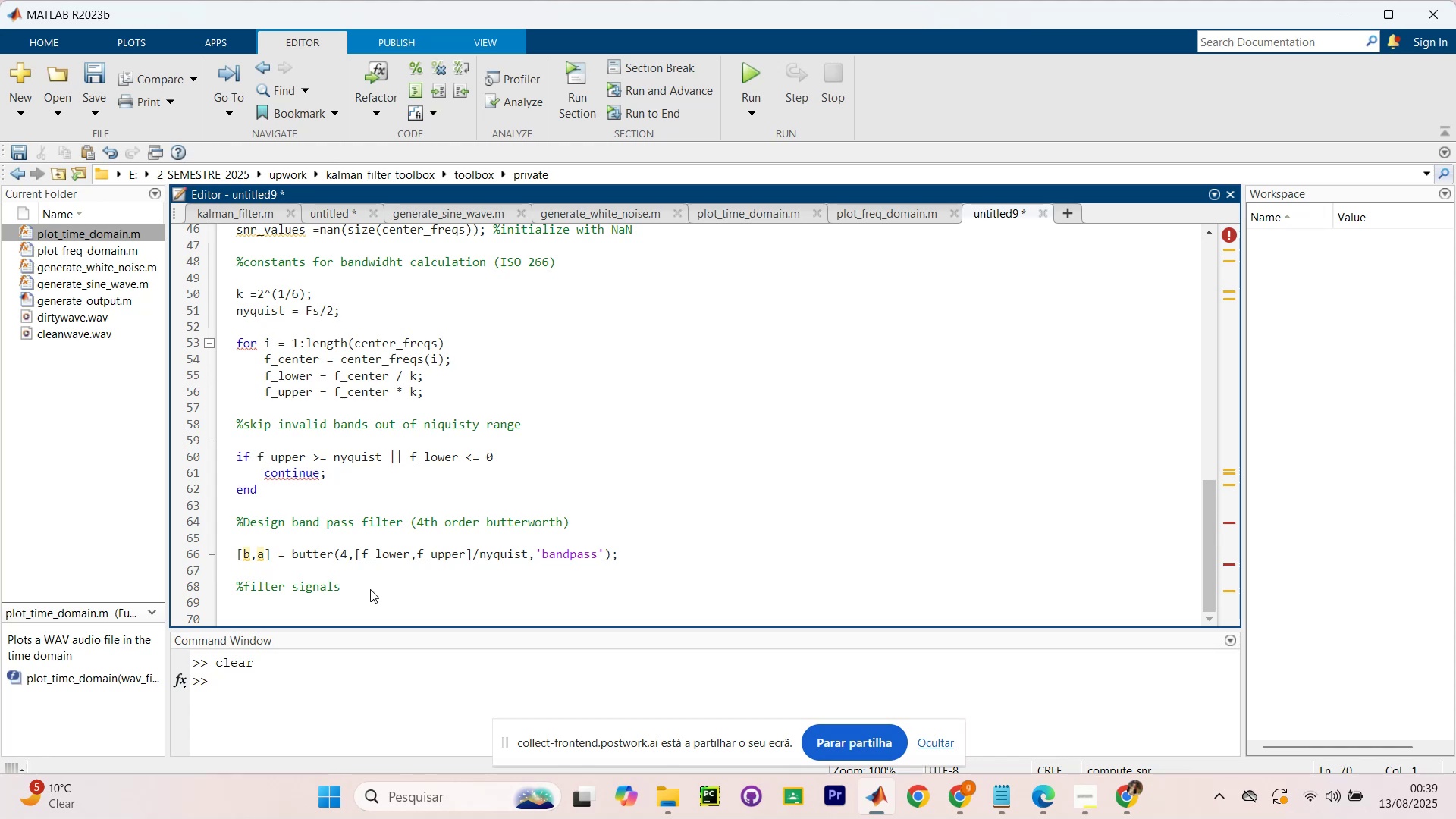 
type(clea_band = filter(b,a,clean)
 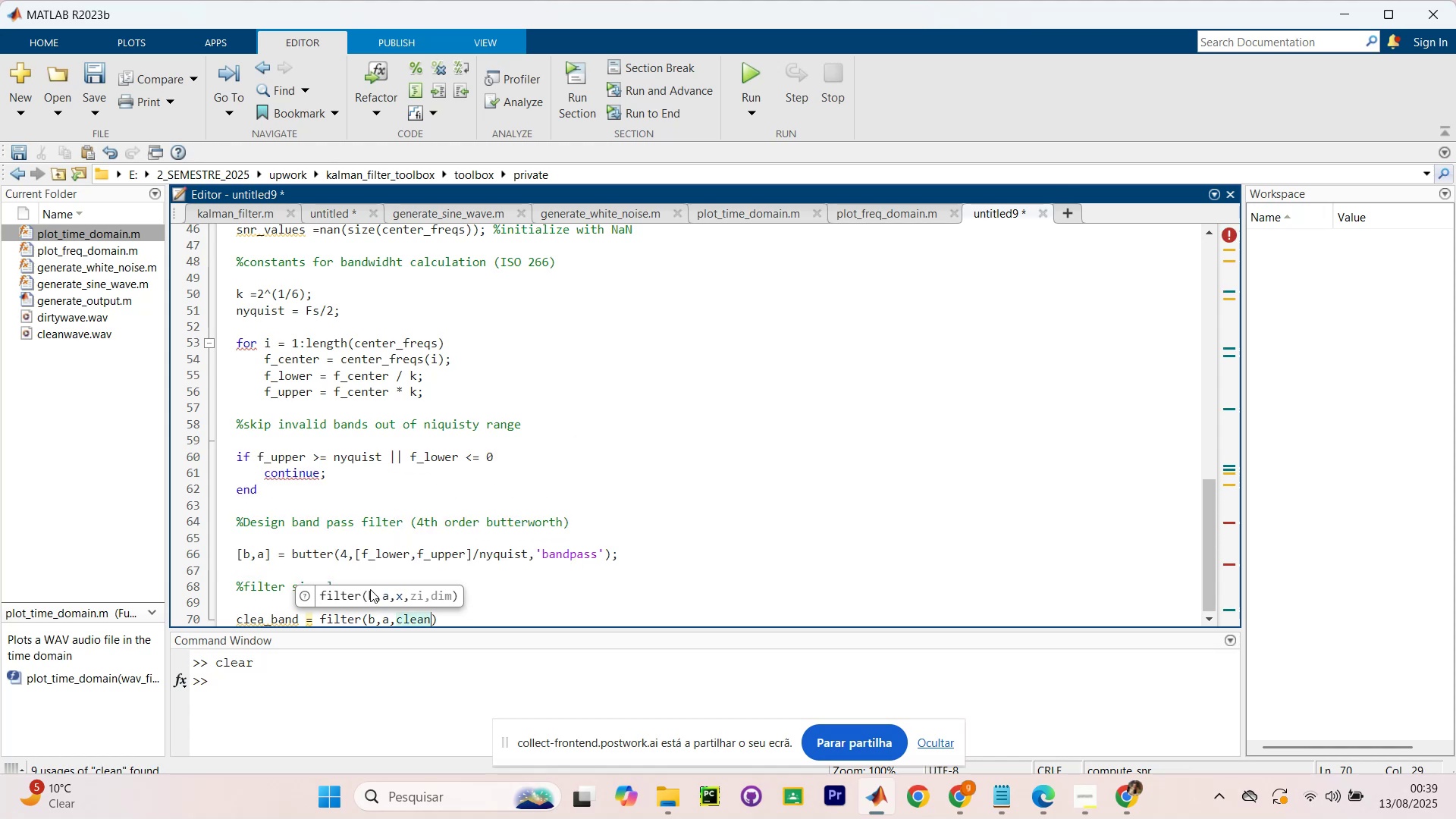 
key(ArrowRight)
 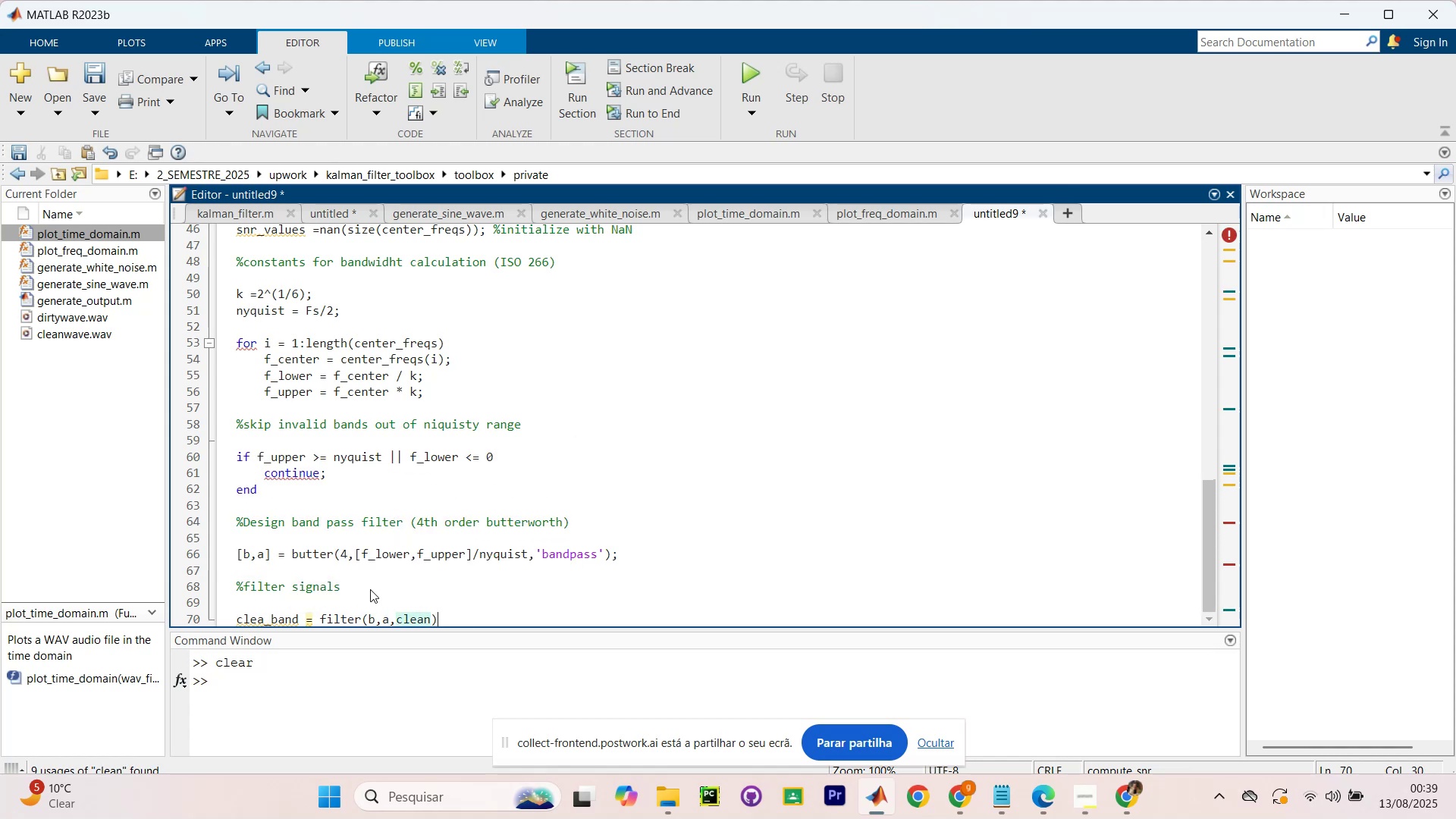 
key(Slash)
 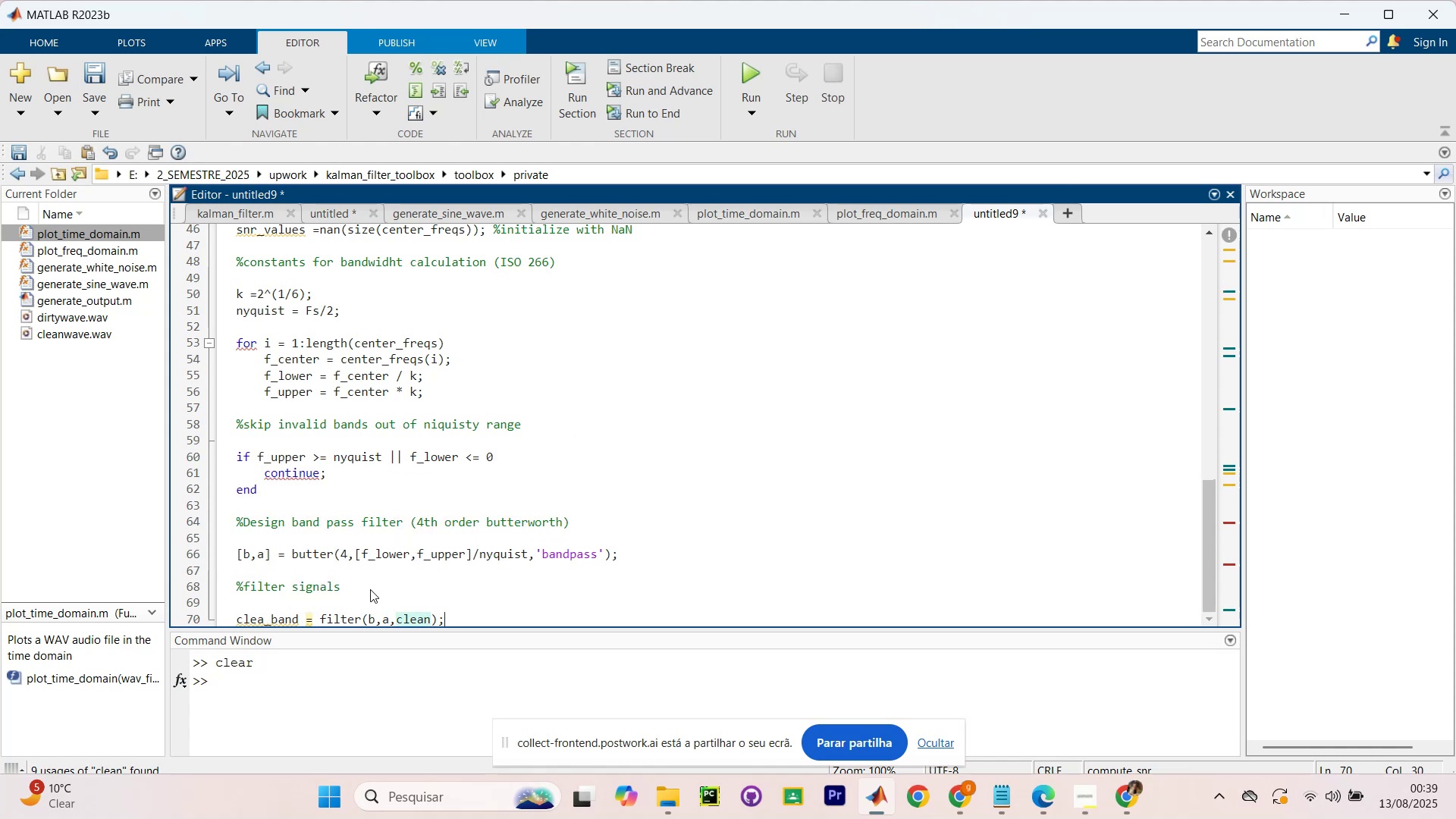 
key(Enter)
 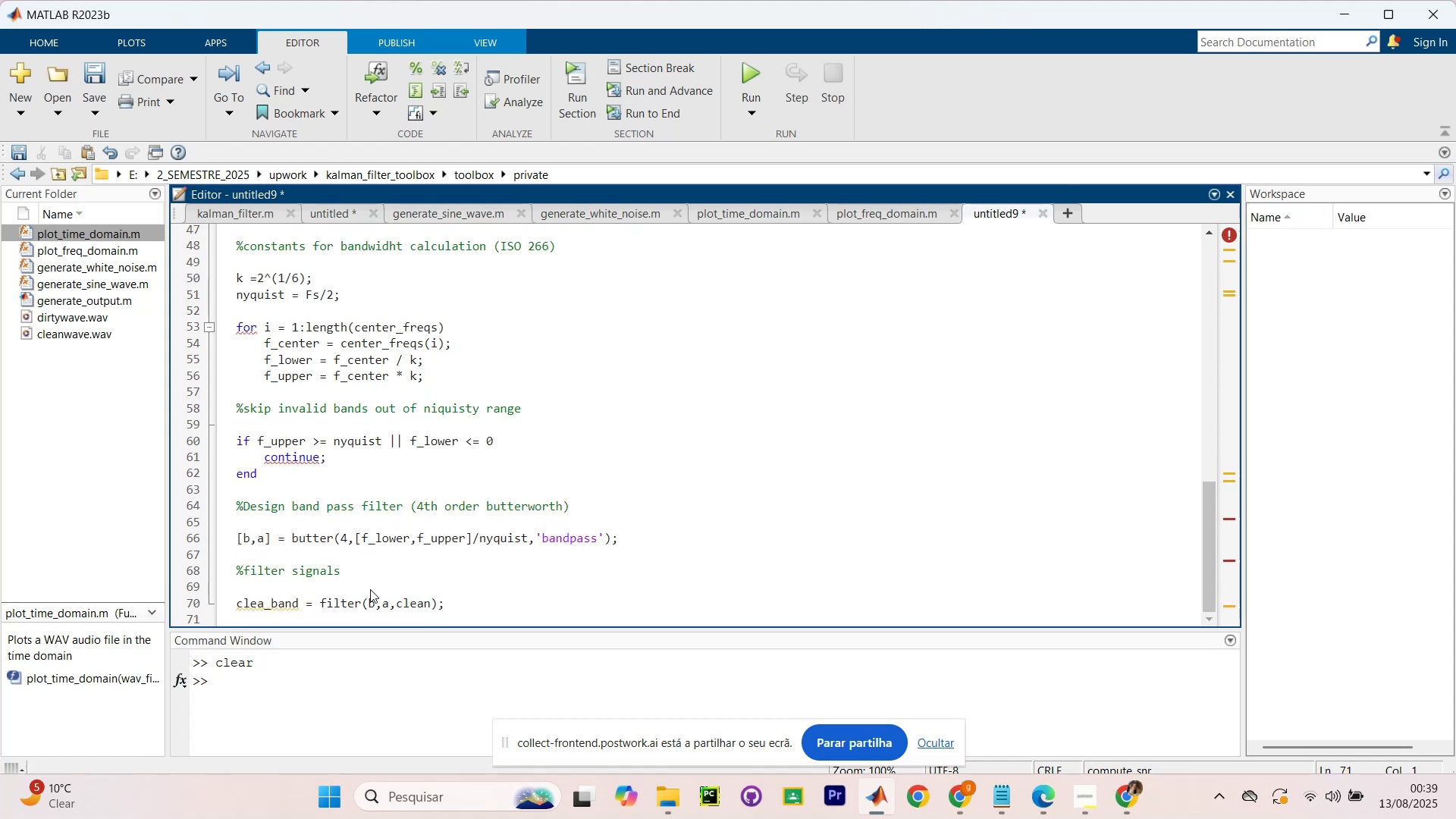 
key(ArrowUp)
 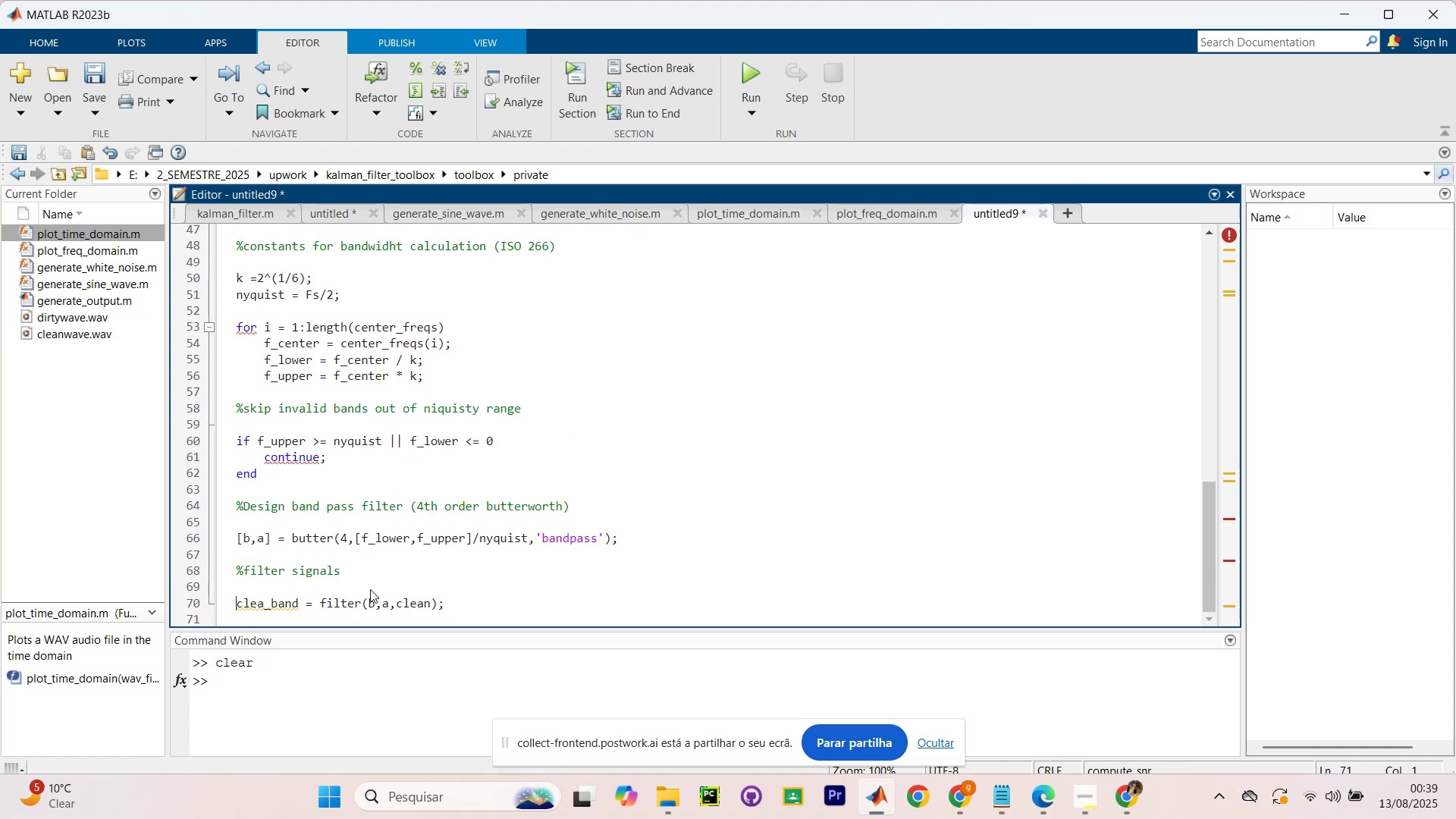 
key(ArrowRight)
 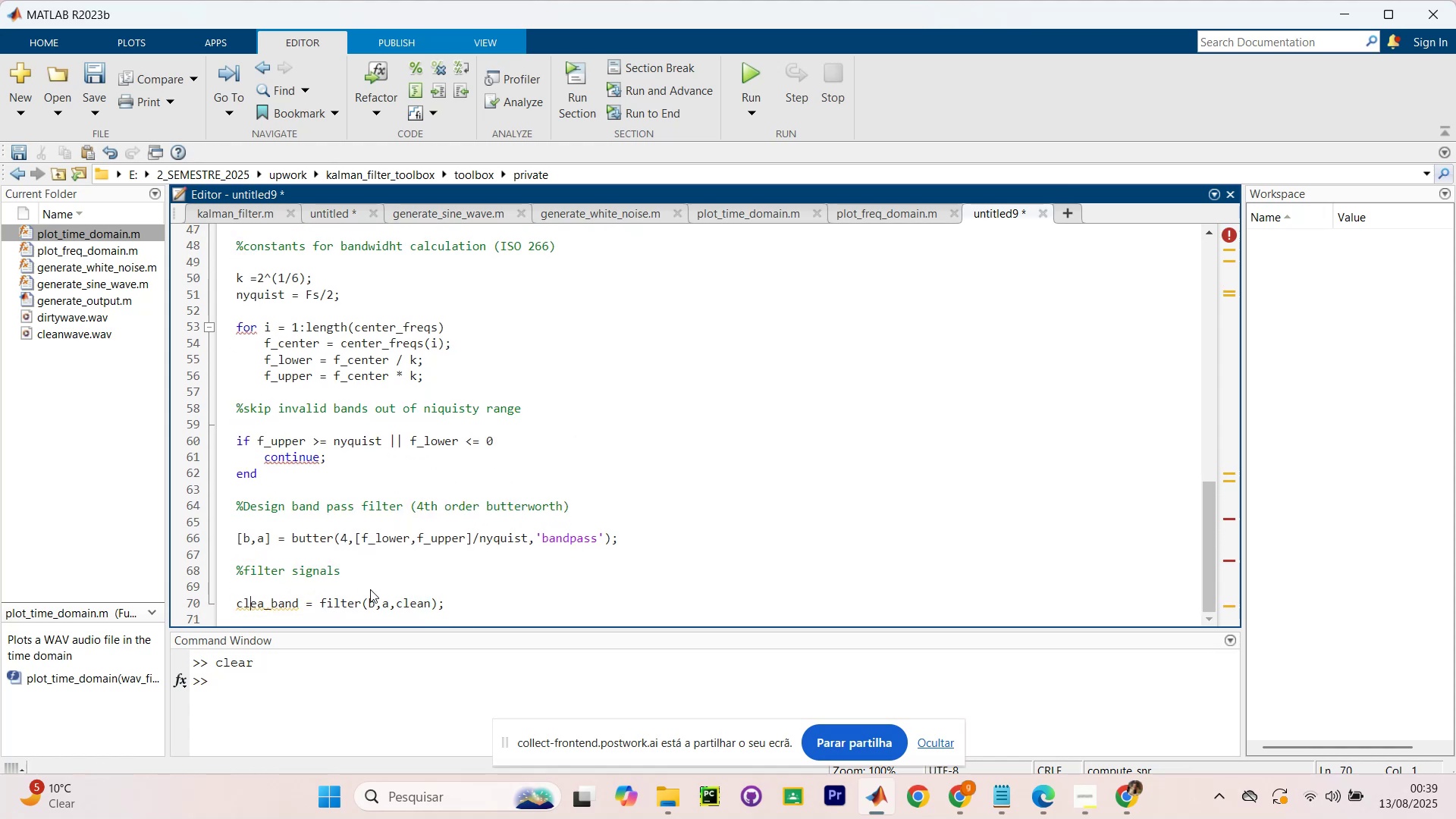 
key(ArrowRight)
 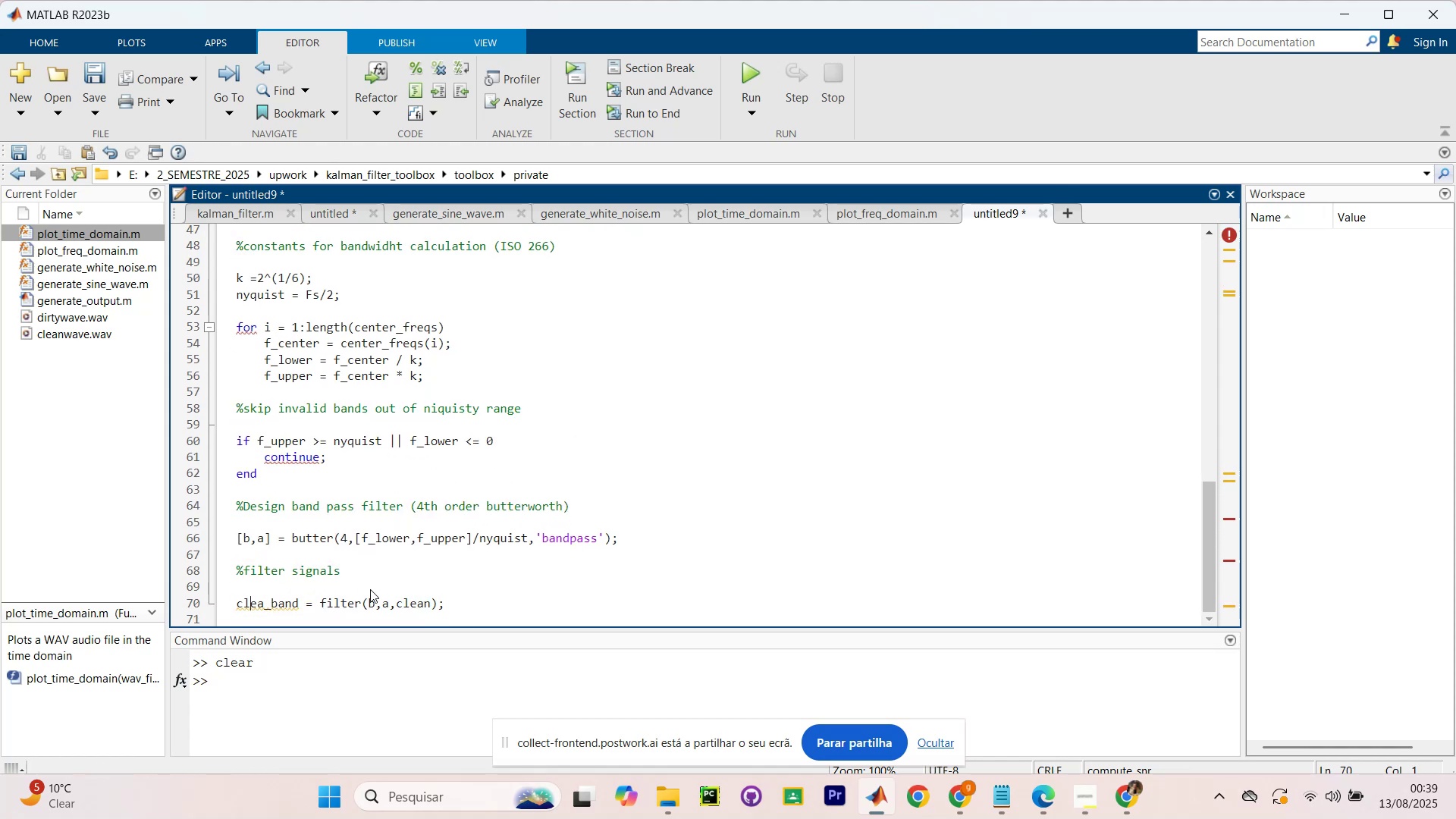 
key(ArrowRight)
 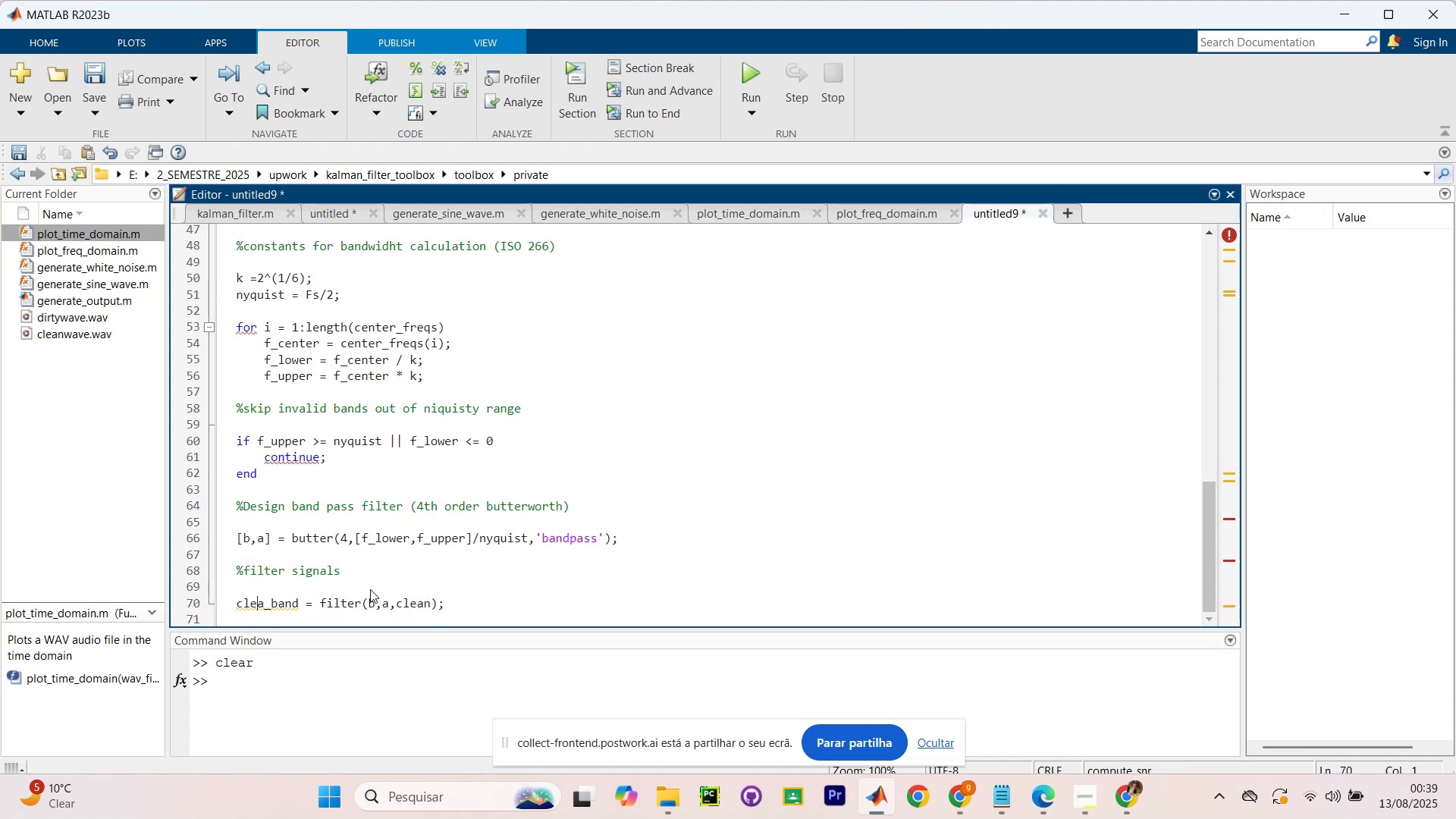 
key(ArrowRight)
 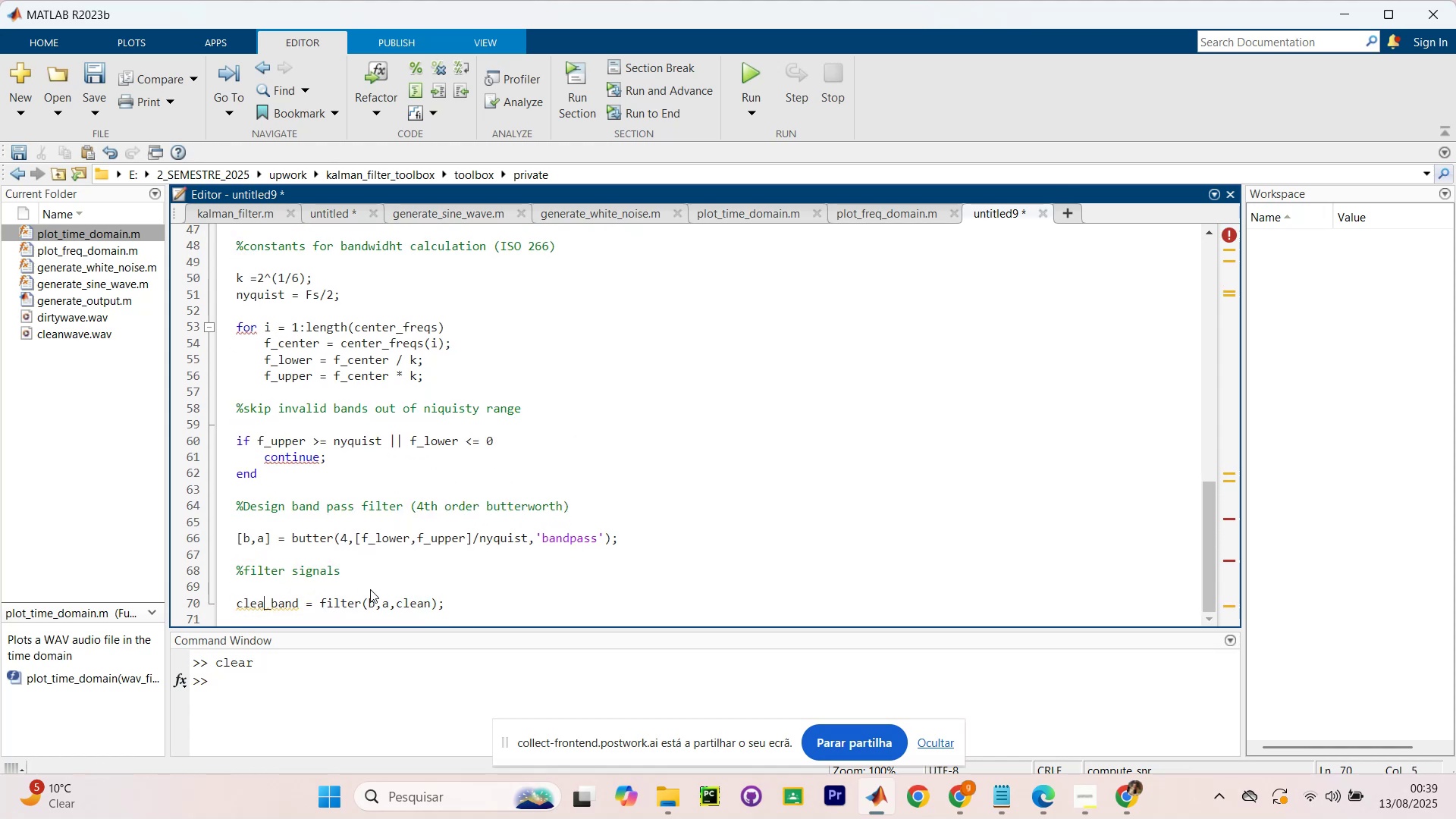 
key(R)
 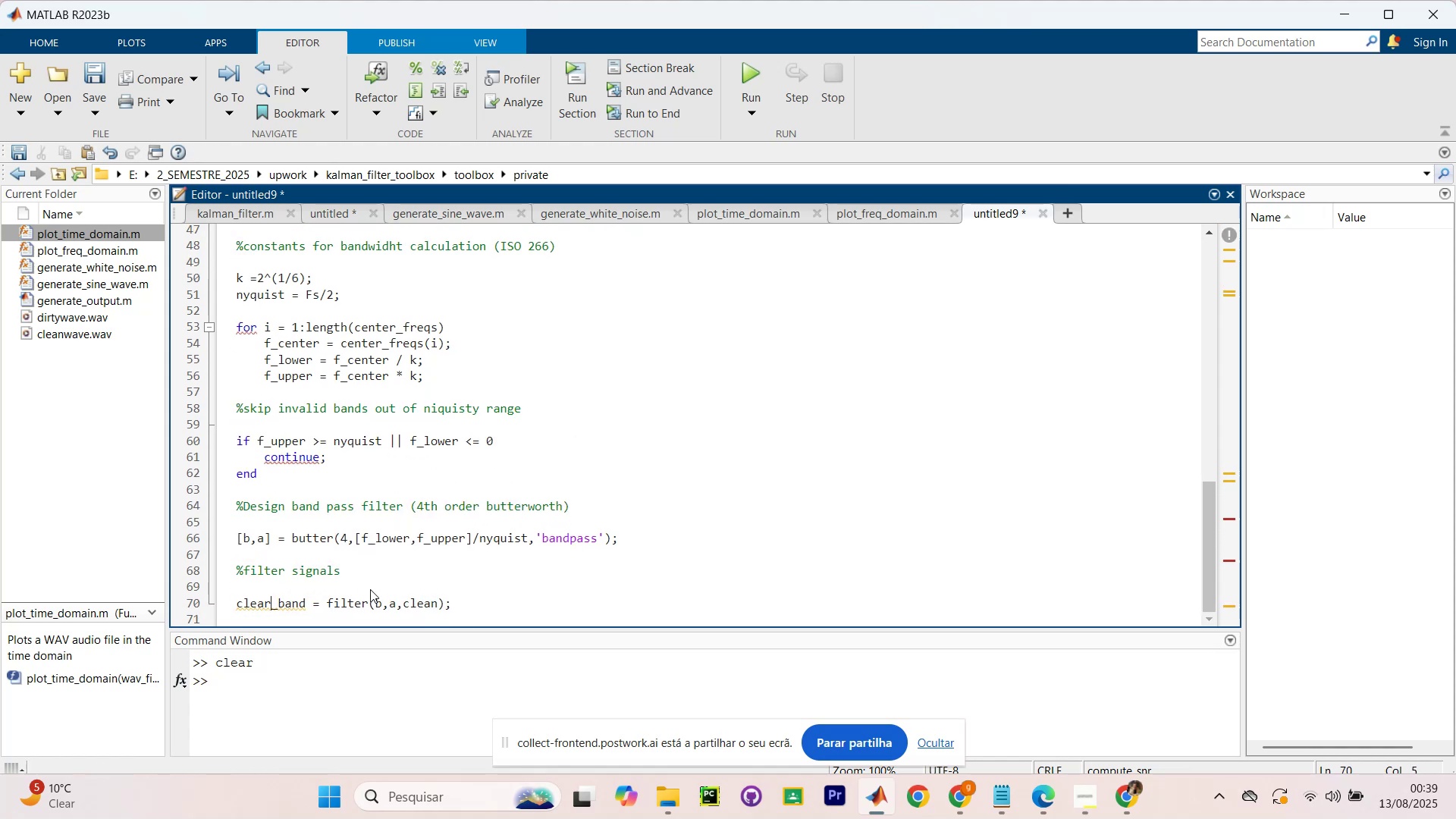 
key(ArrowDown)
 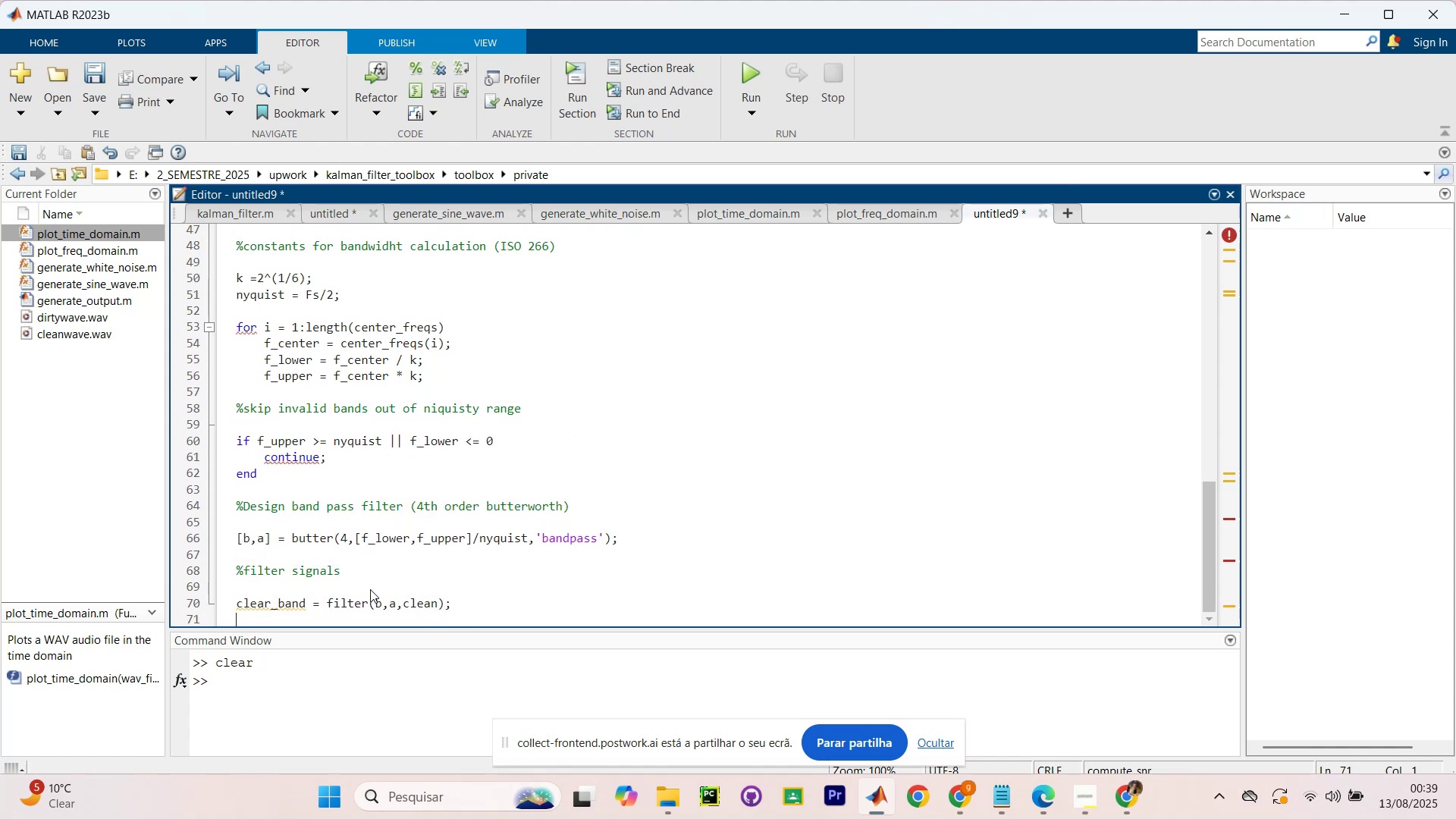 
type(noisy_band = )
 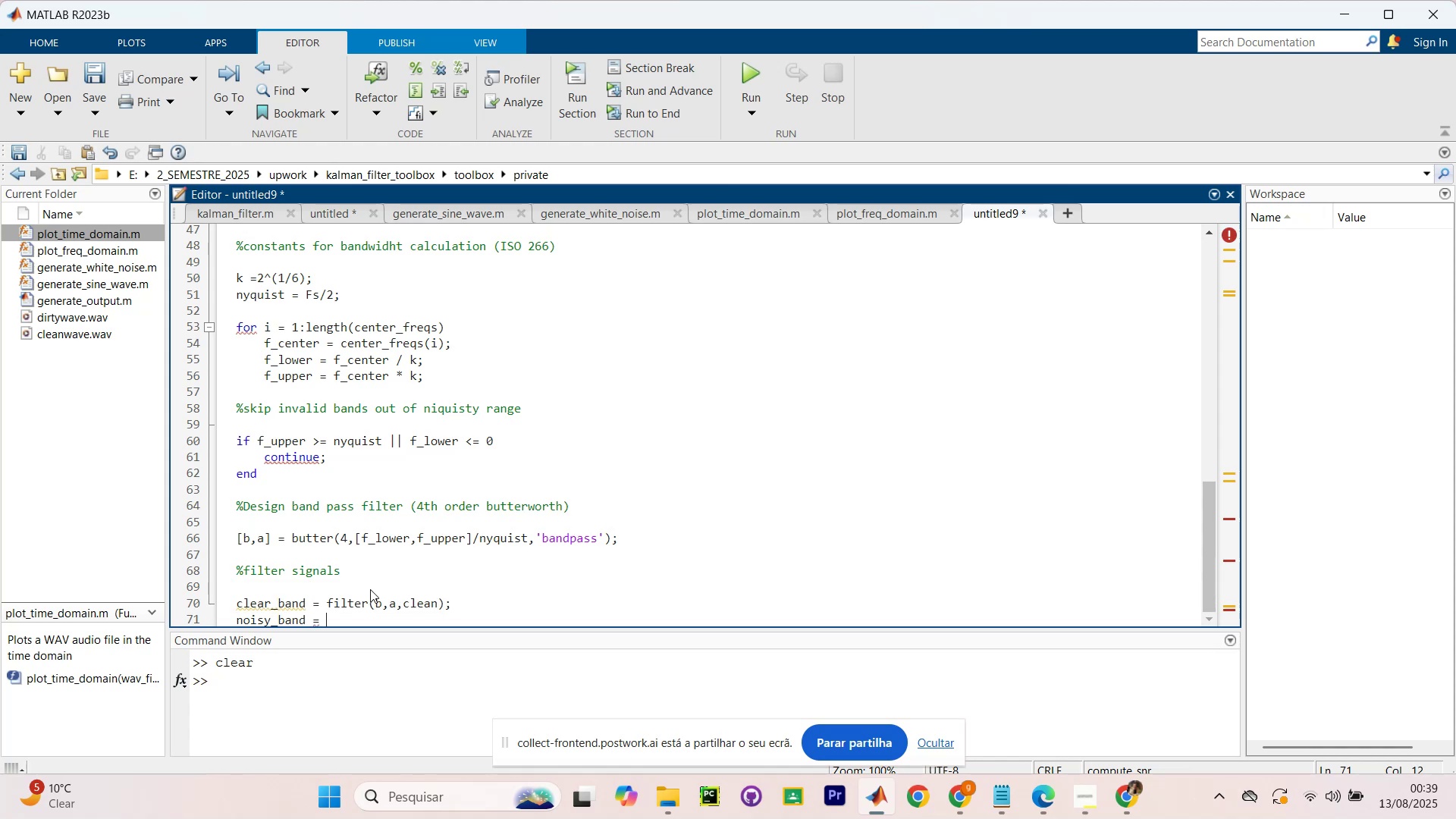 
wait(5.01)
 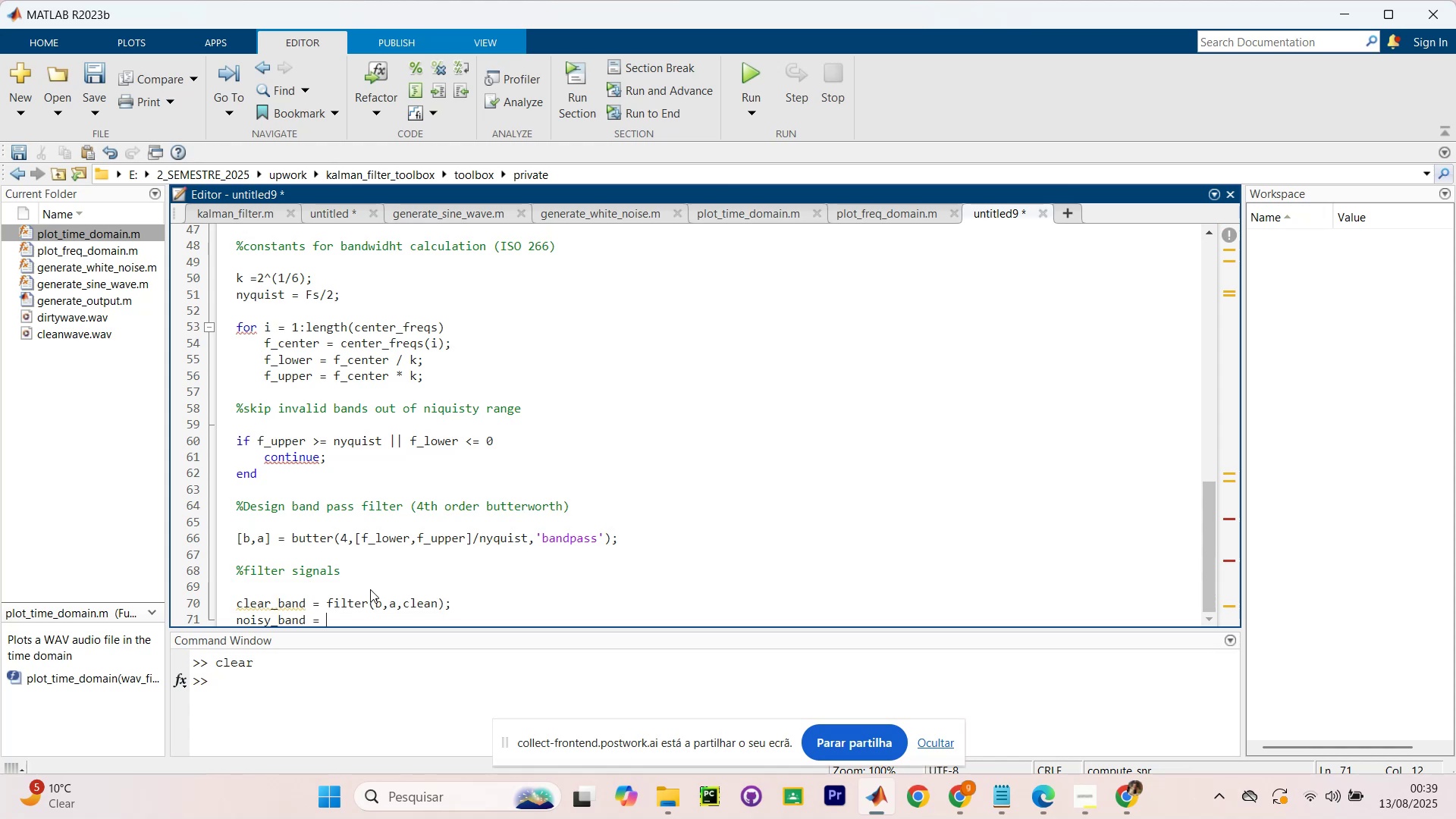 
type(filter(b,a,noisy)
 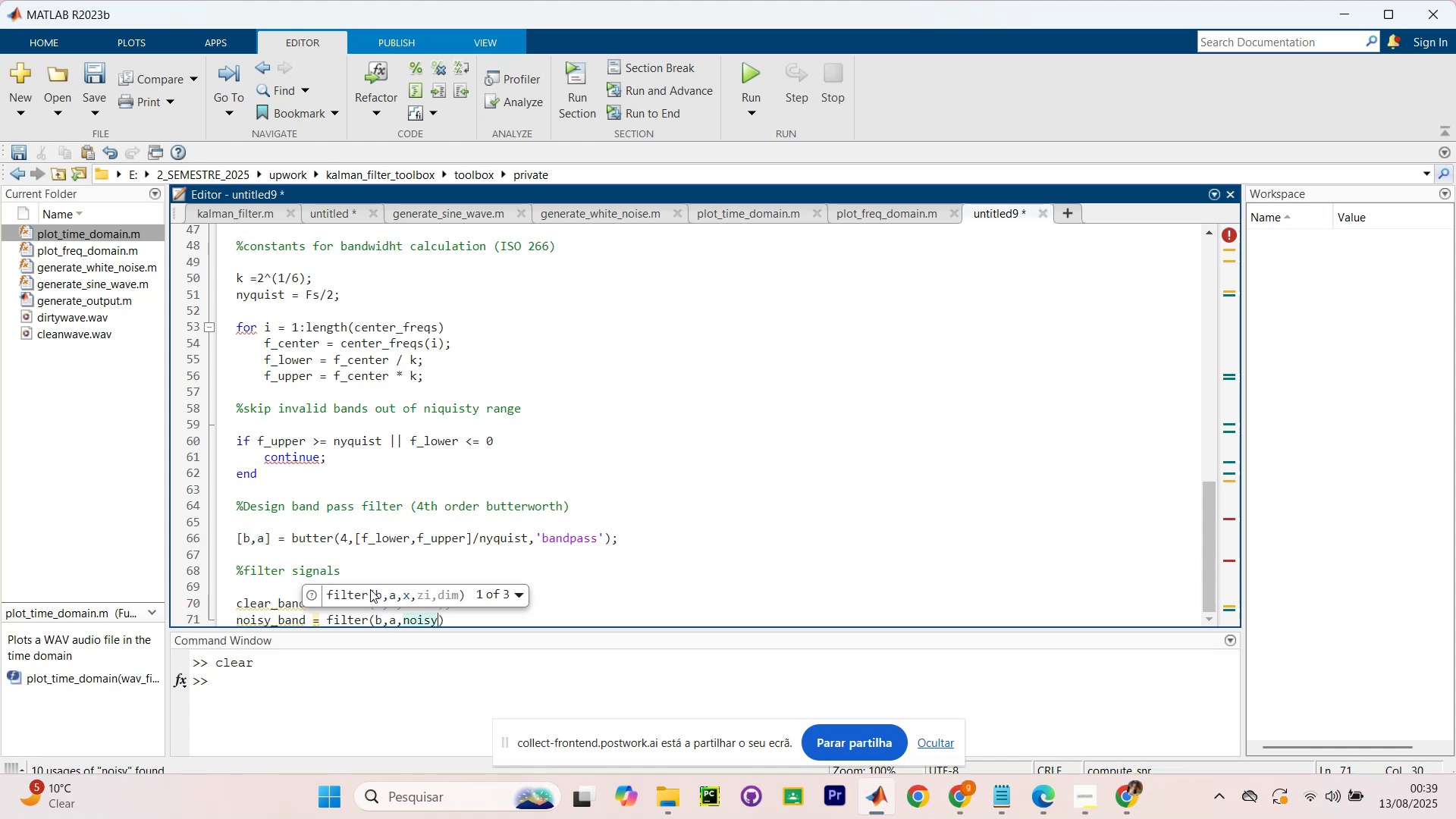 
key(ArrowRight)
 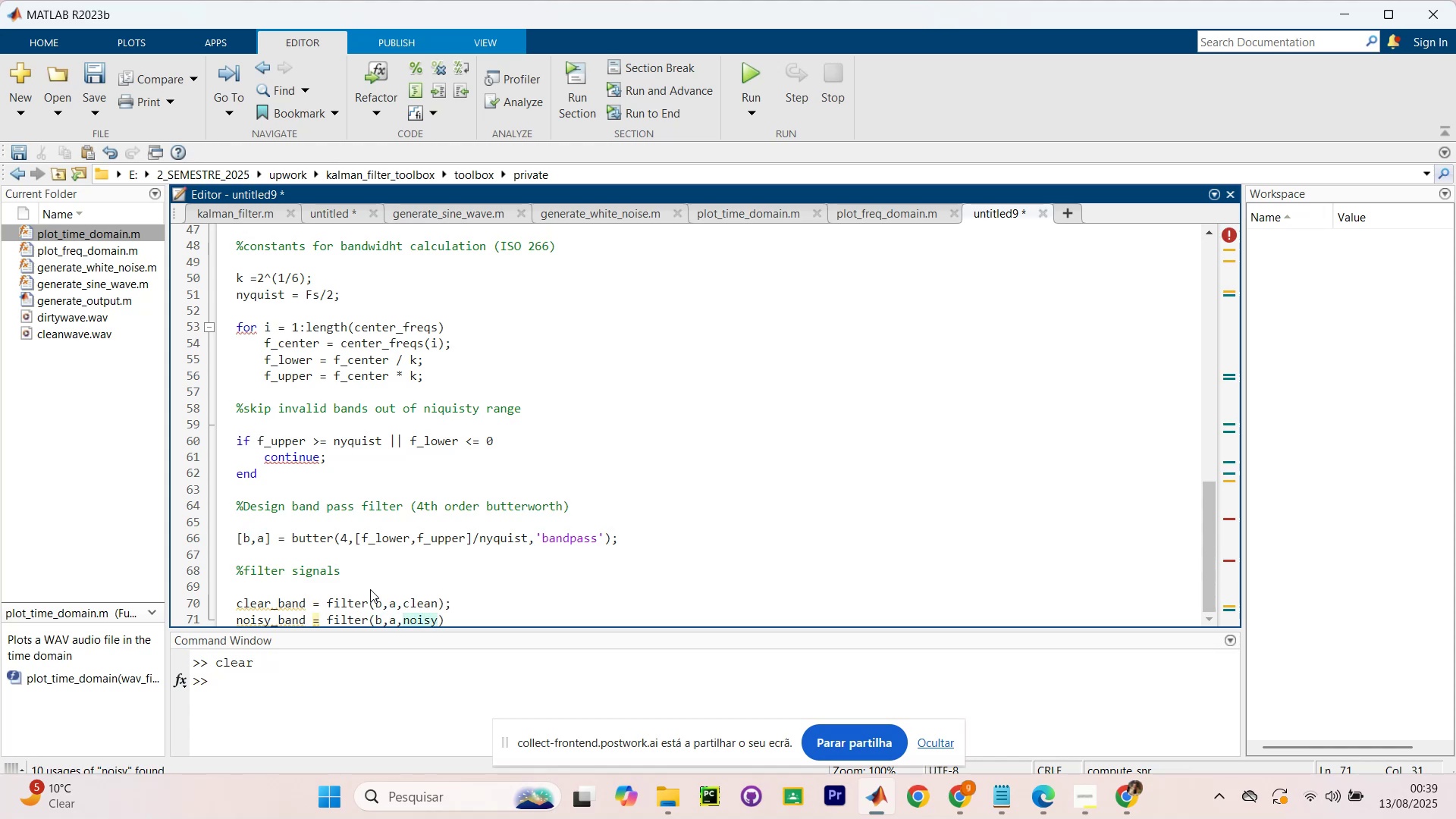 
key(Slash)
 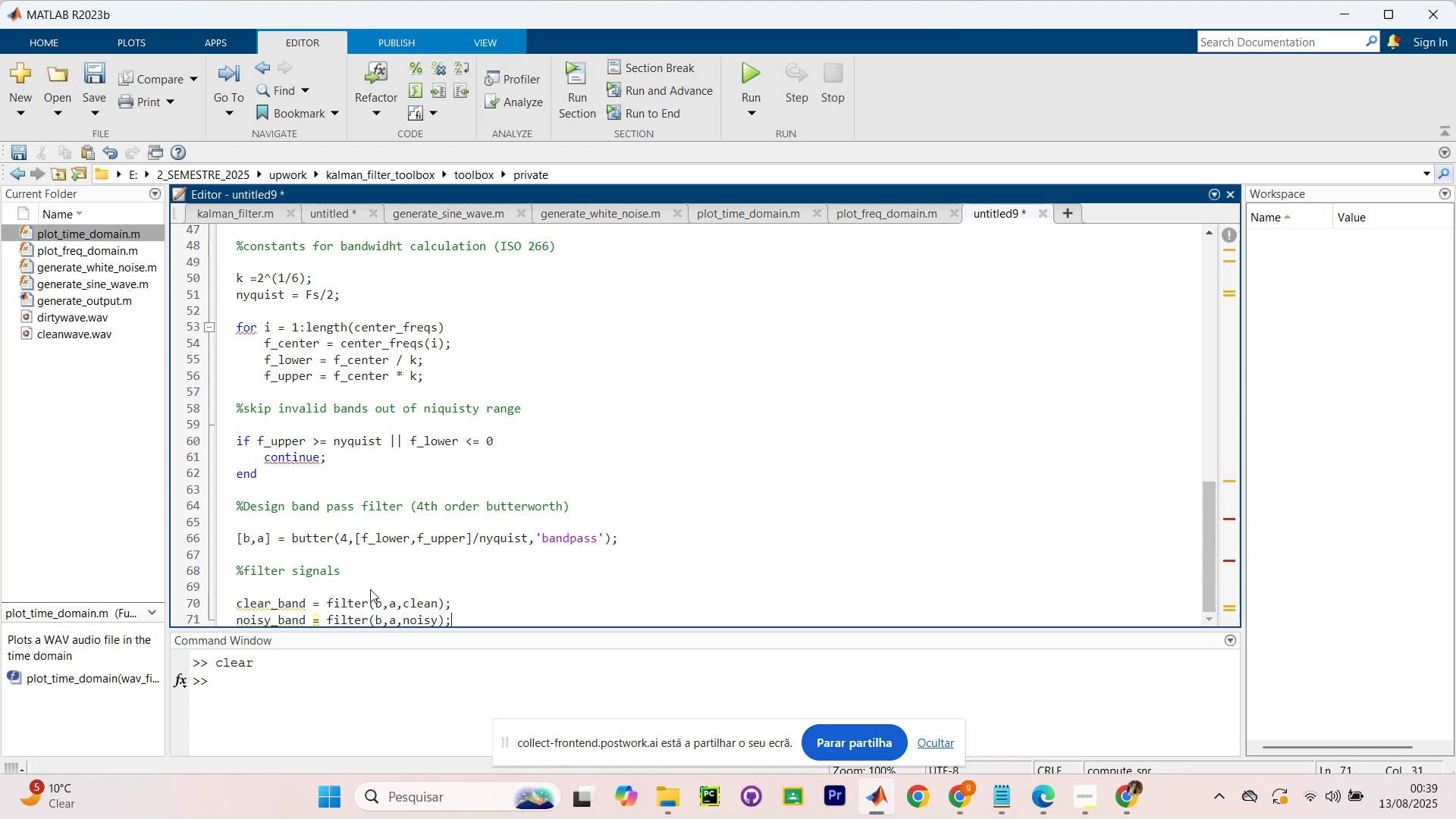 
key(Enter)
 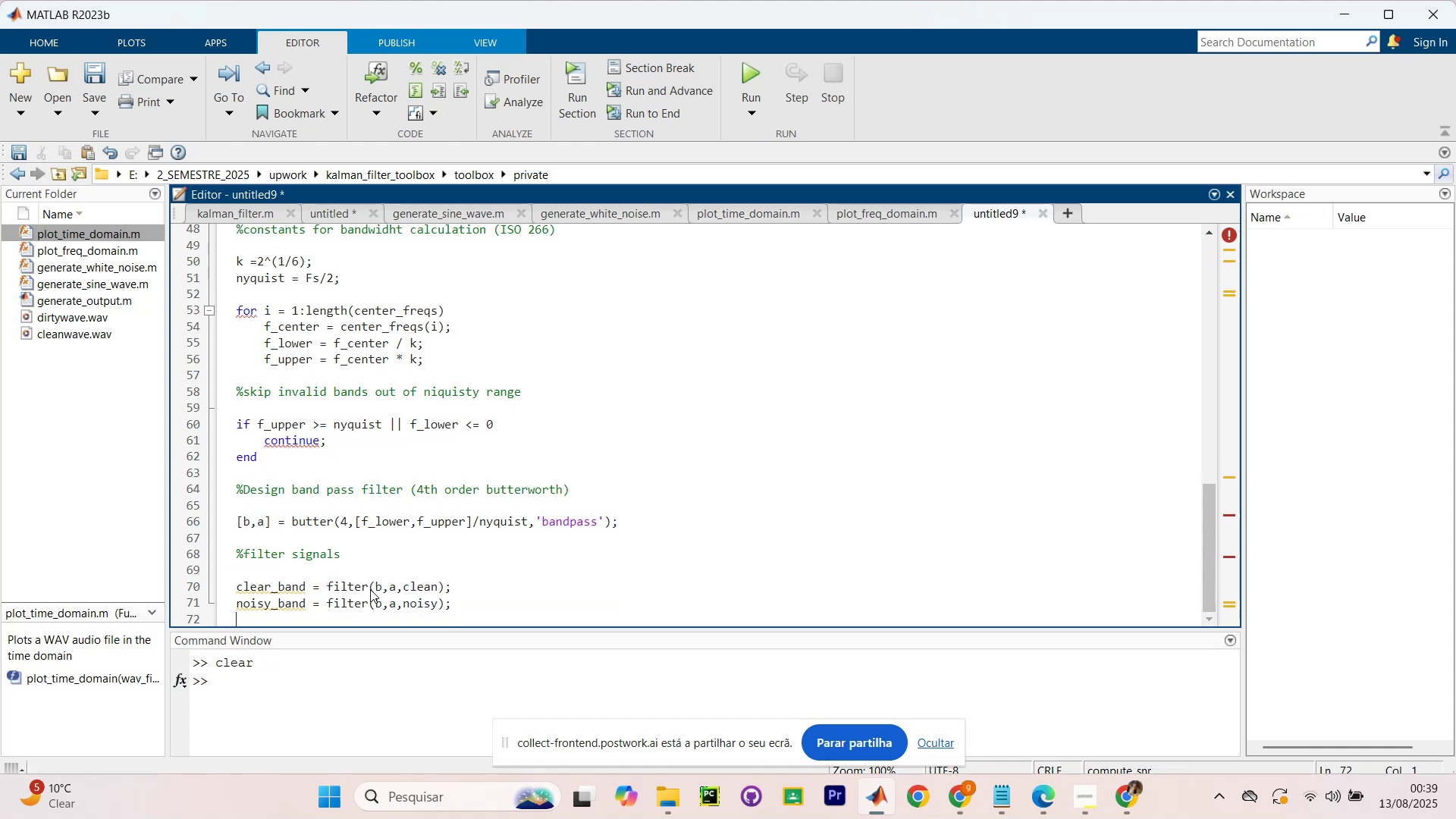 
key(Enter)
 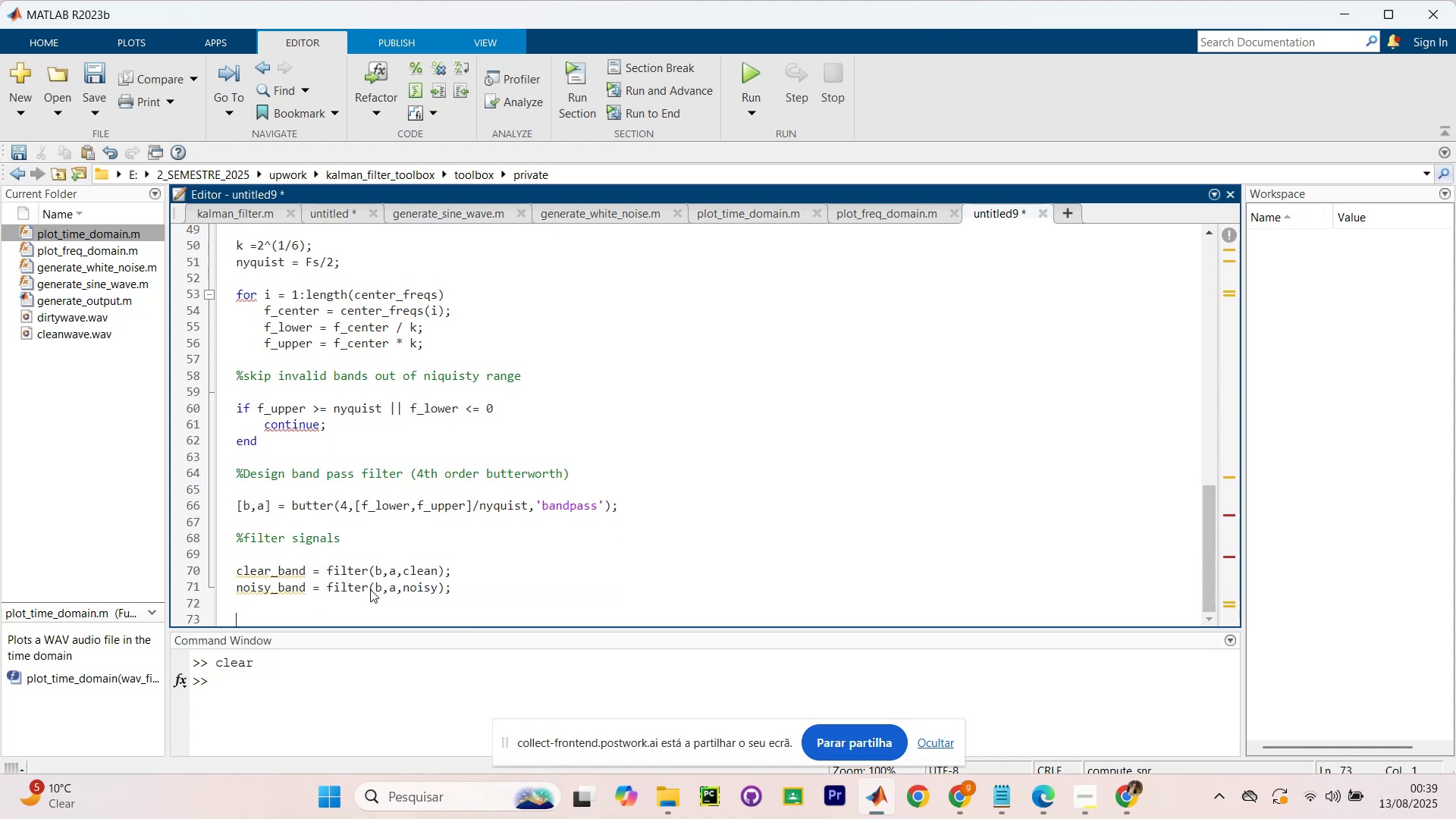 
type(%noisy component in band)
 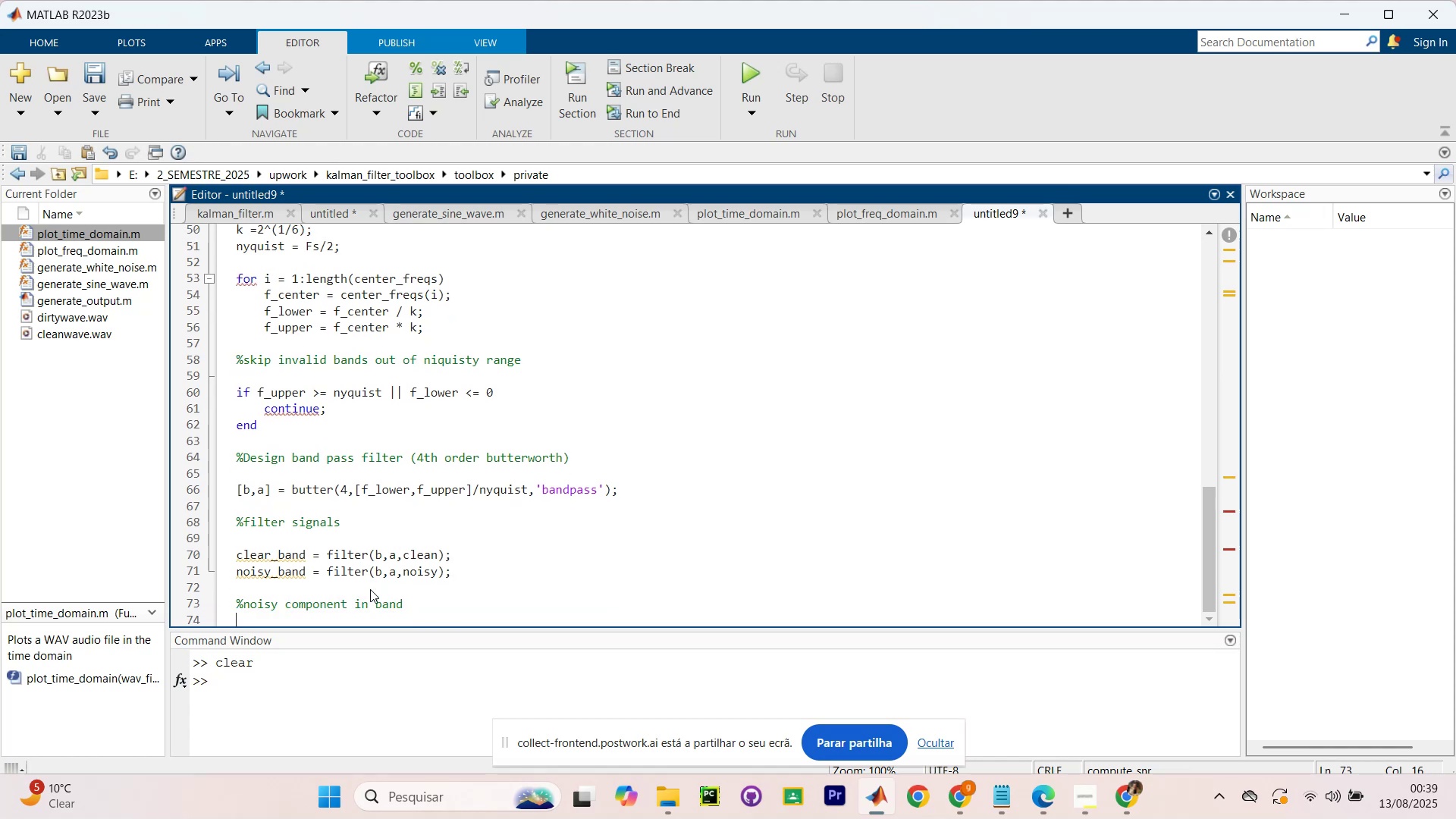 
key(Enter)
 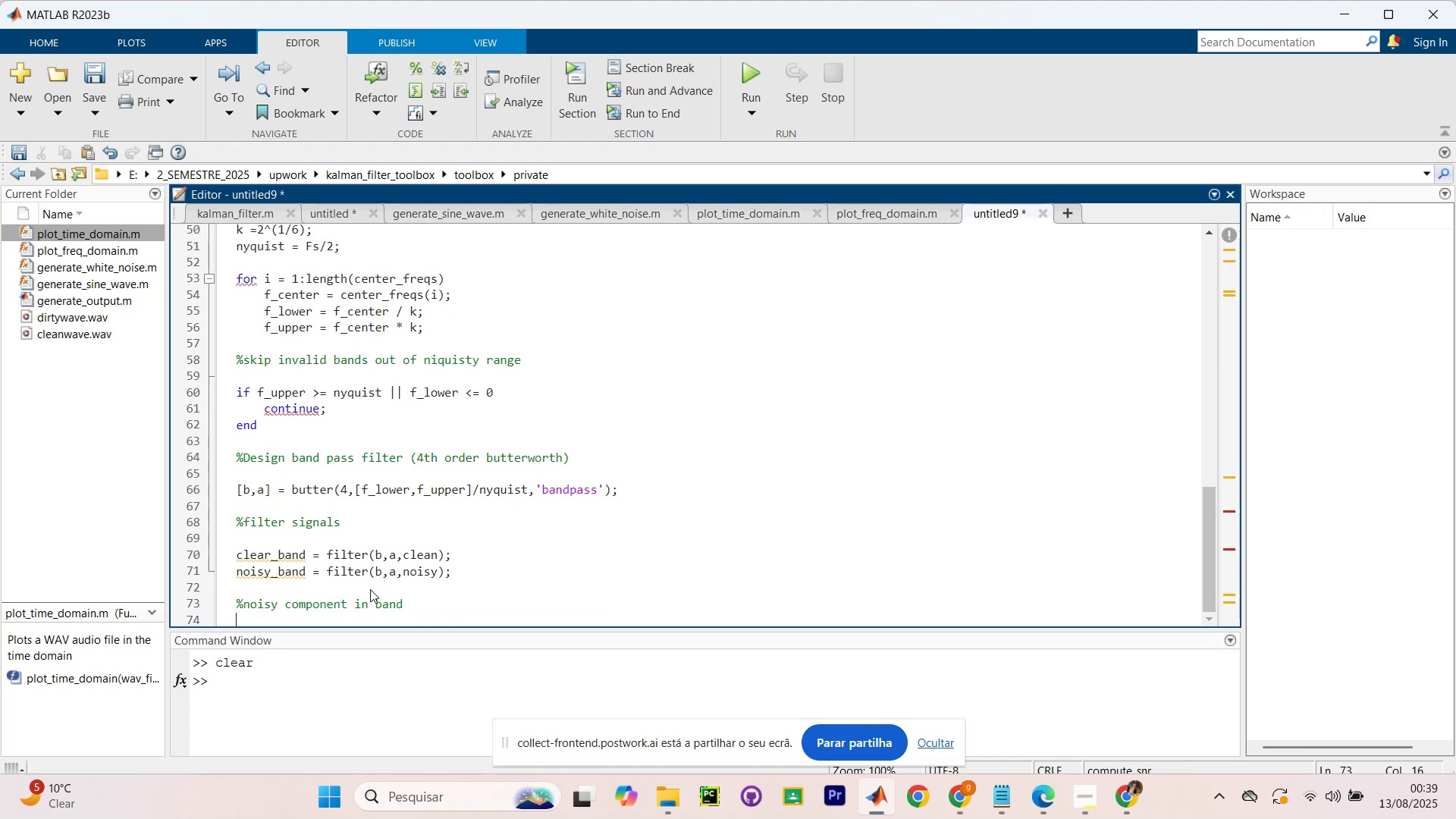 
key(Enter)
 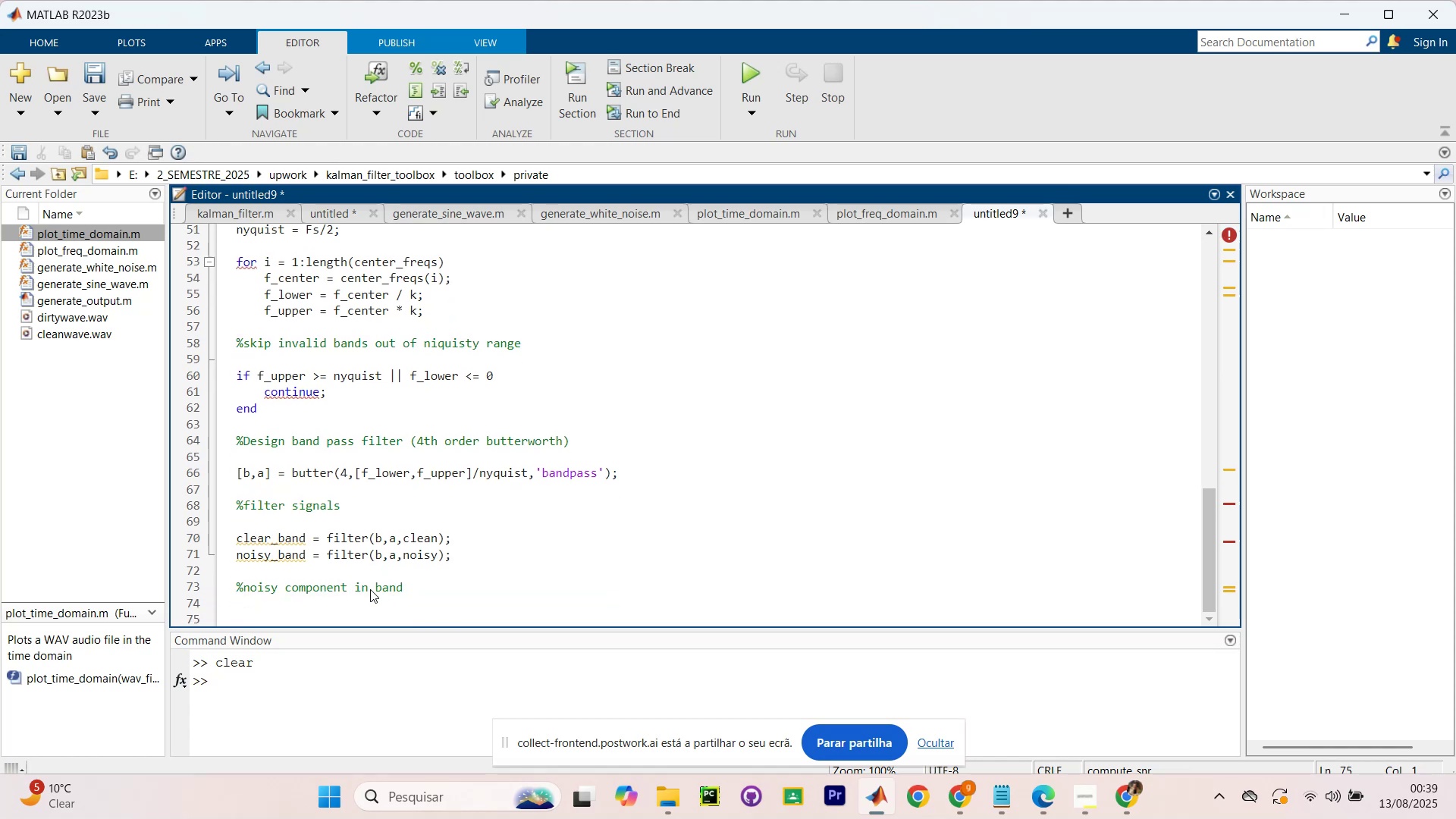 
type(noise_band )
key(Backspace)
type( = nois)
 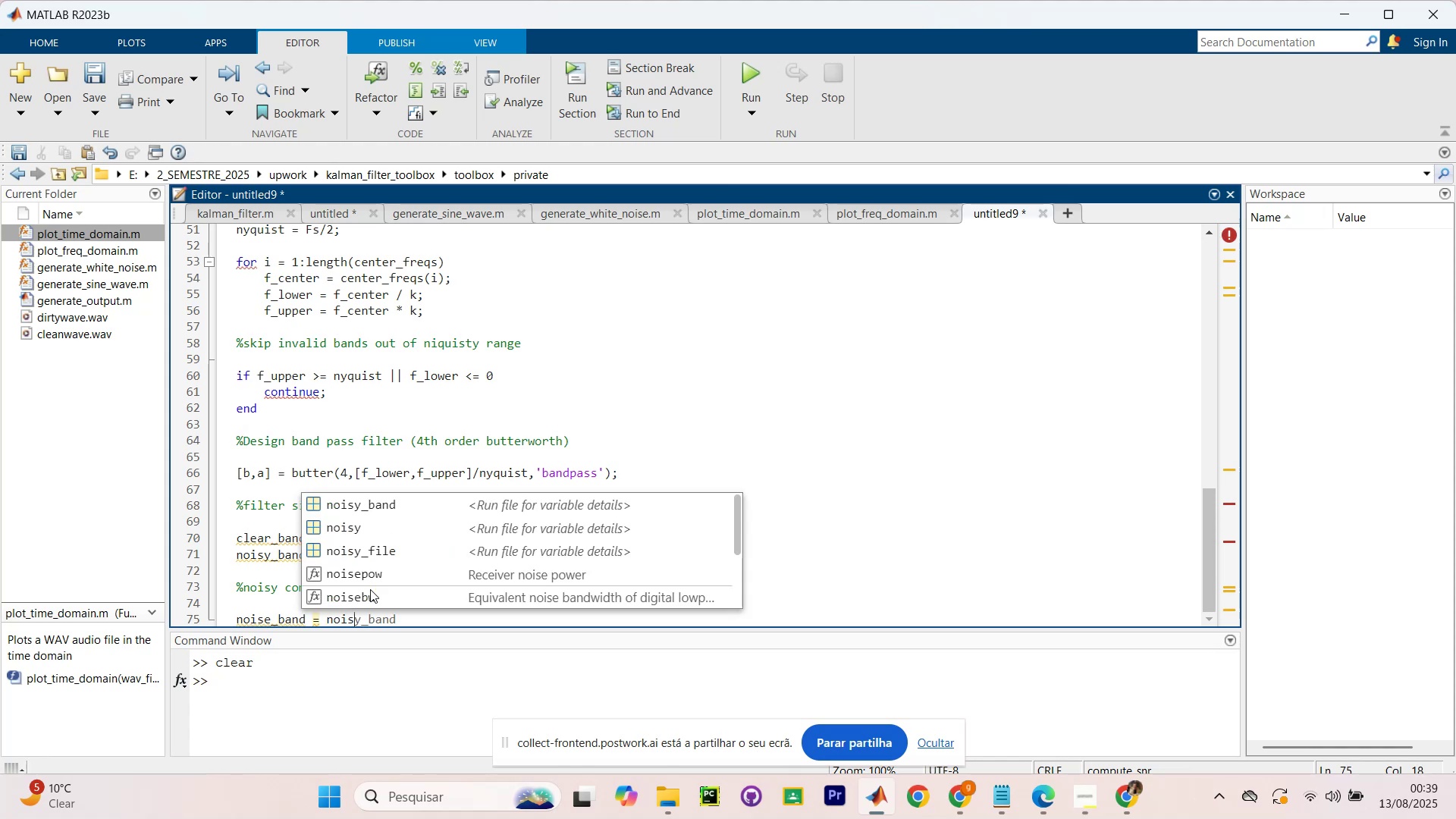 
key(ArrowRight)
 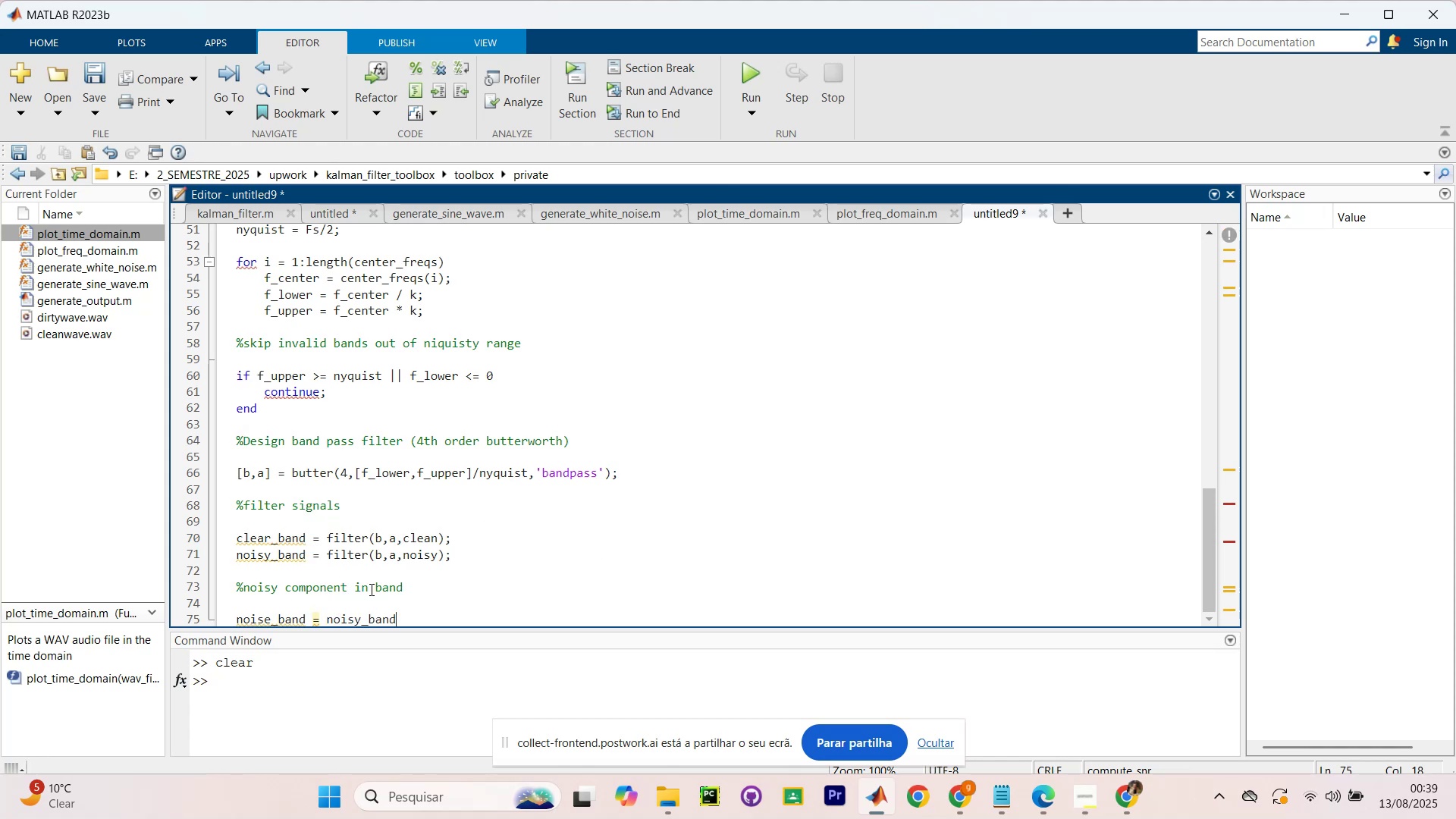 
type( - cle)
 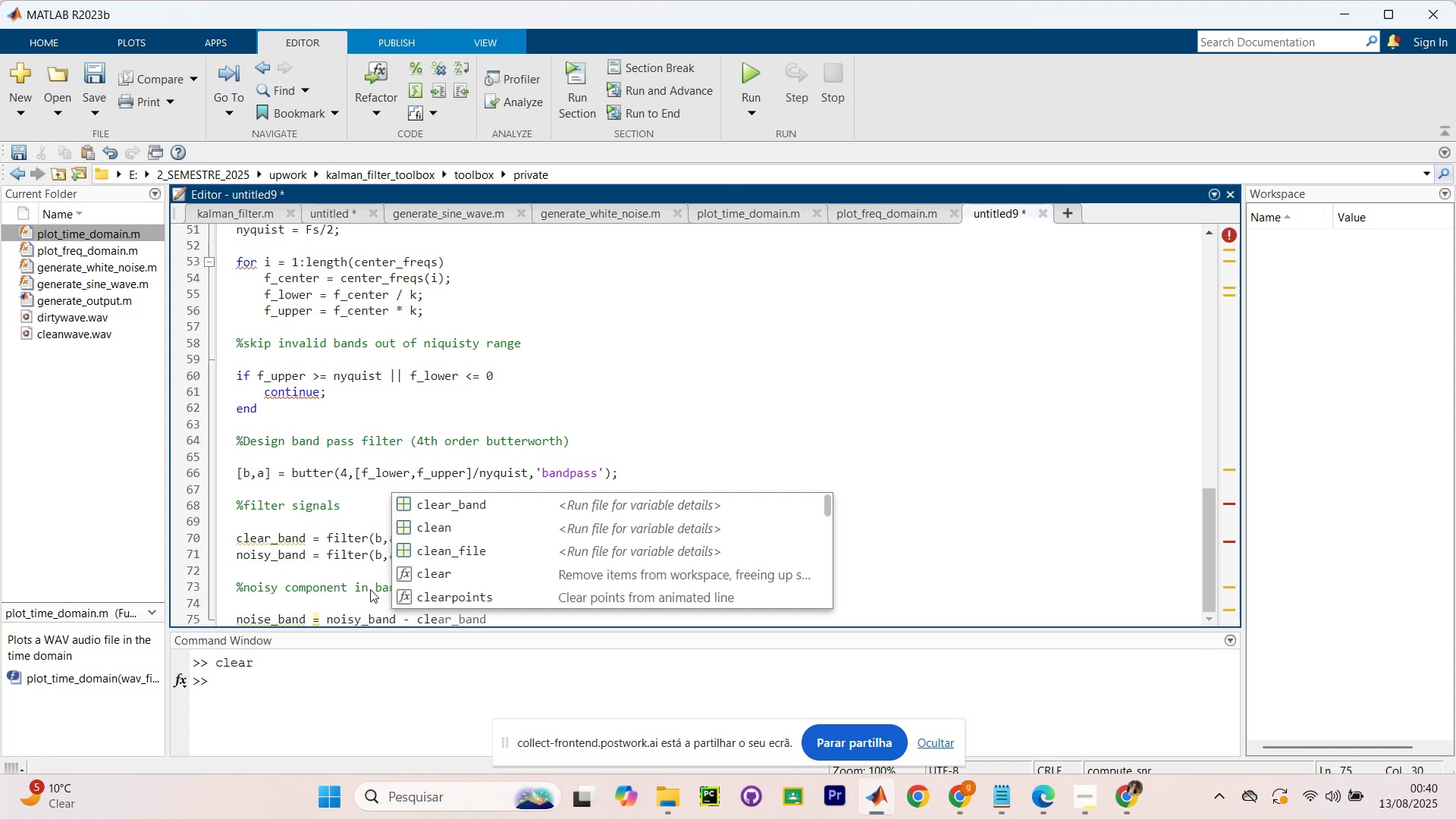 
key(ArrowRight)
 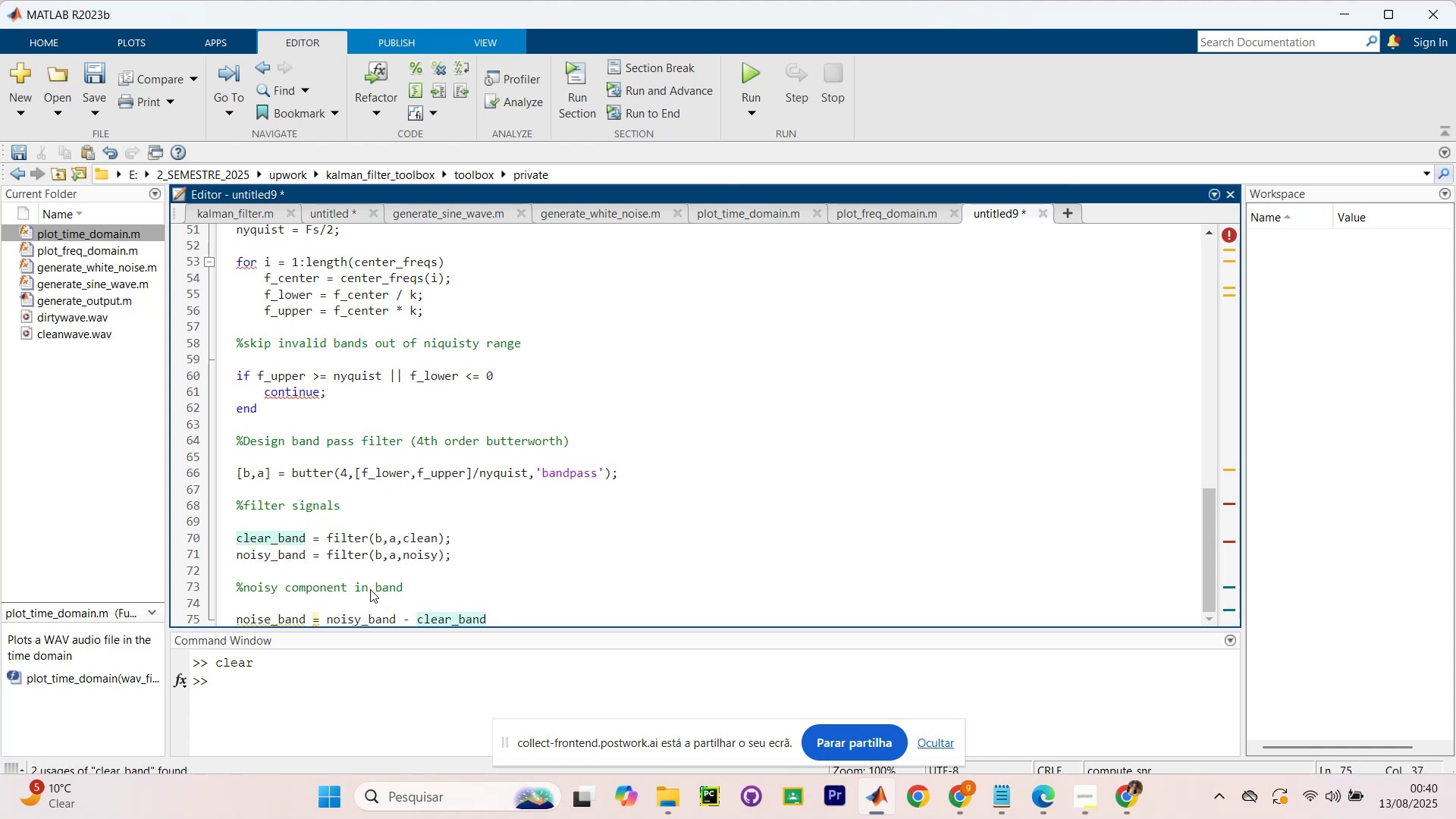 
key(Slash)
 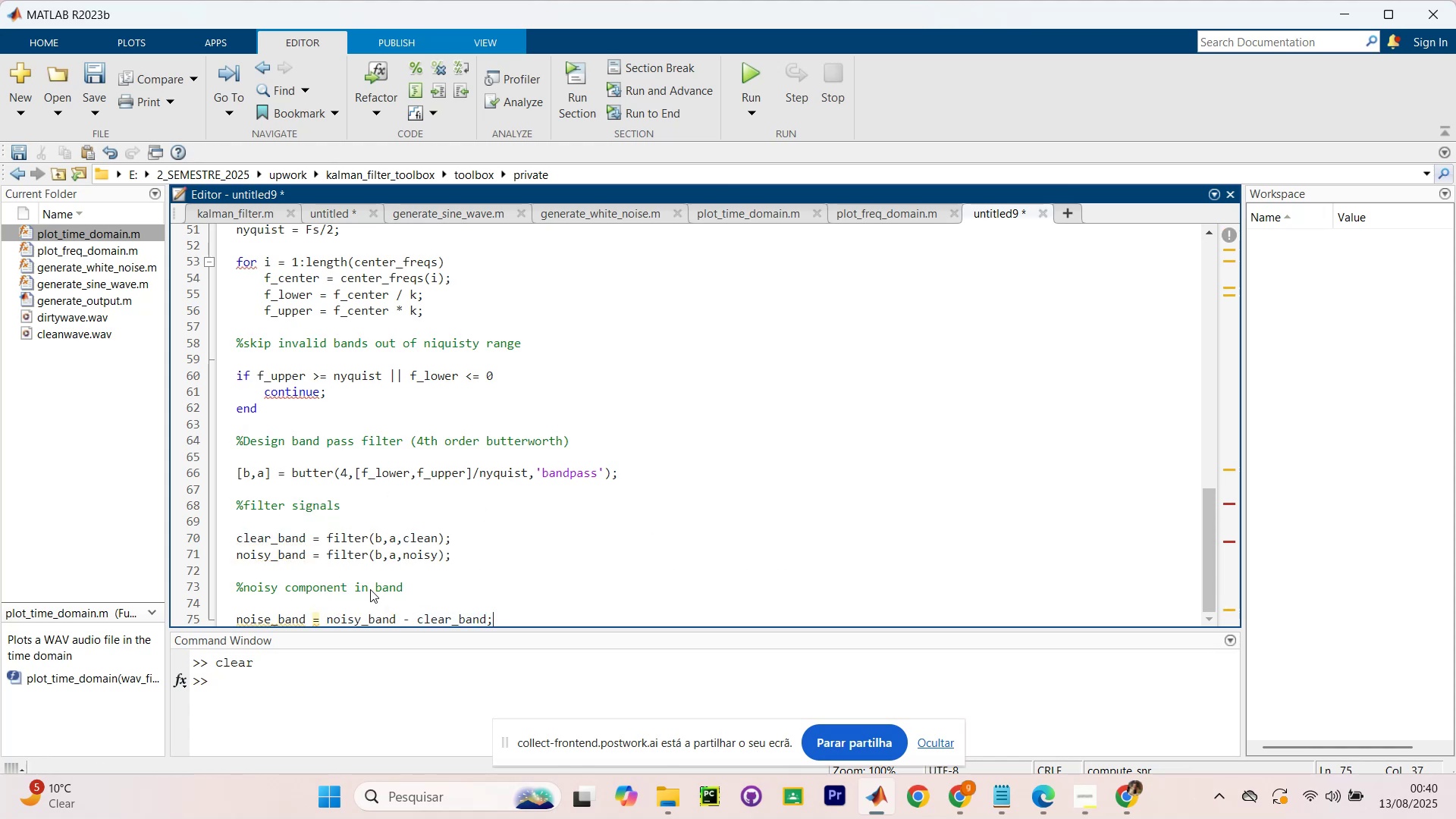 
key(Enter)
 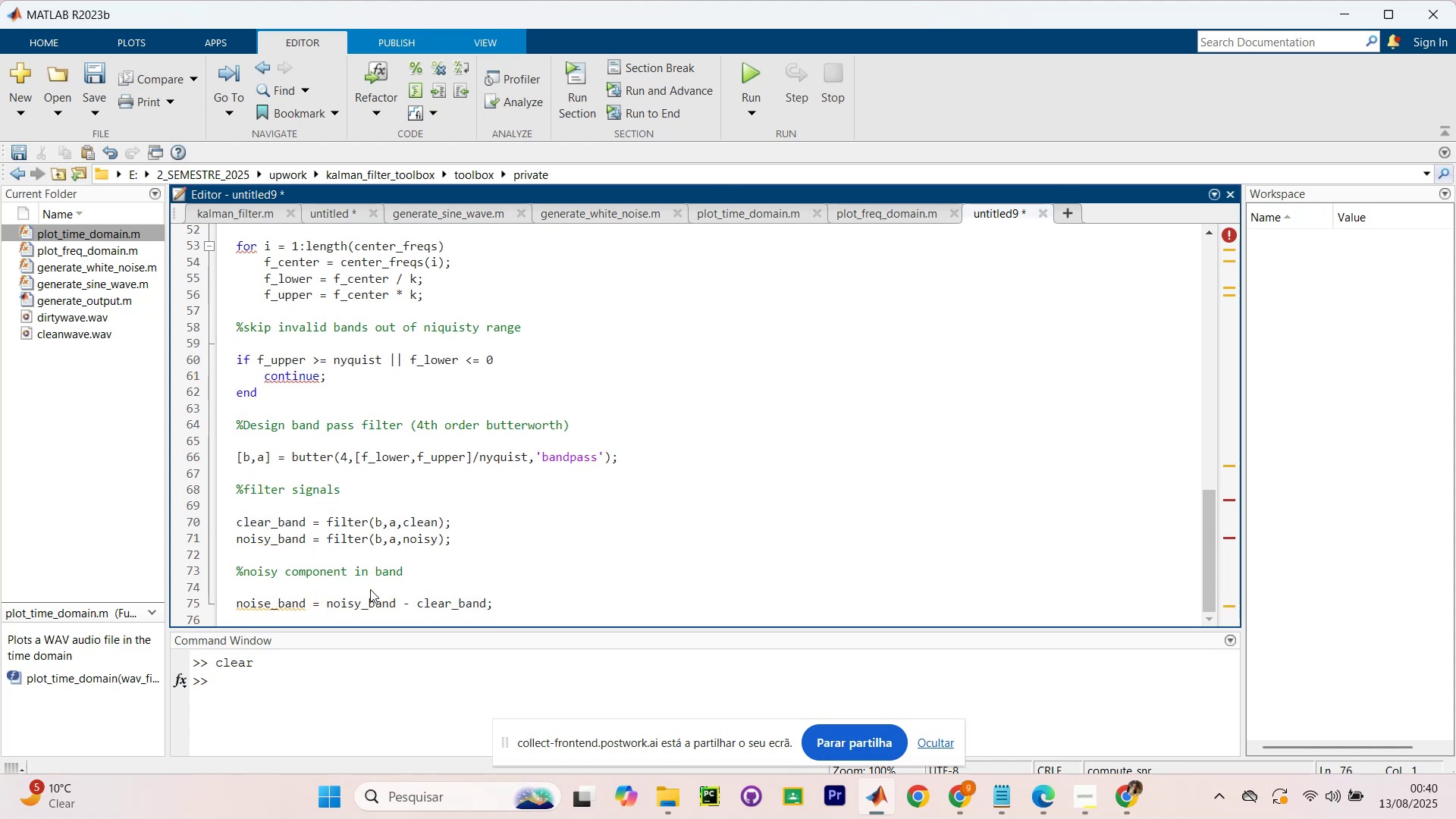 
key(Enter)
 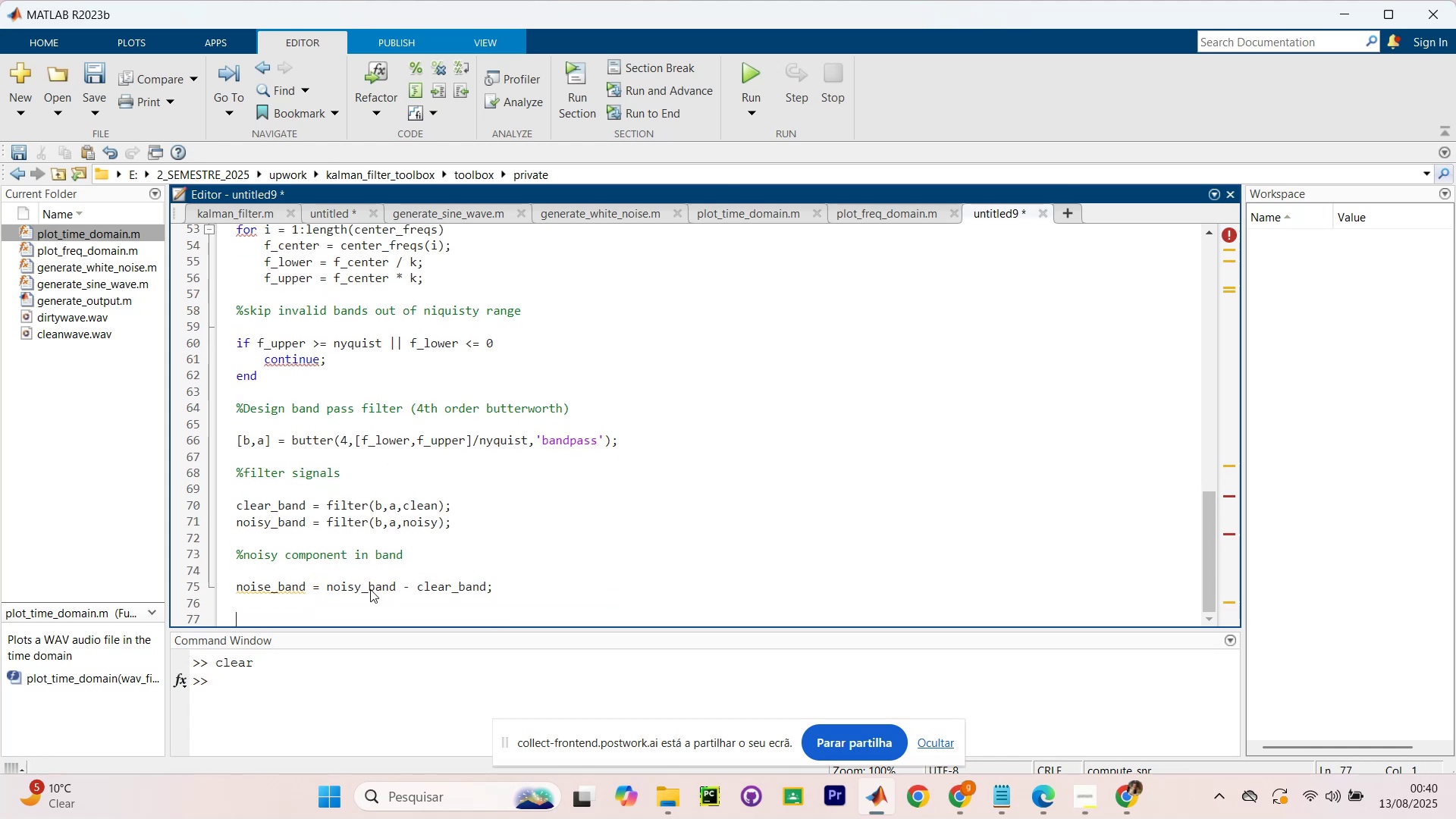 
type(compute powet)
key(Backspace)
type(r)
 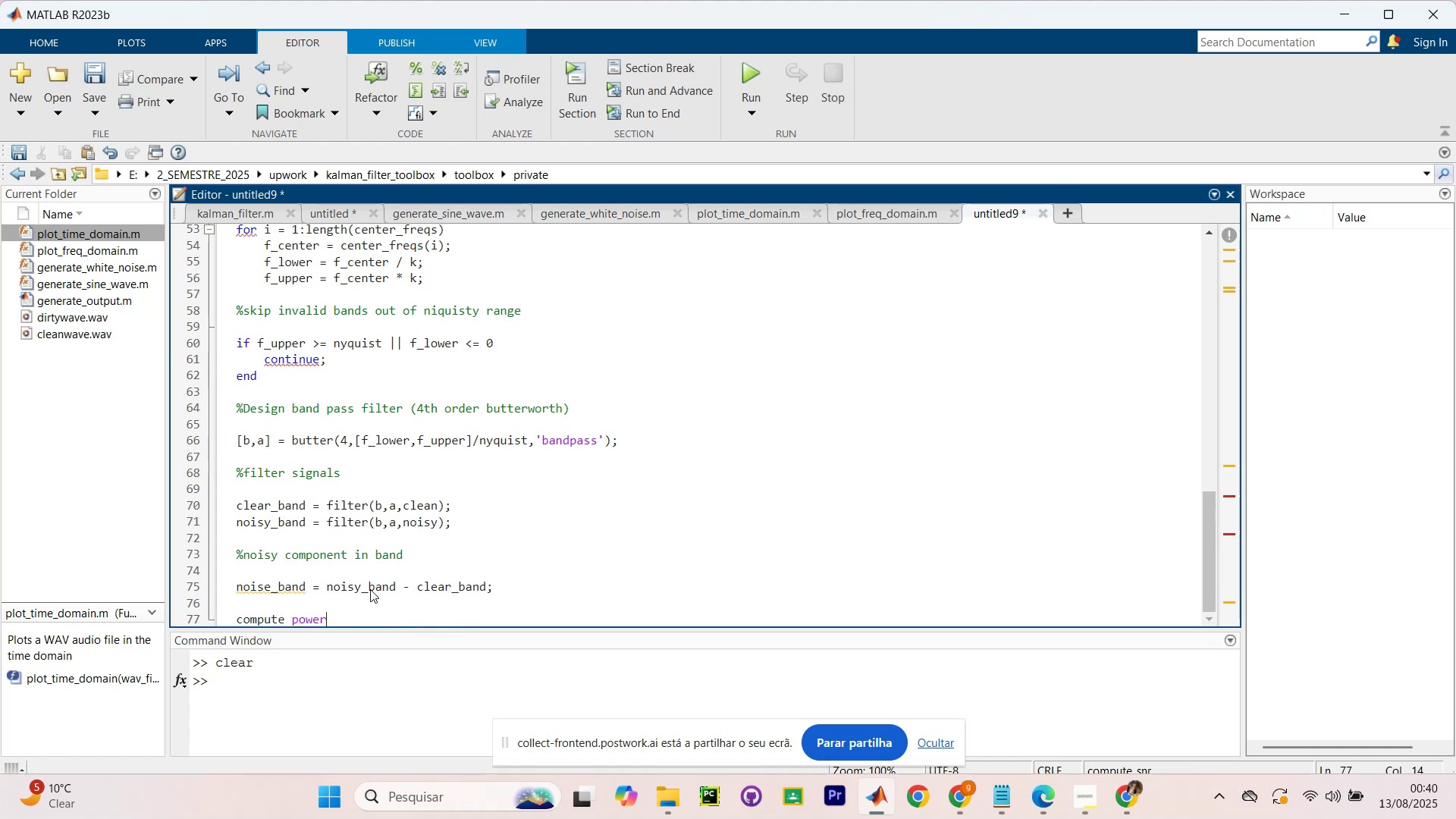 
hold_key(key=ArrowLeft, duration=0.75)
 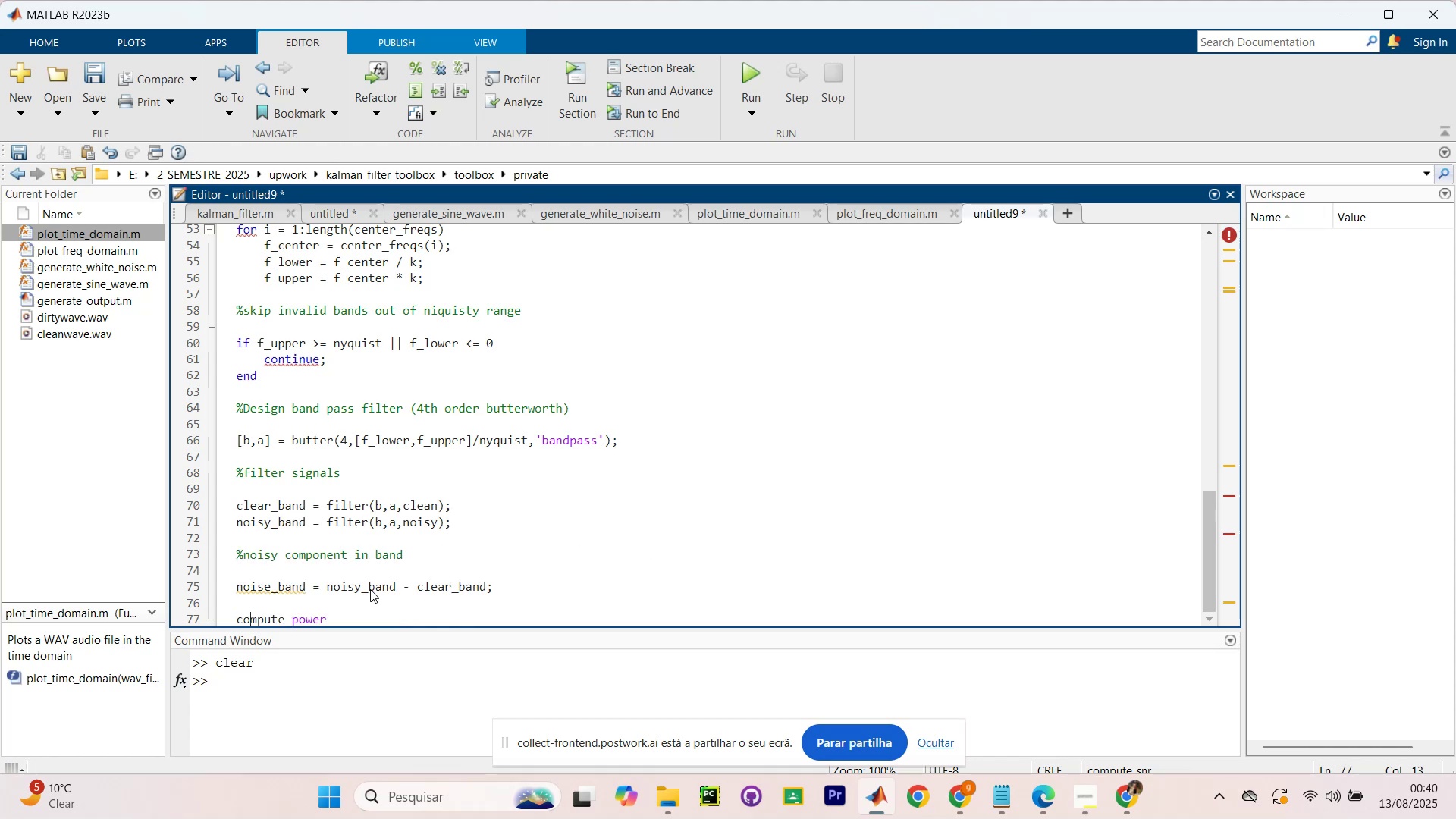 
key(ArrowLeft)
 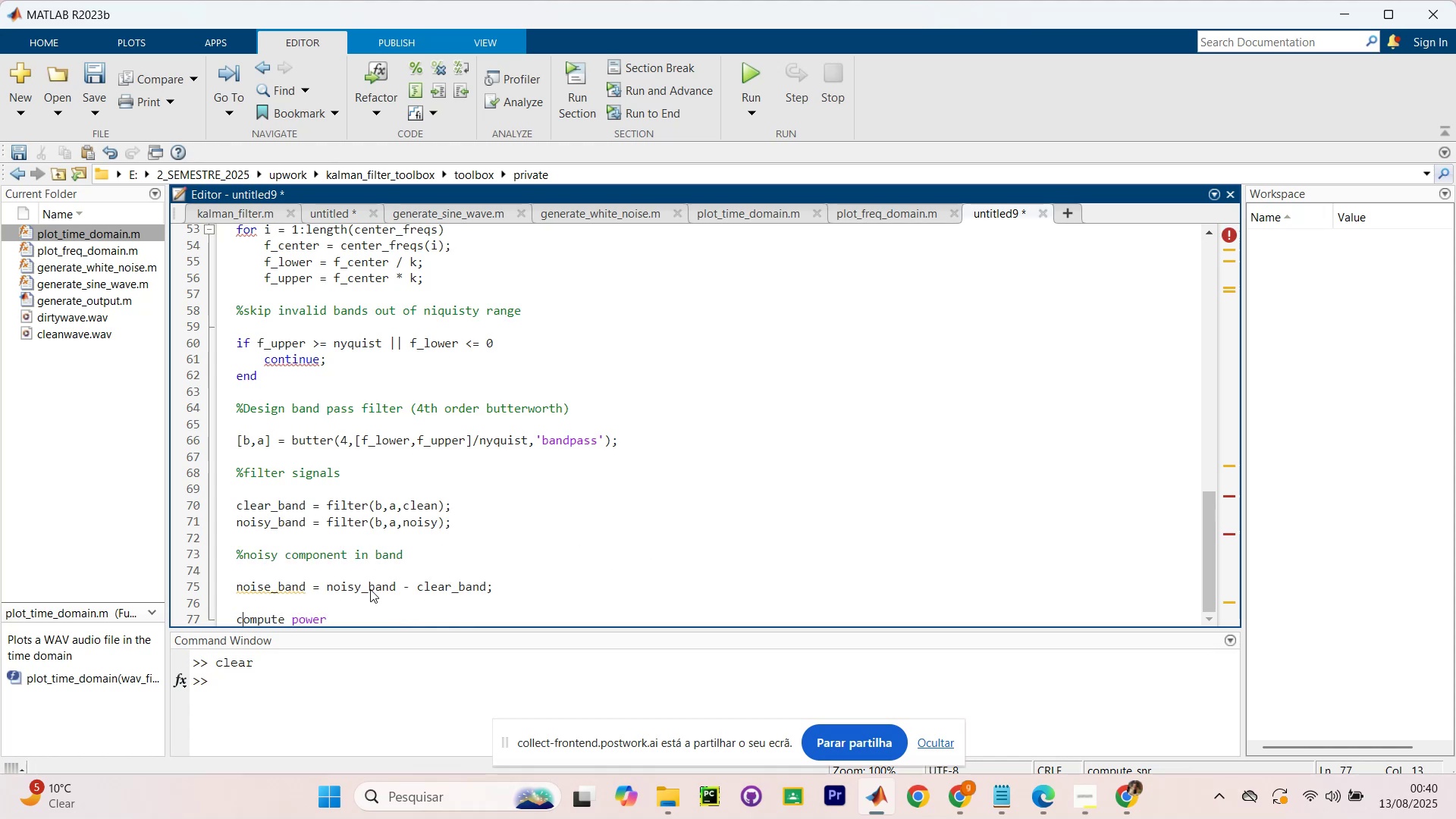 
key(ArrowLeft)
 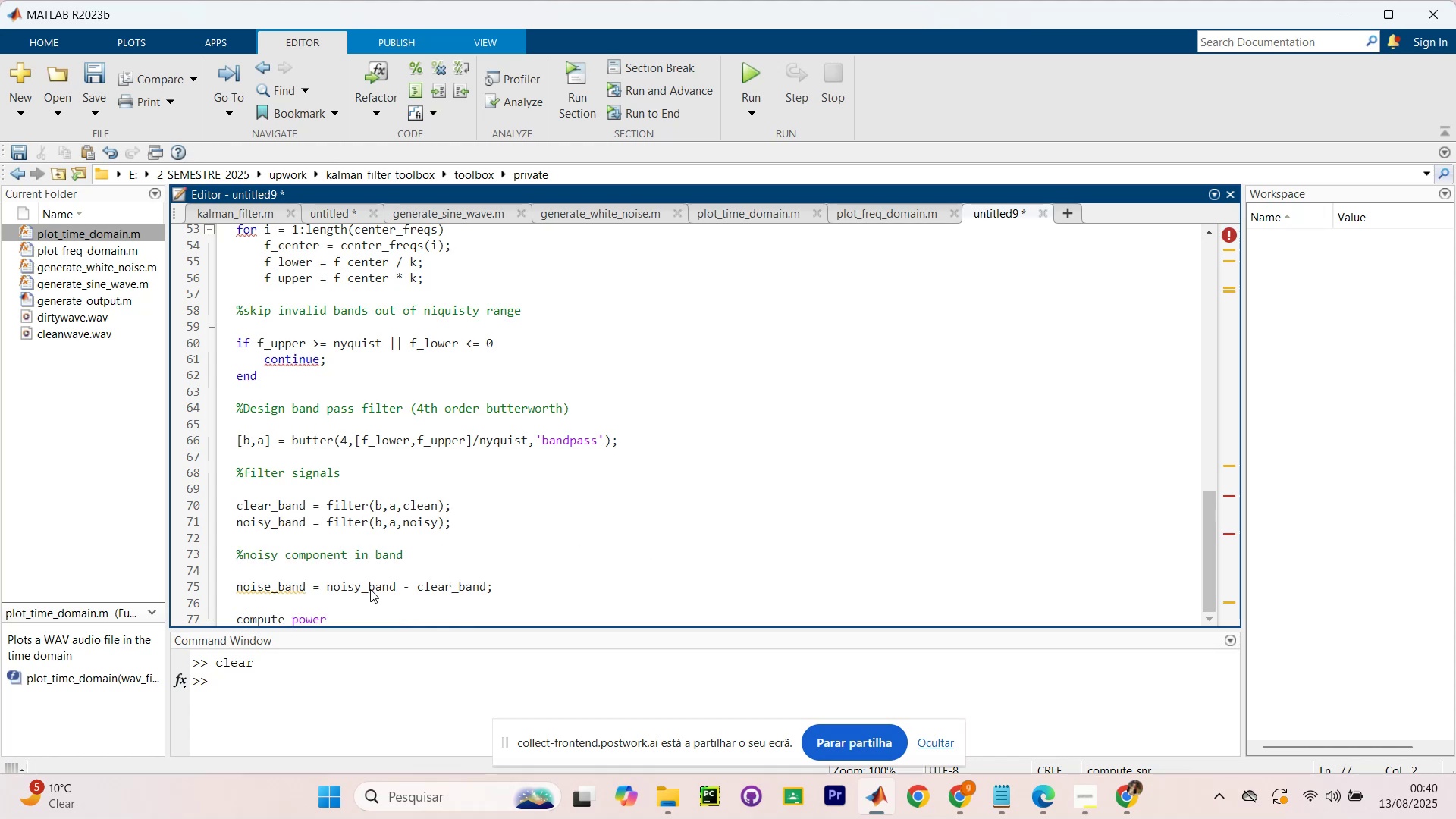 
key(ArrowLeft)
 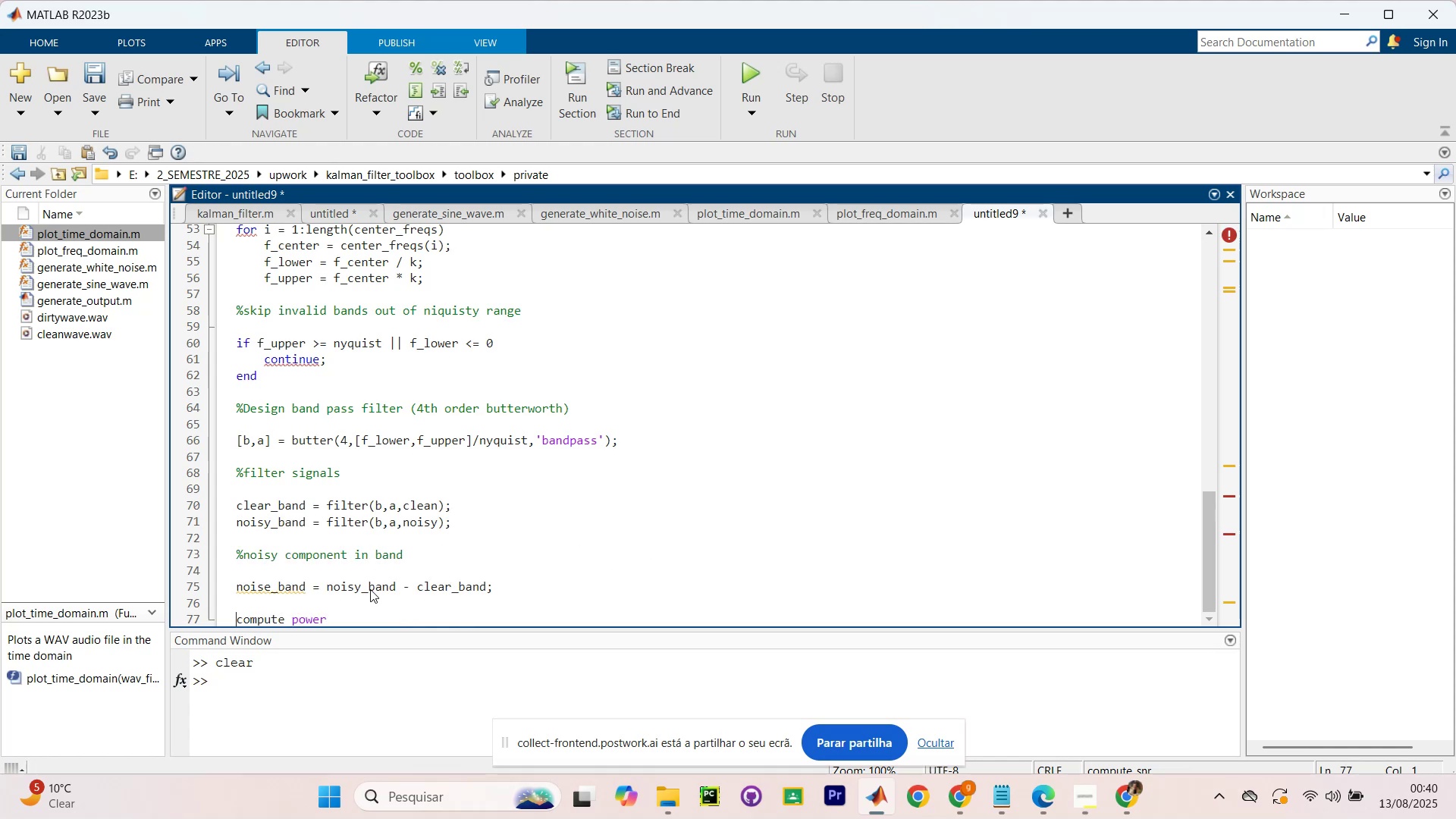 
key(Shift+5)
 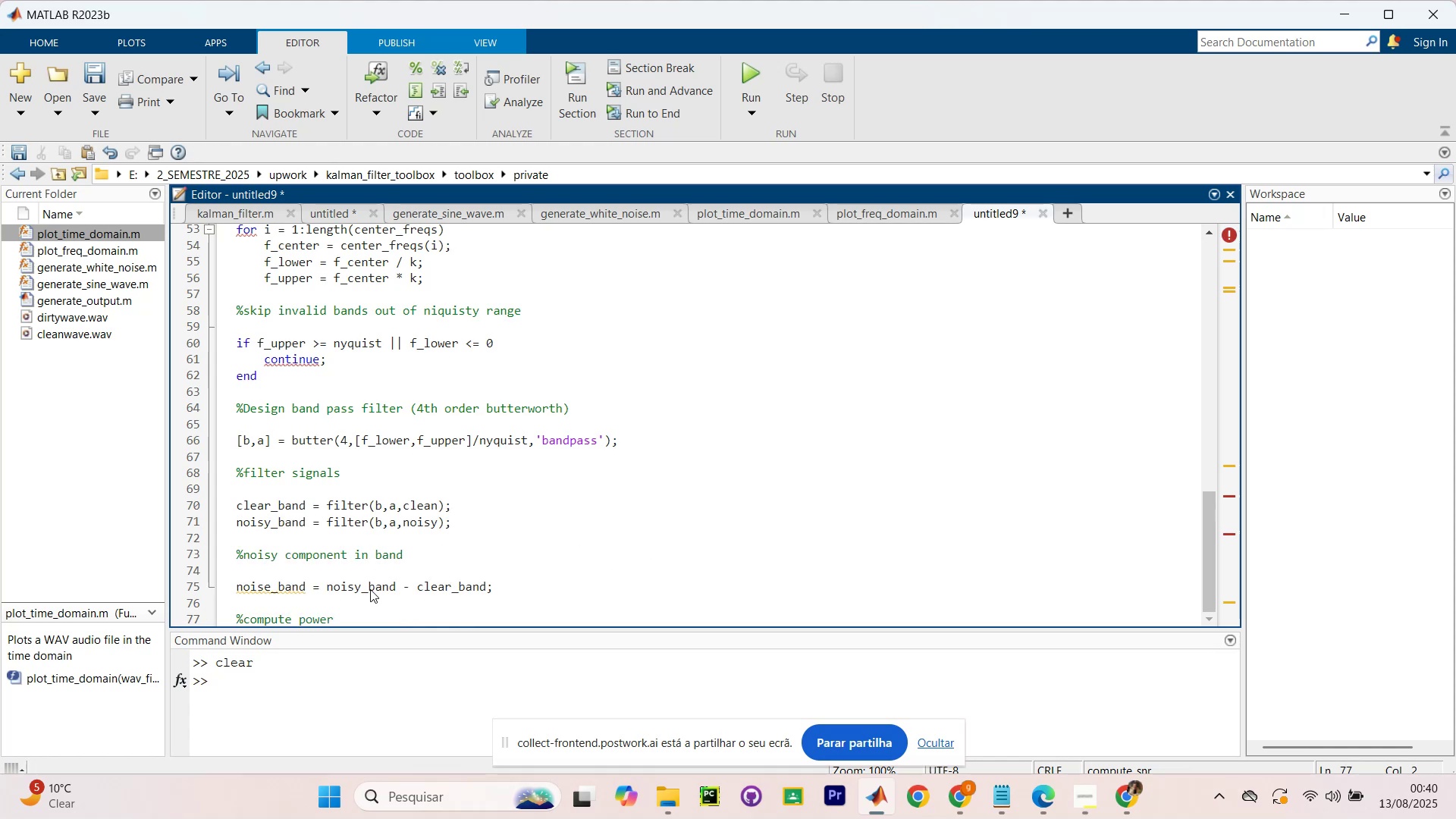 
key(ArrowRight)
 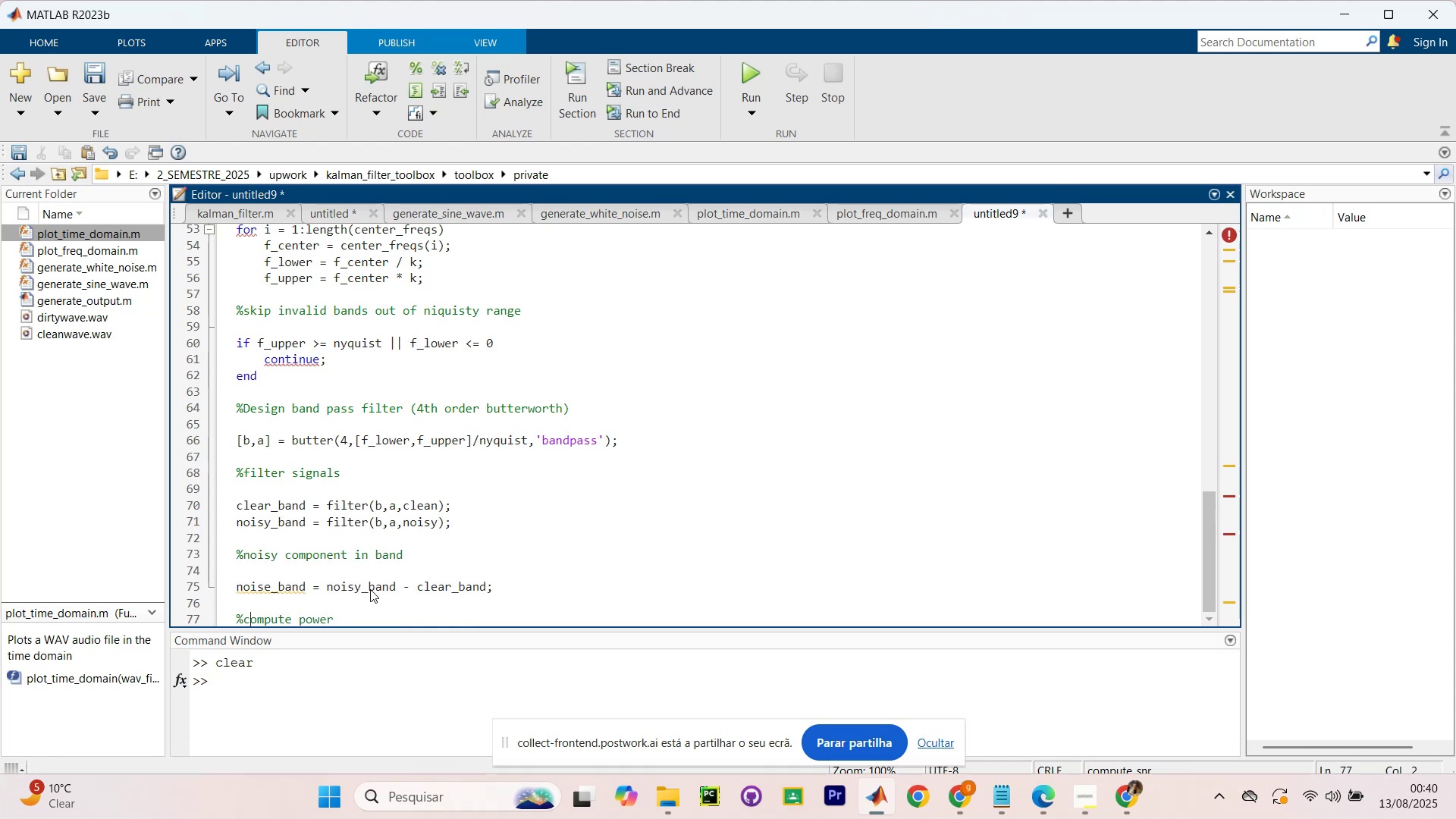 
key(ArrowRight)
 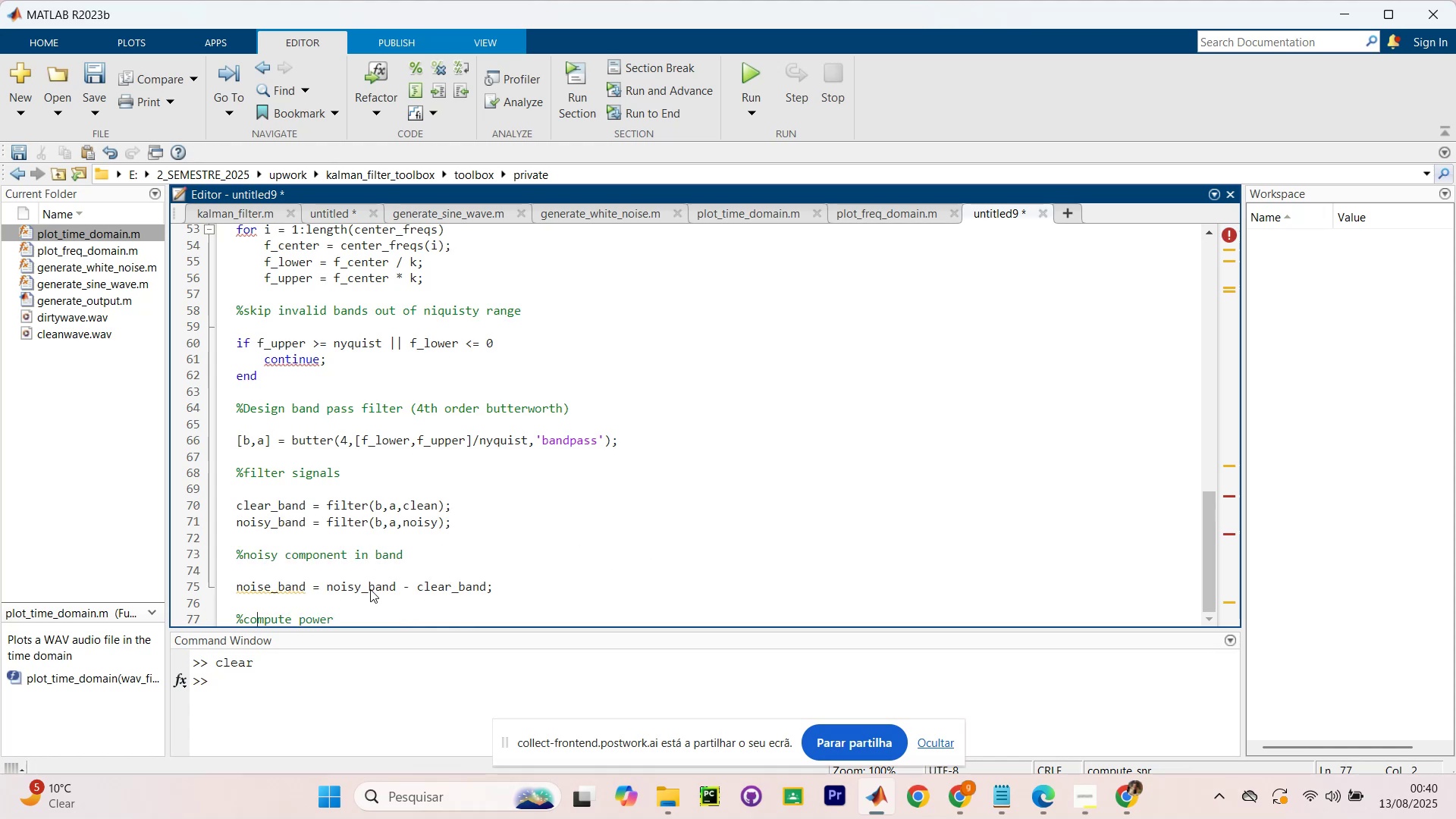 
key(ArrowRight)
 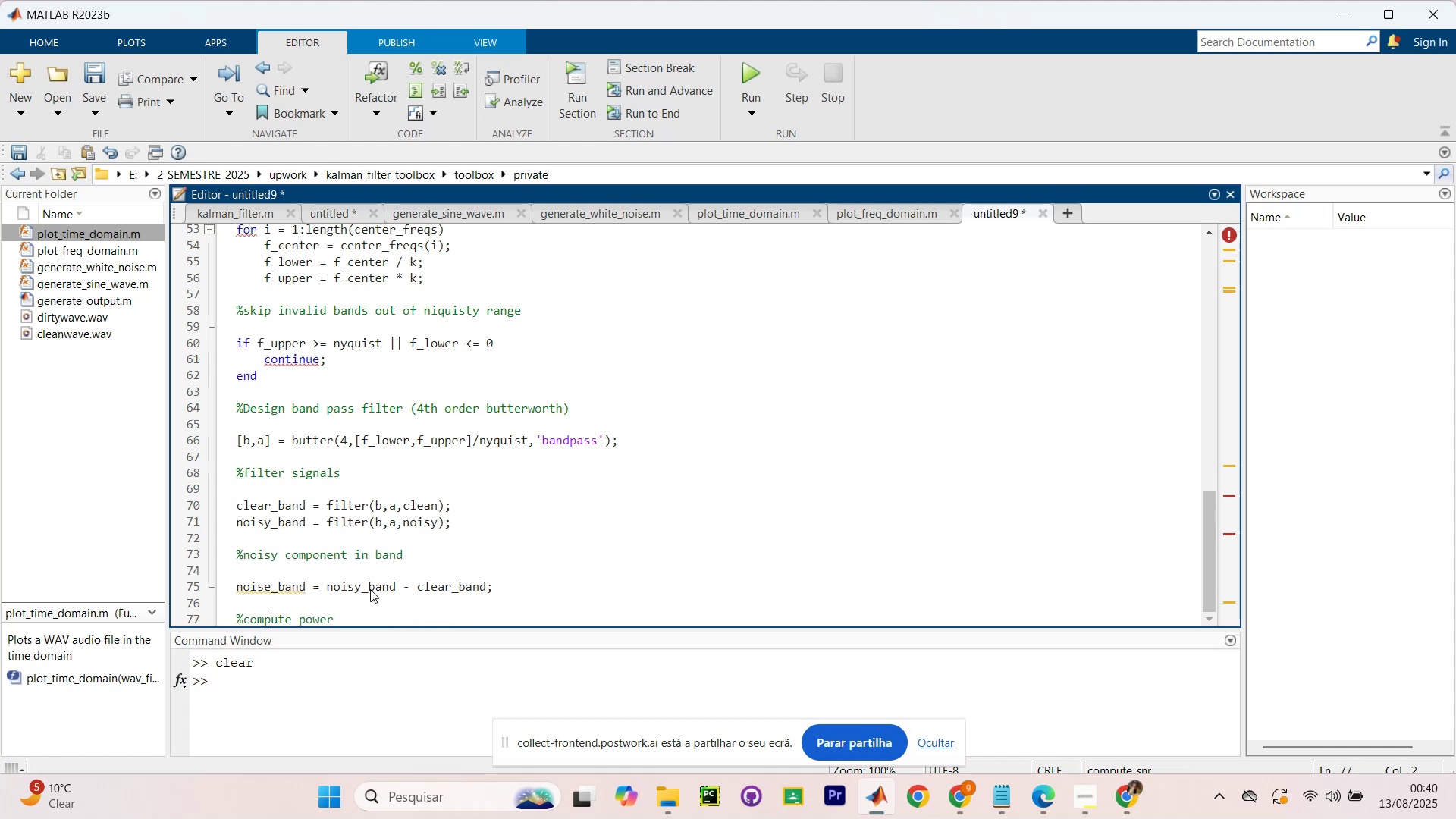 
key(ArrowRight)
 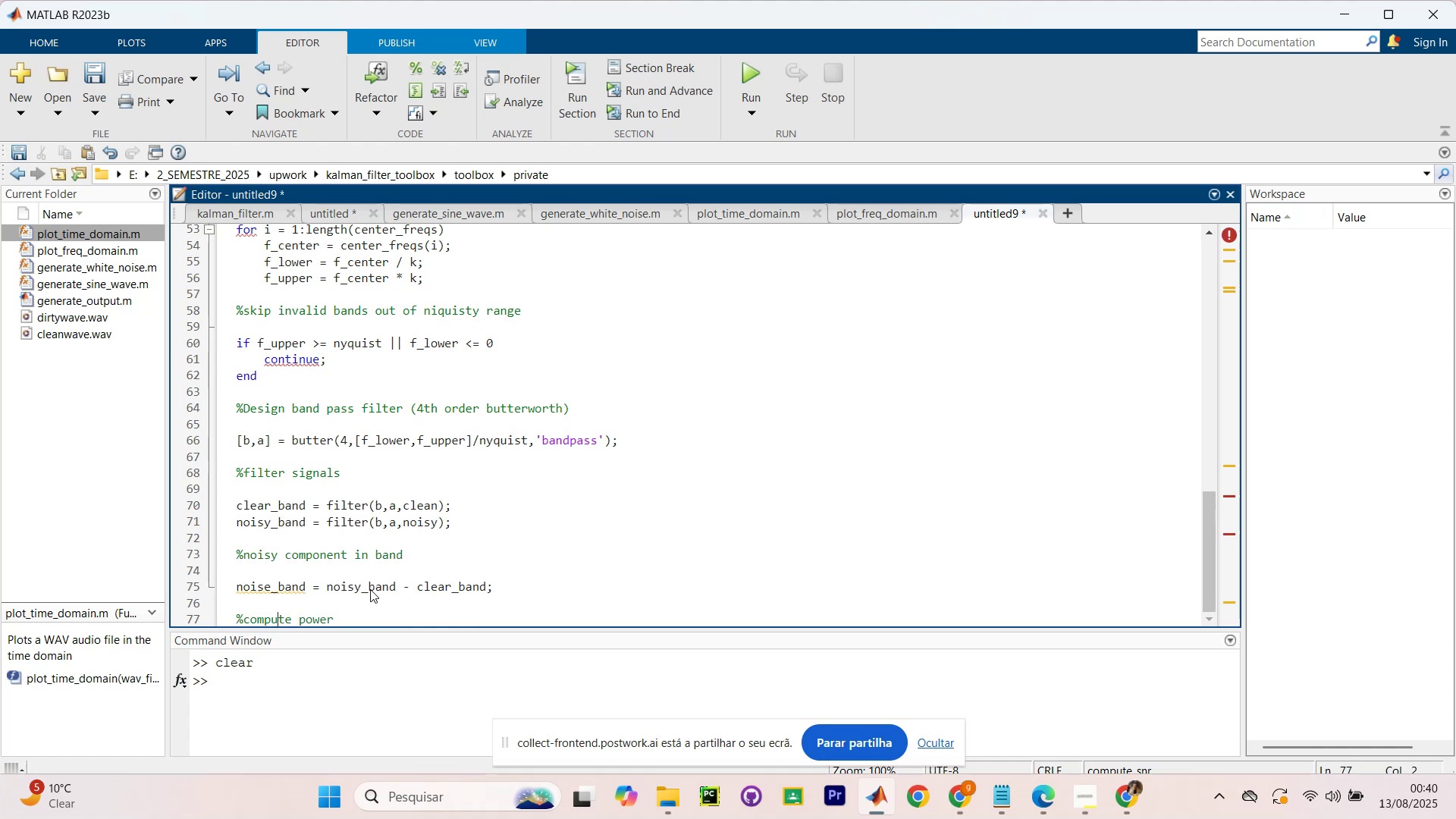 
key(ArrowRight)
 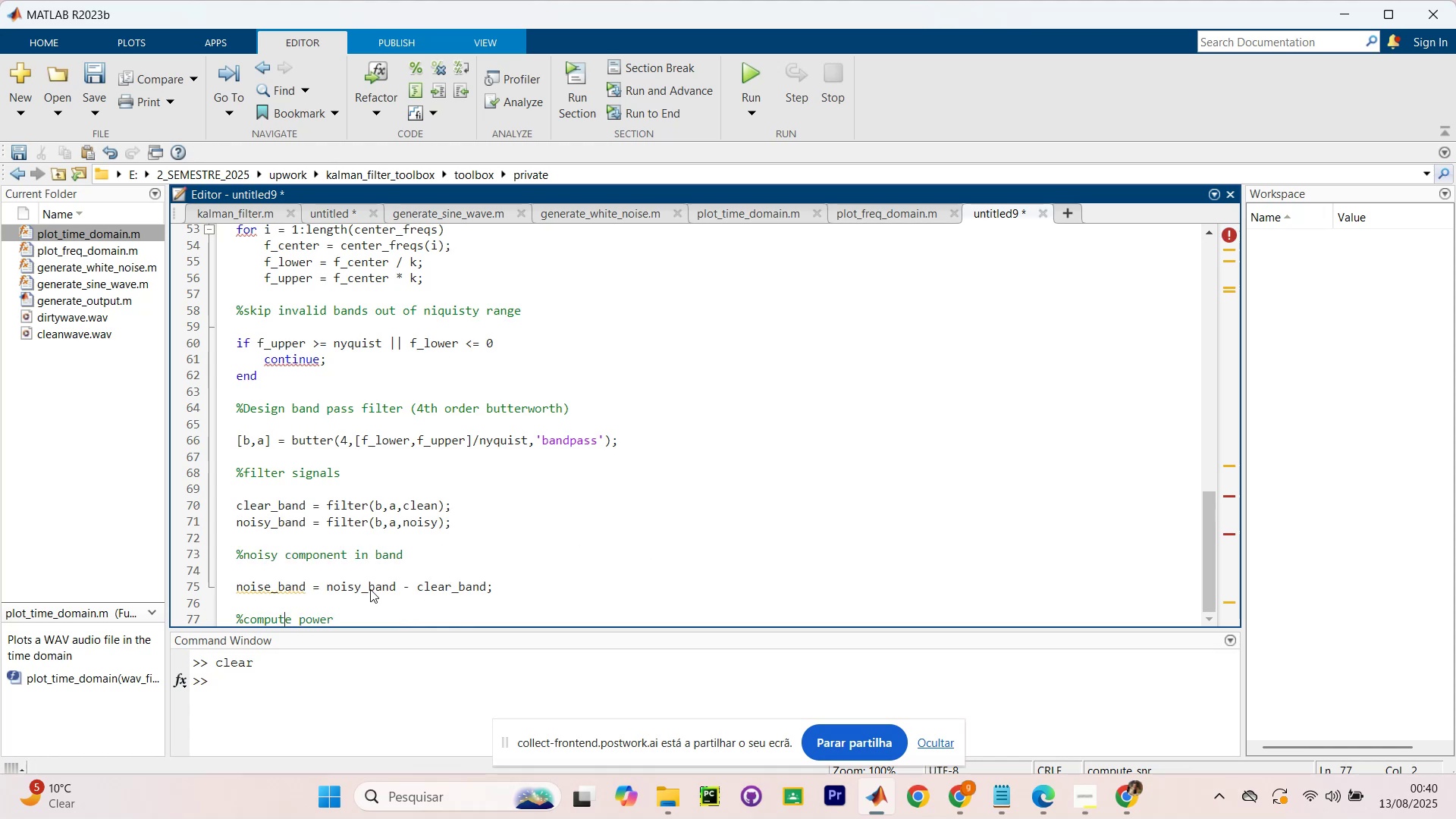 
key(ArrowRight)
 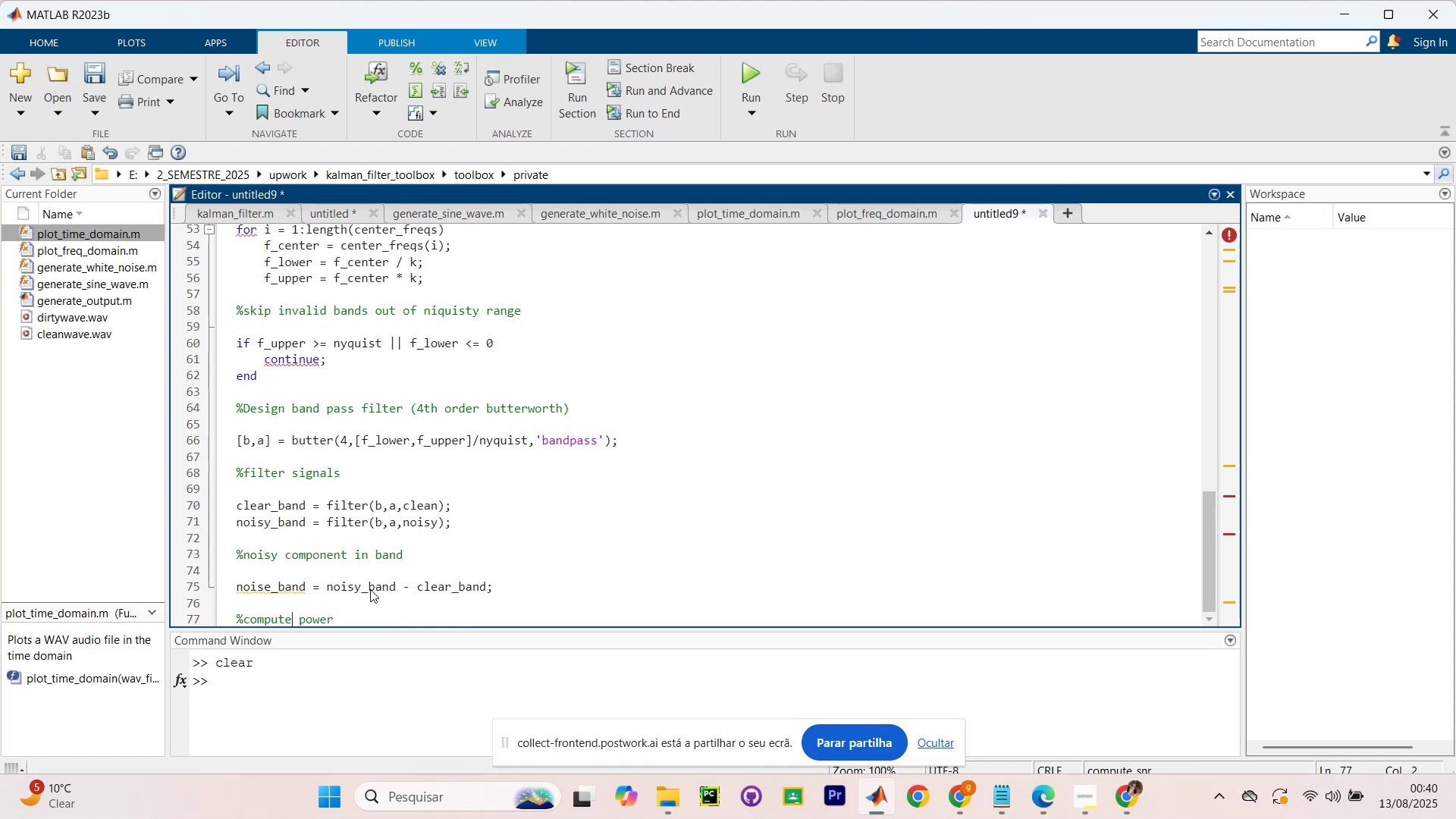 
key(ArrowRight)
 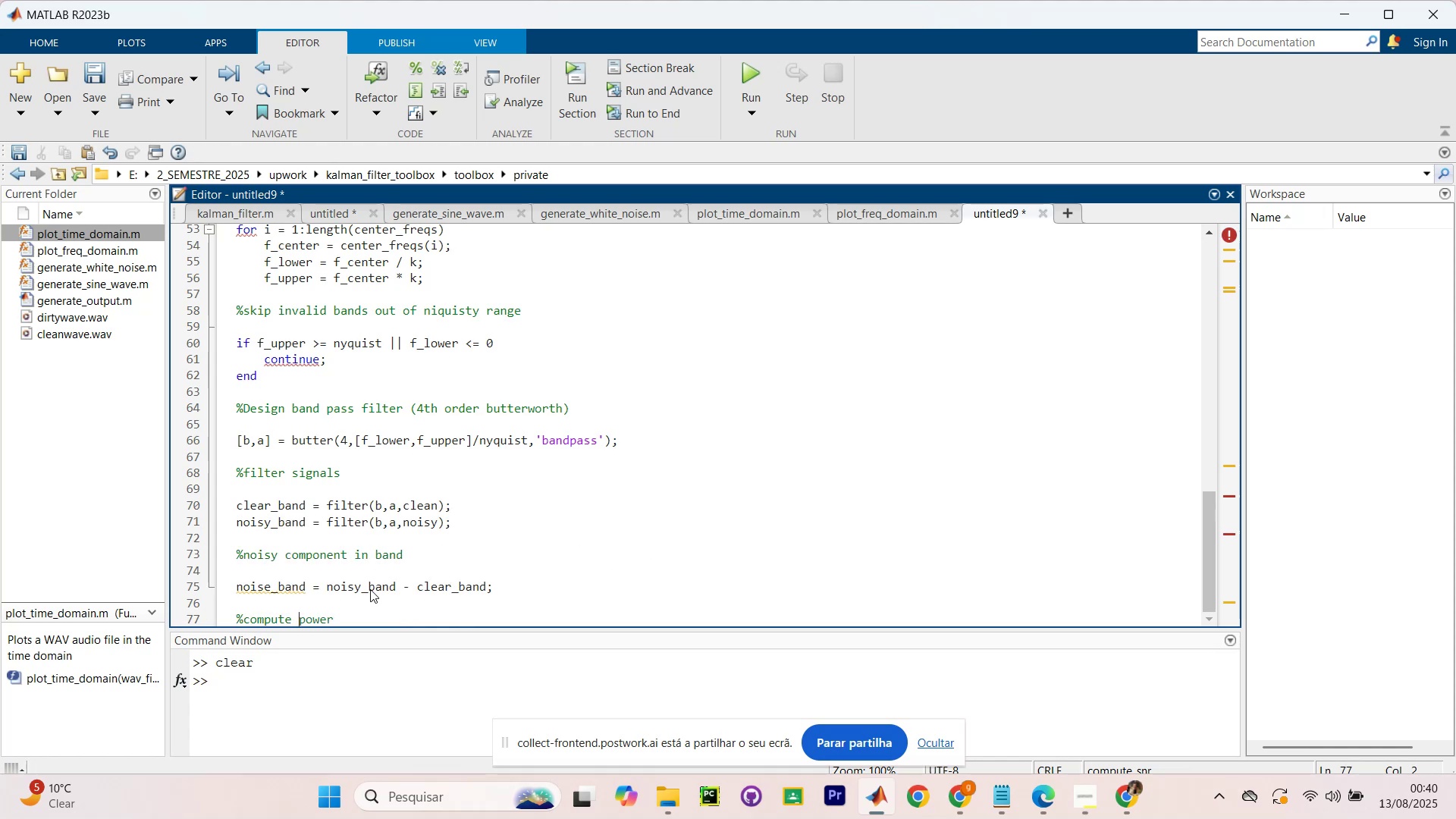 
key(ArrowRight)
 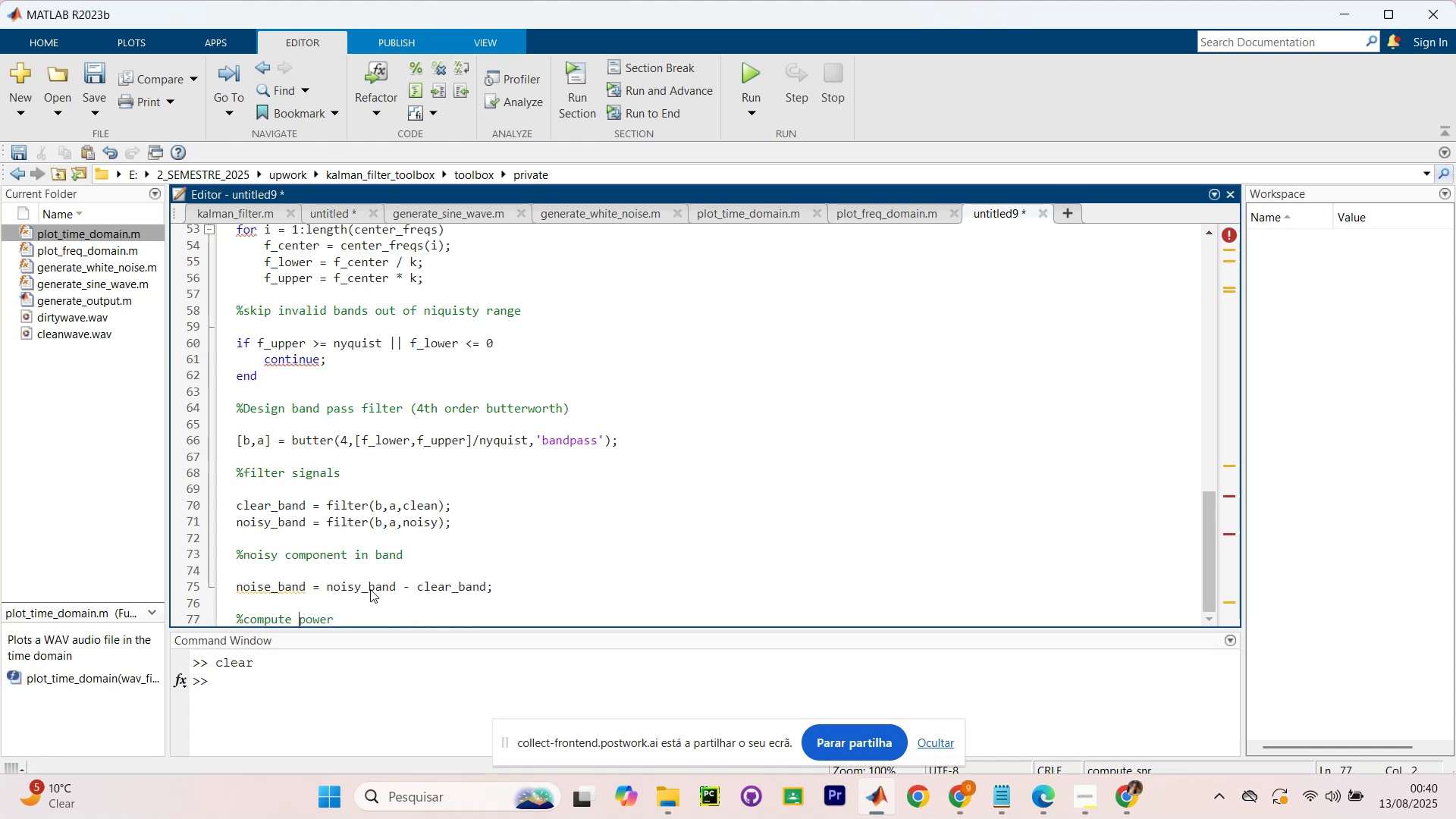 
key(ArrowRight)
 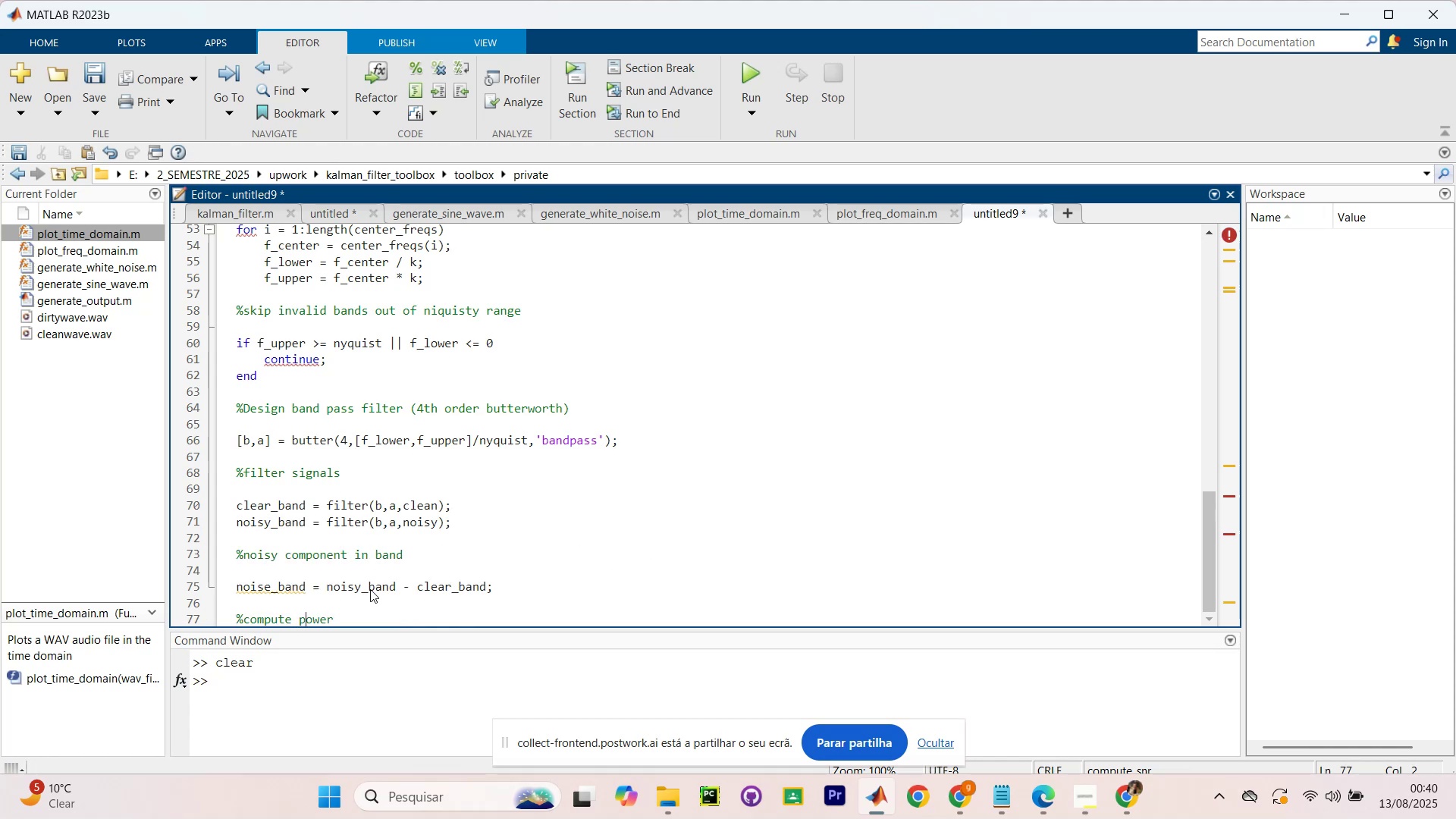 
key(ArrowRight)
 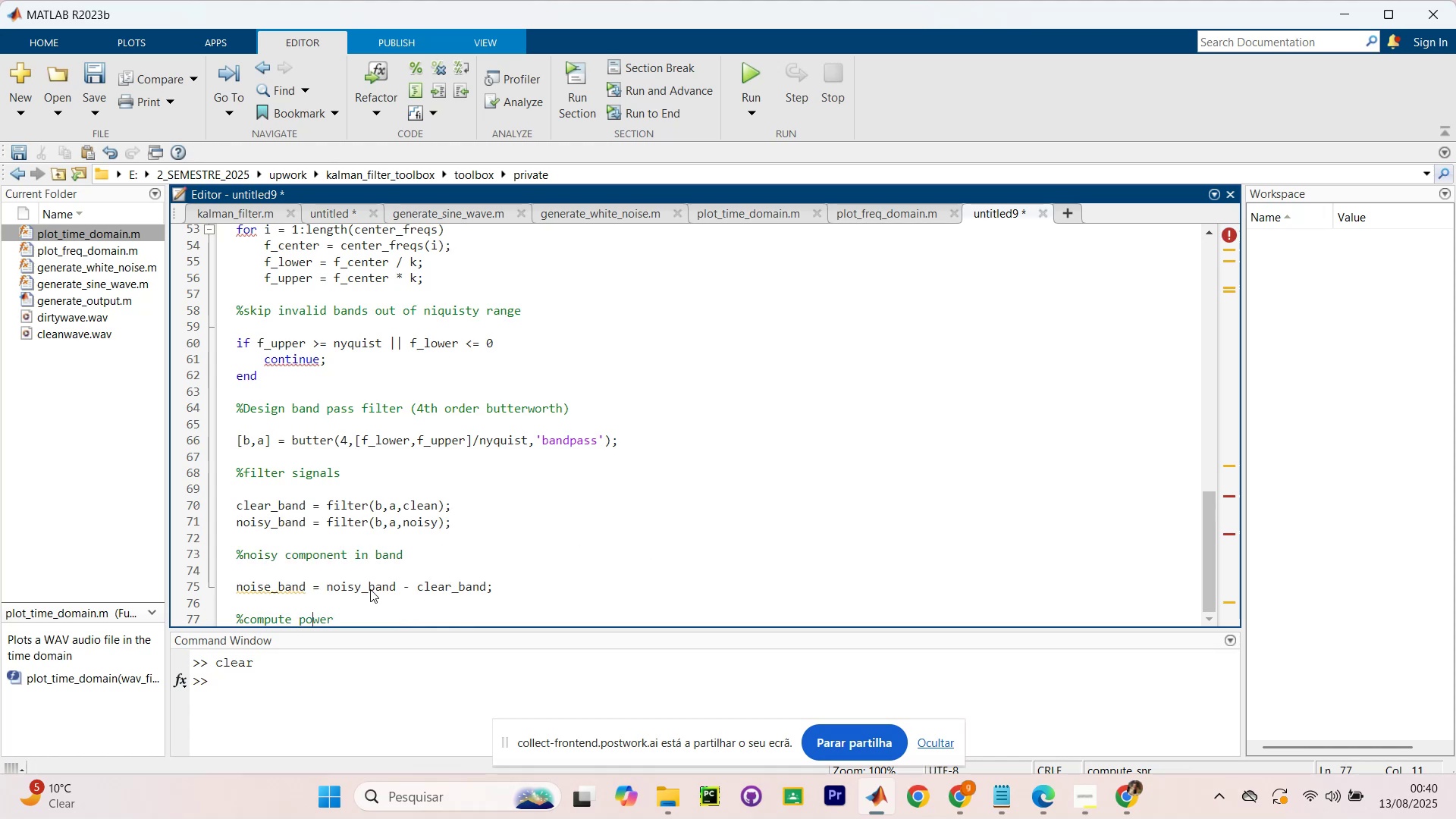 
key(ArrowRight)
 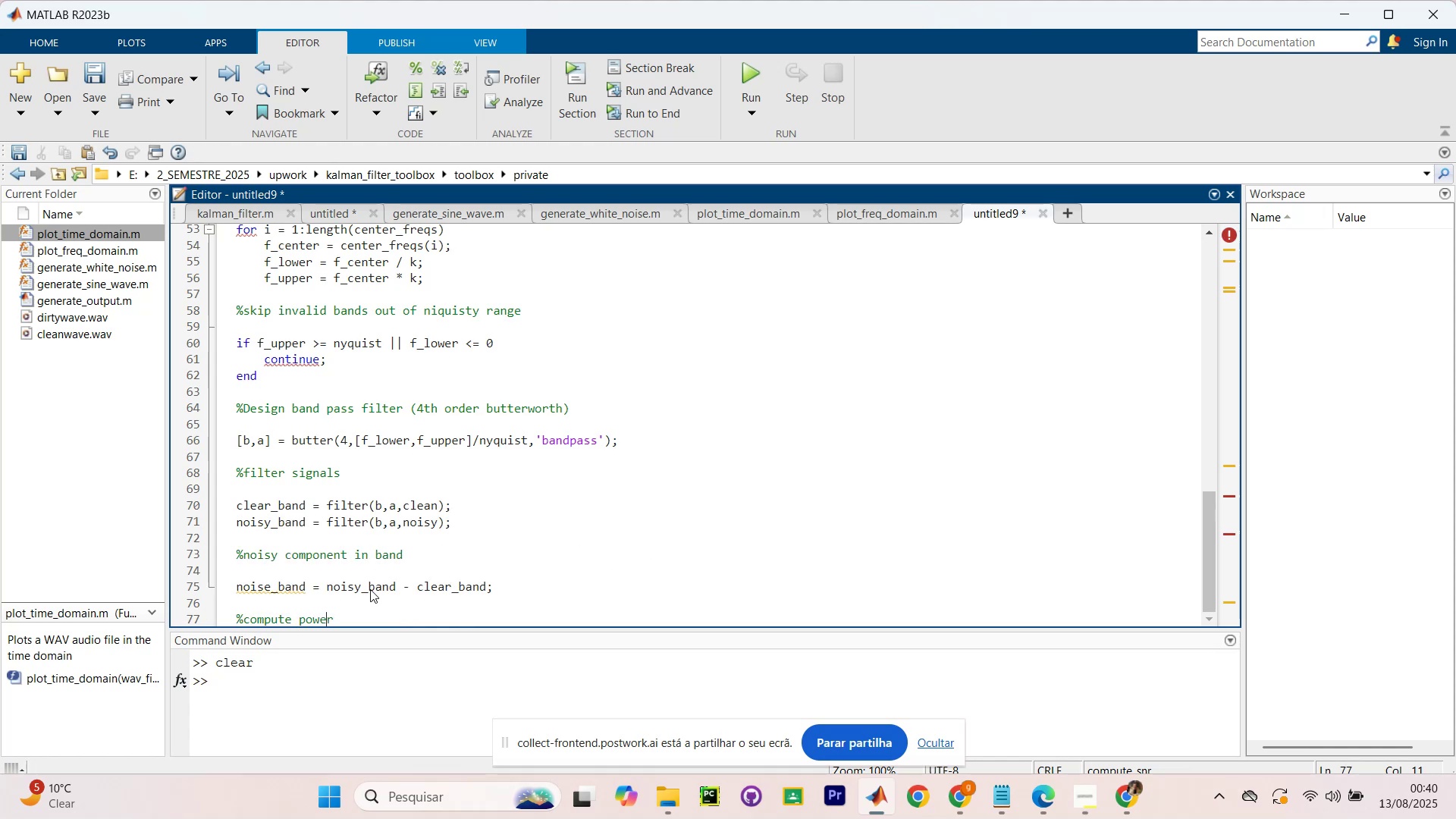 
key(ArrowRight)
 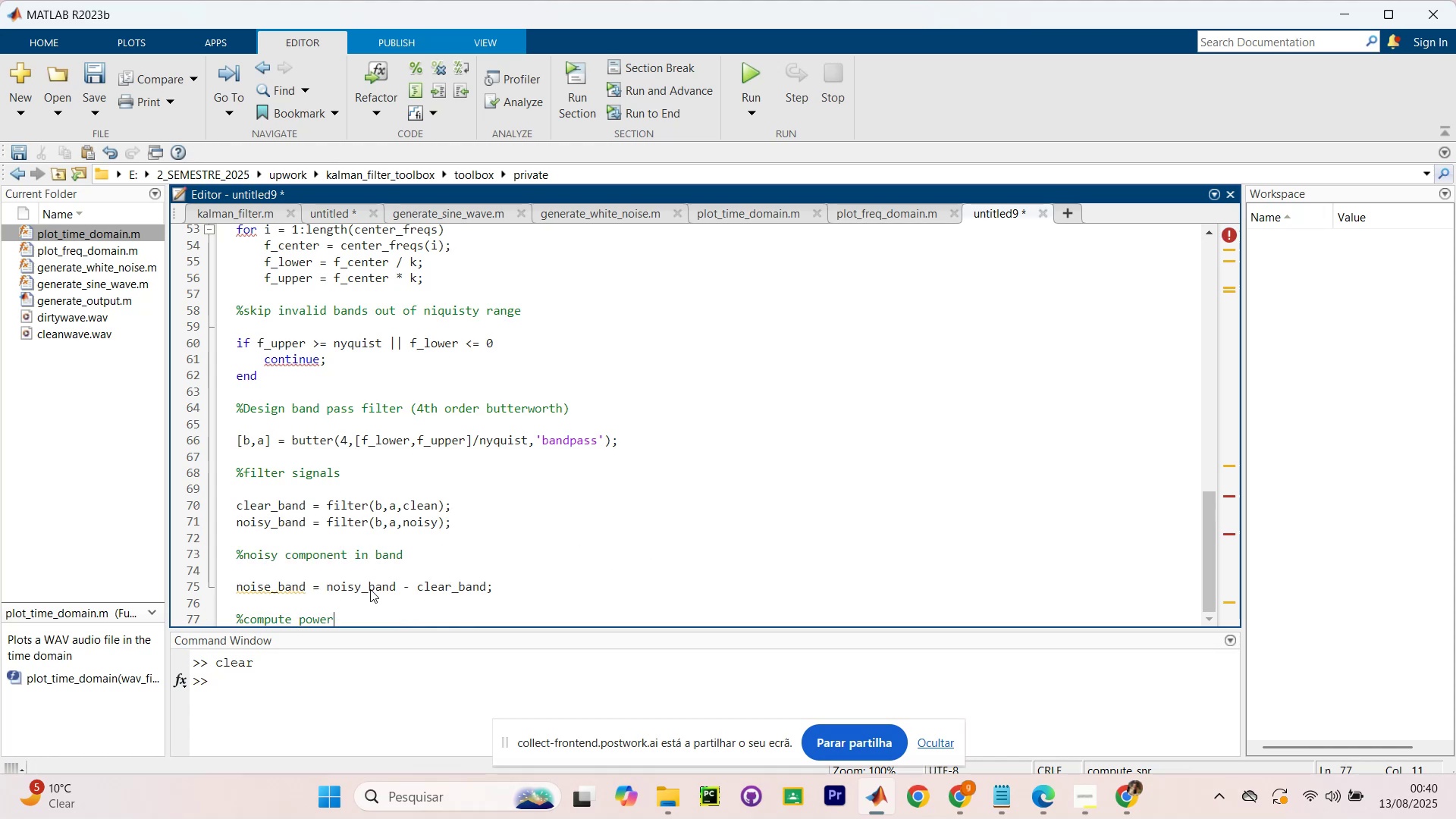 
key(ArrowRight)
 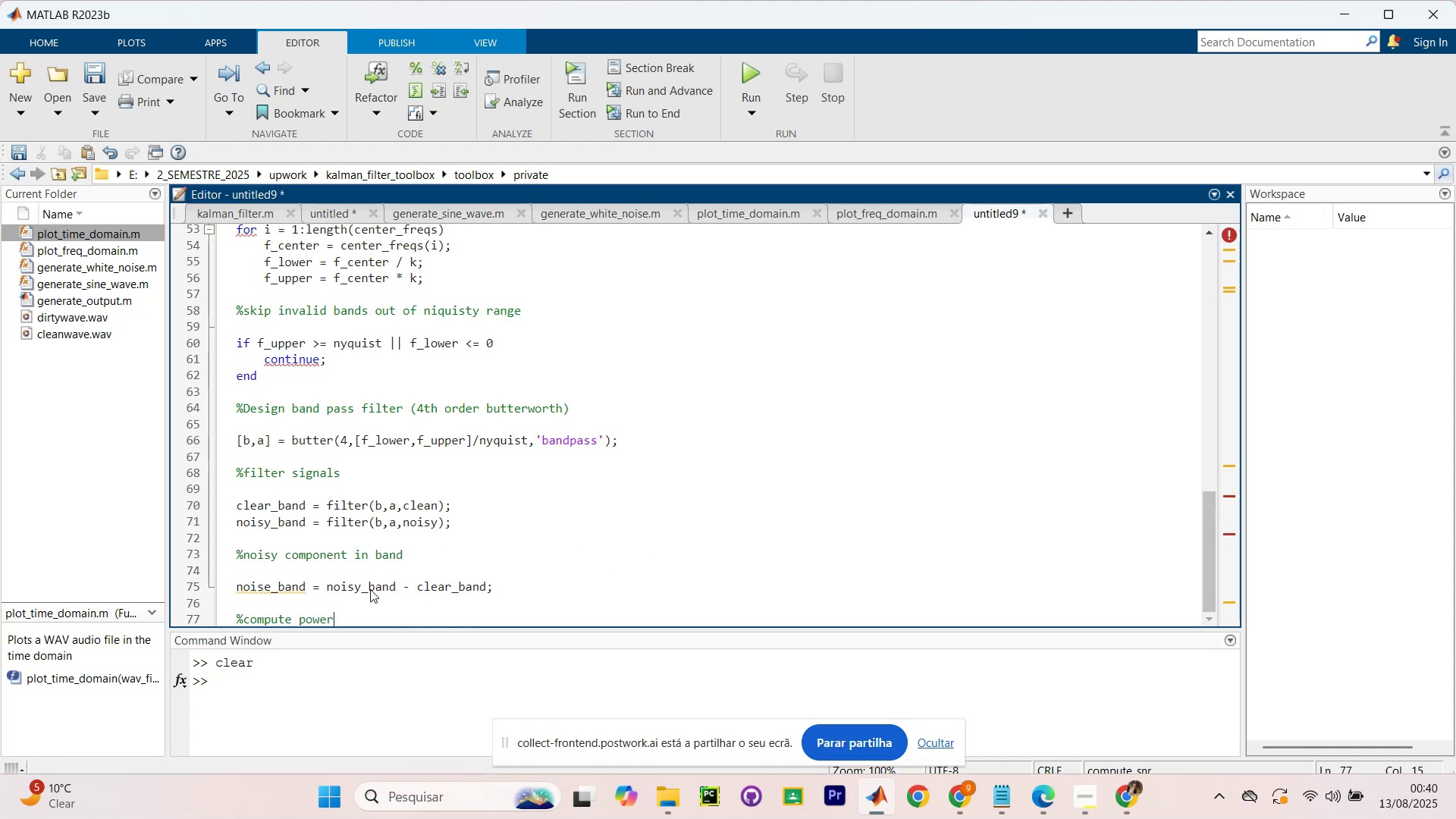 
key(Enter)
 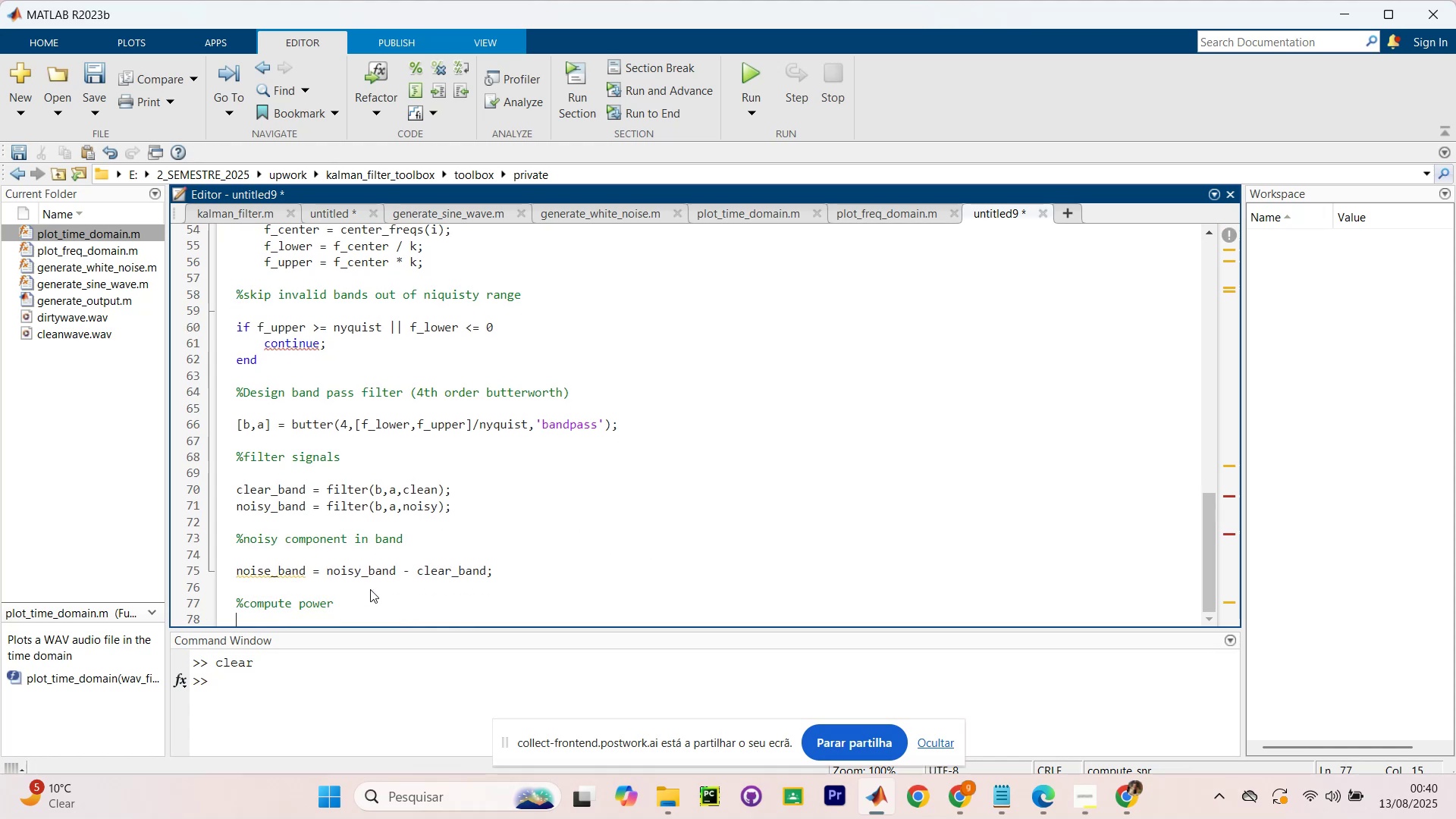 
key(Enter)
 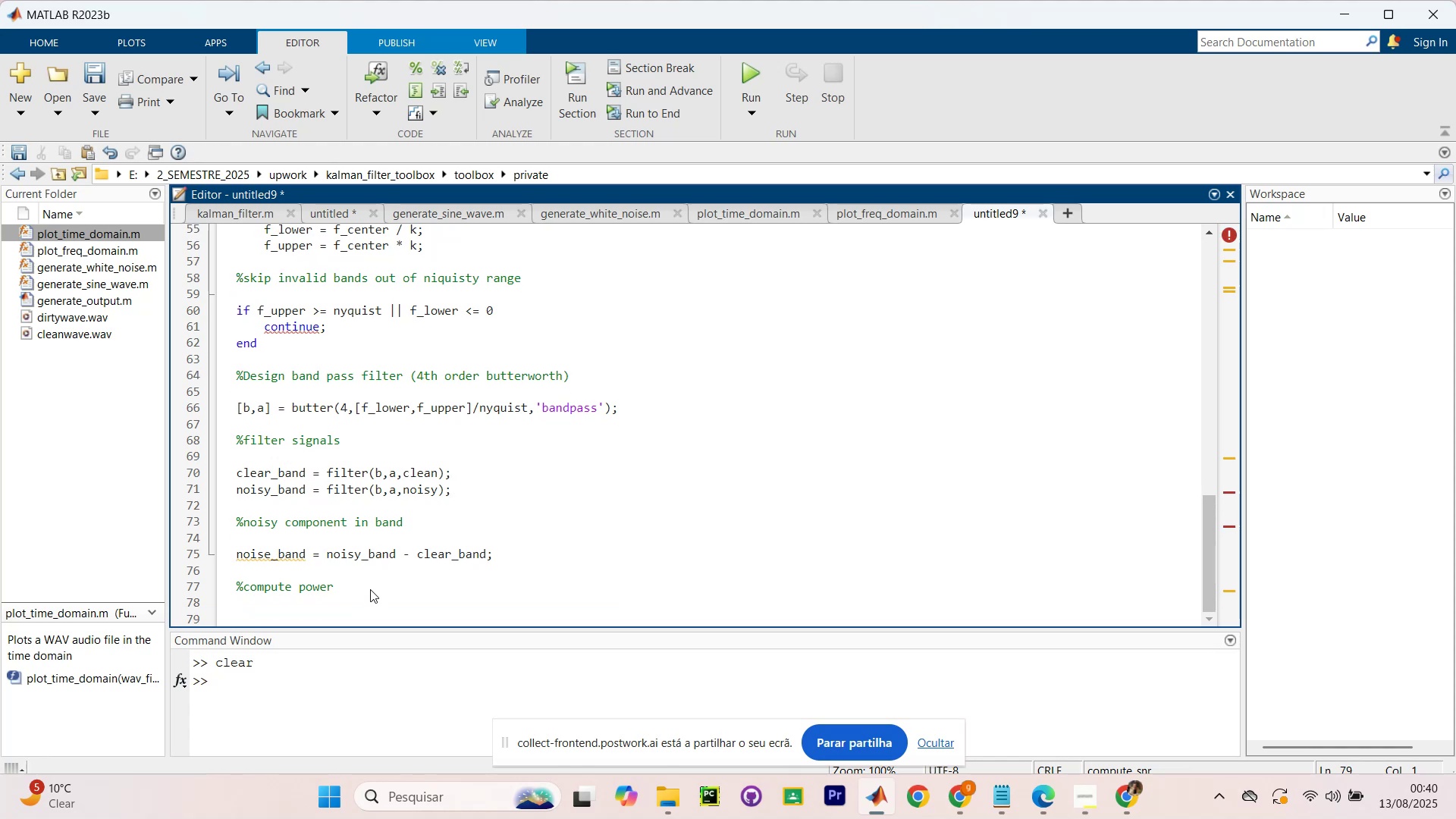 
type(power_clean = sum(clean_band."2)
 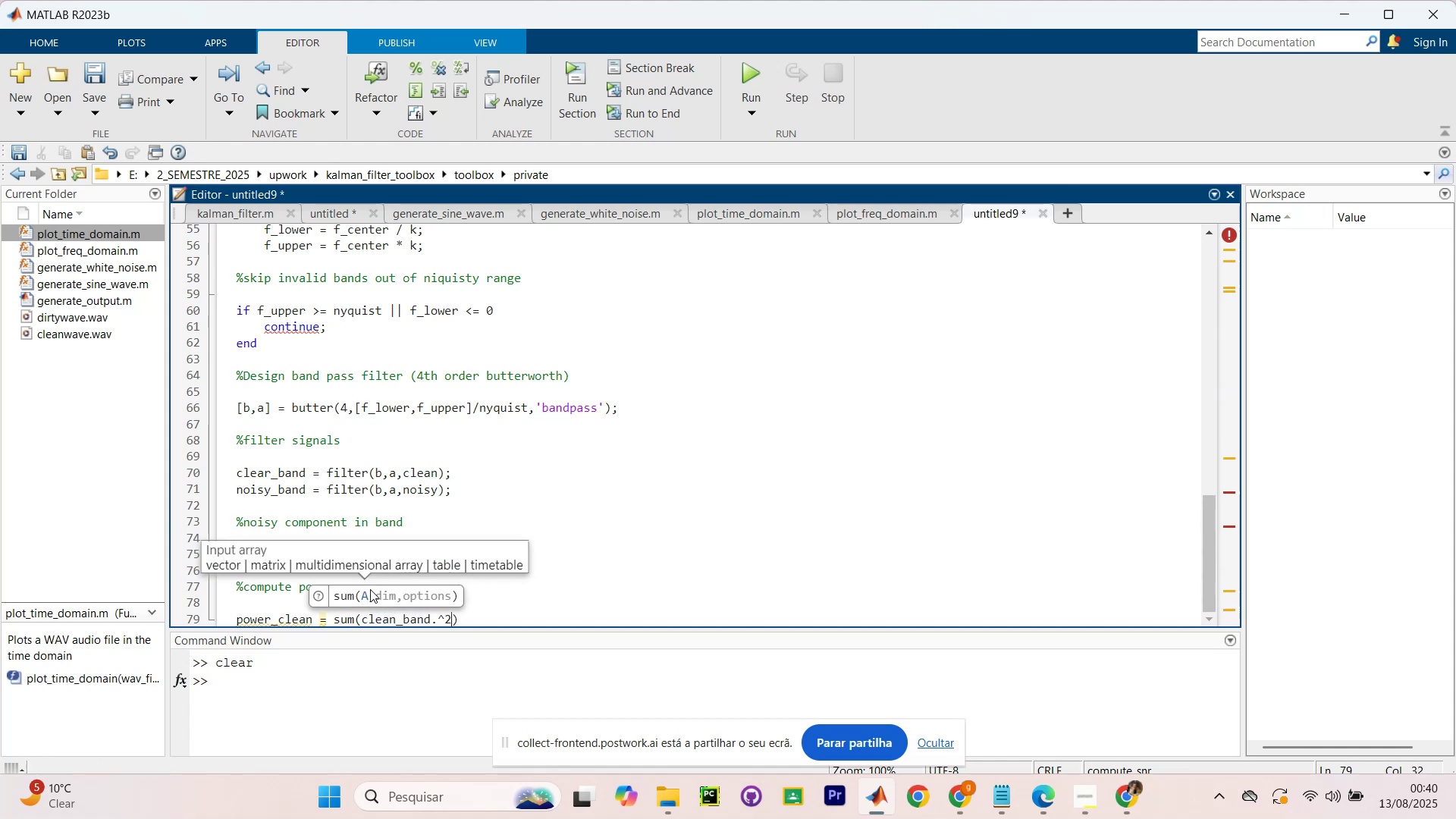 
key(ArrowRight)
 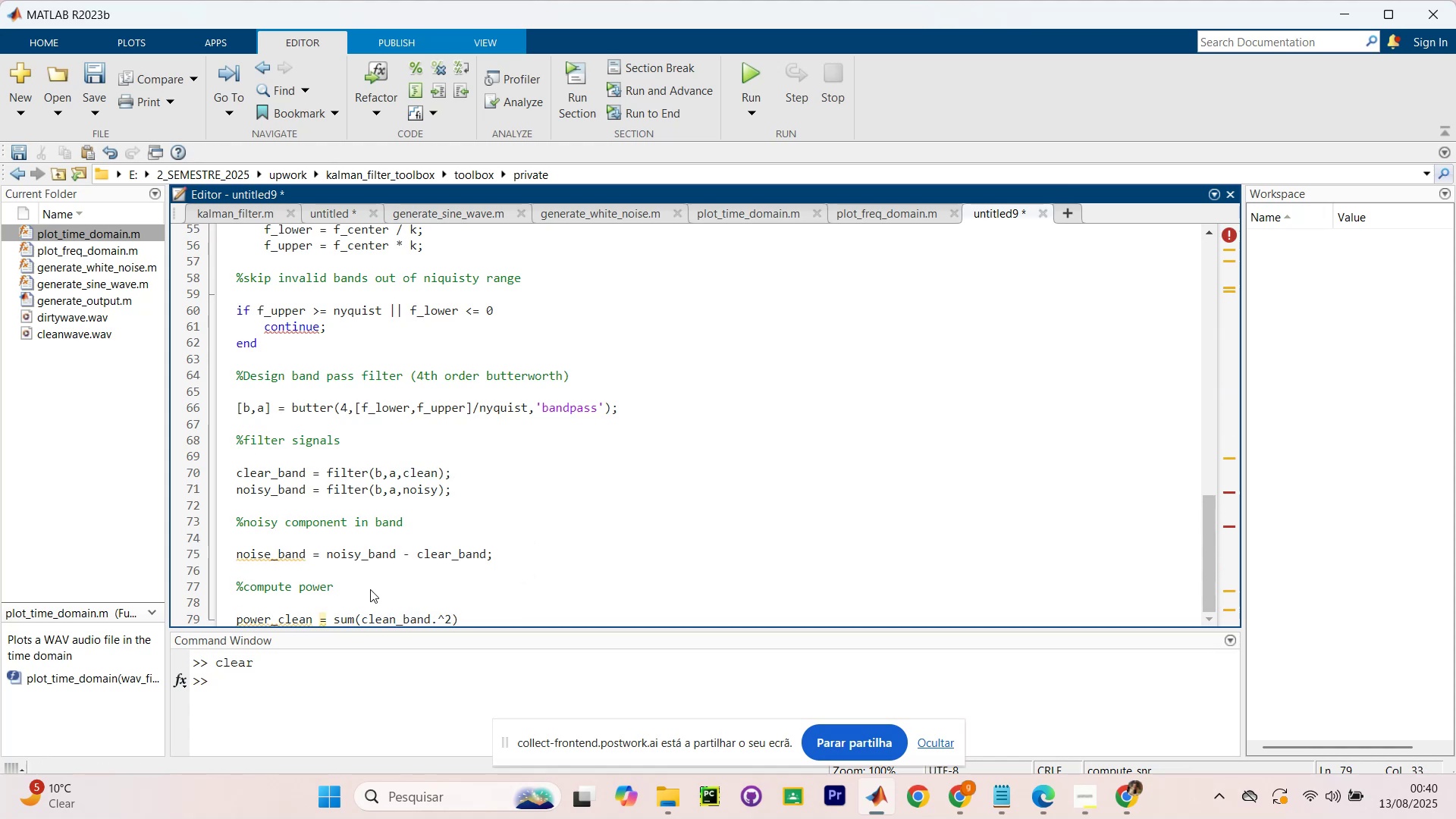 
key(Slash)
 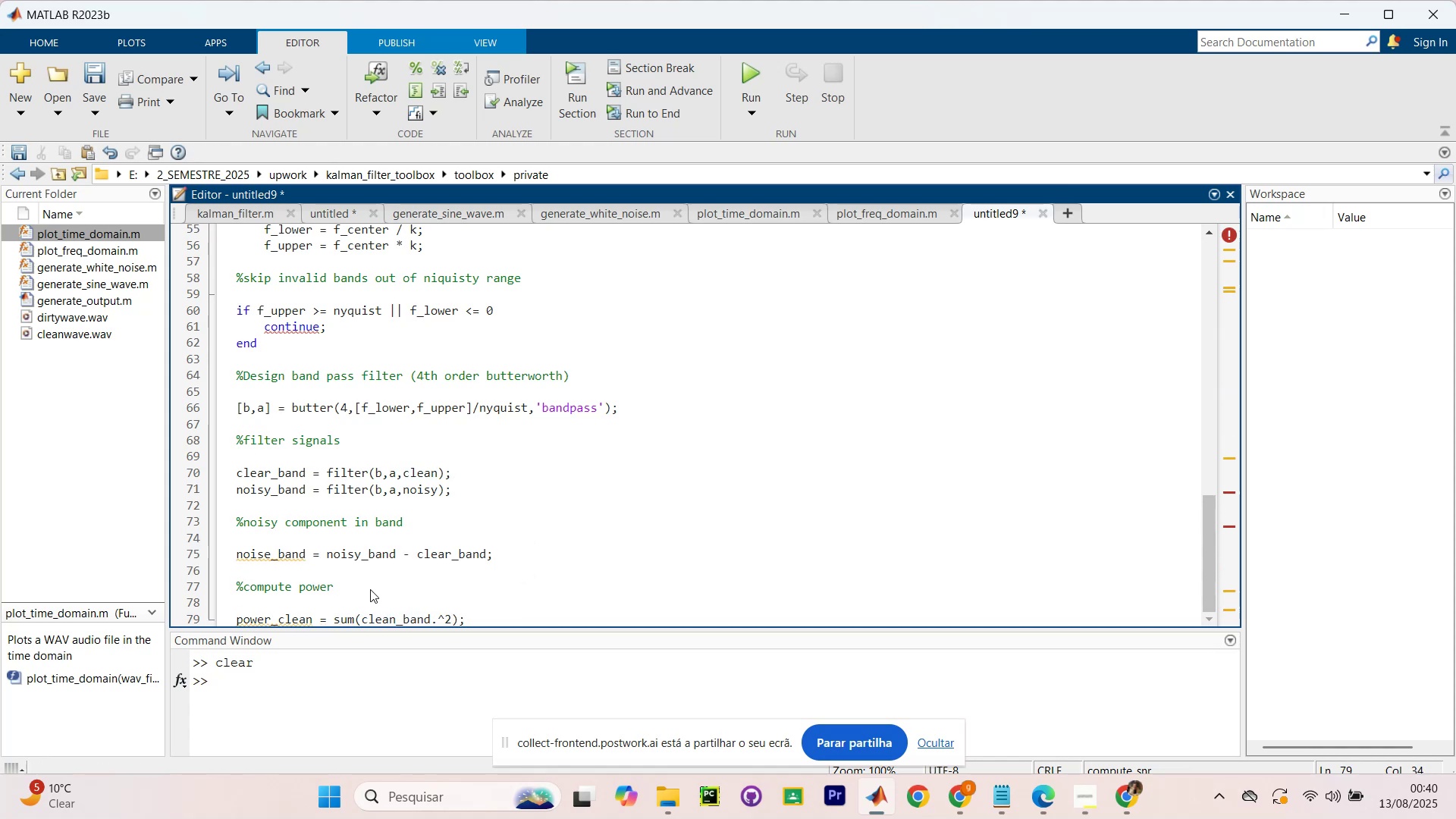 
key(Enter)
 